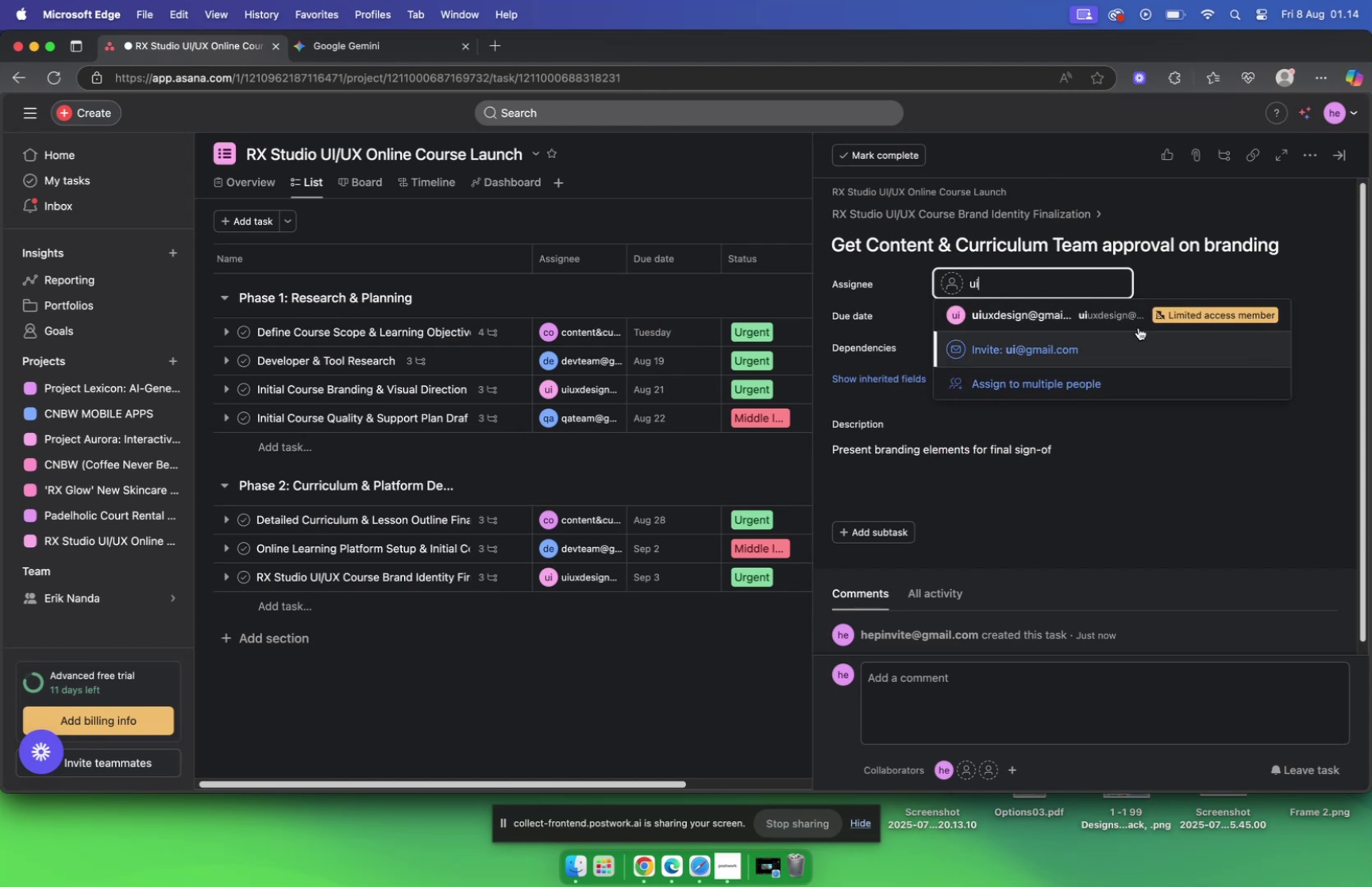 
left_click([1031, 314])
 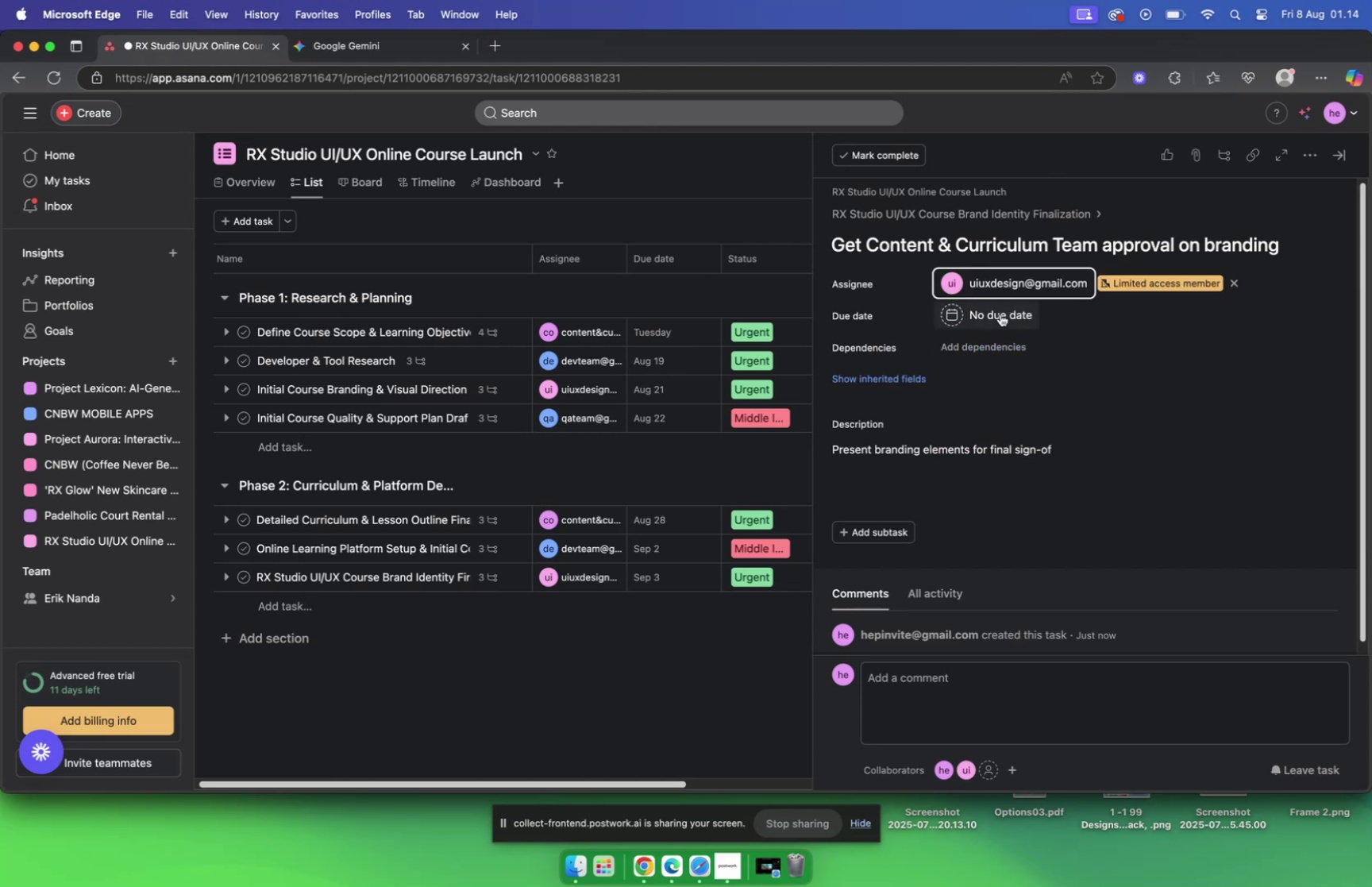 
left_click([998, 312])
 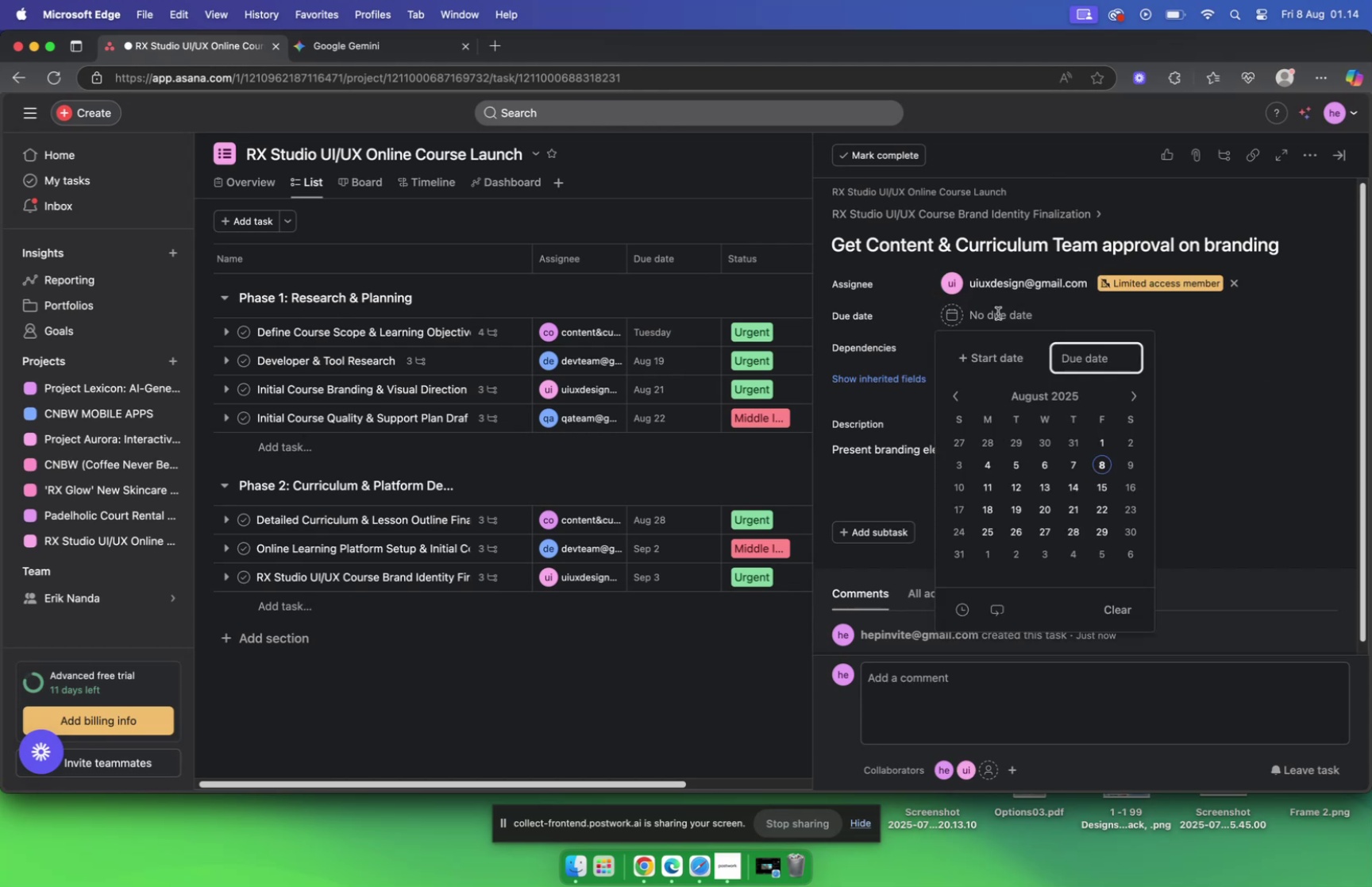 
type(sep)
 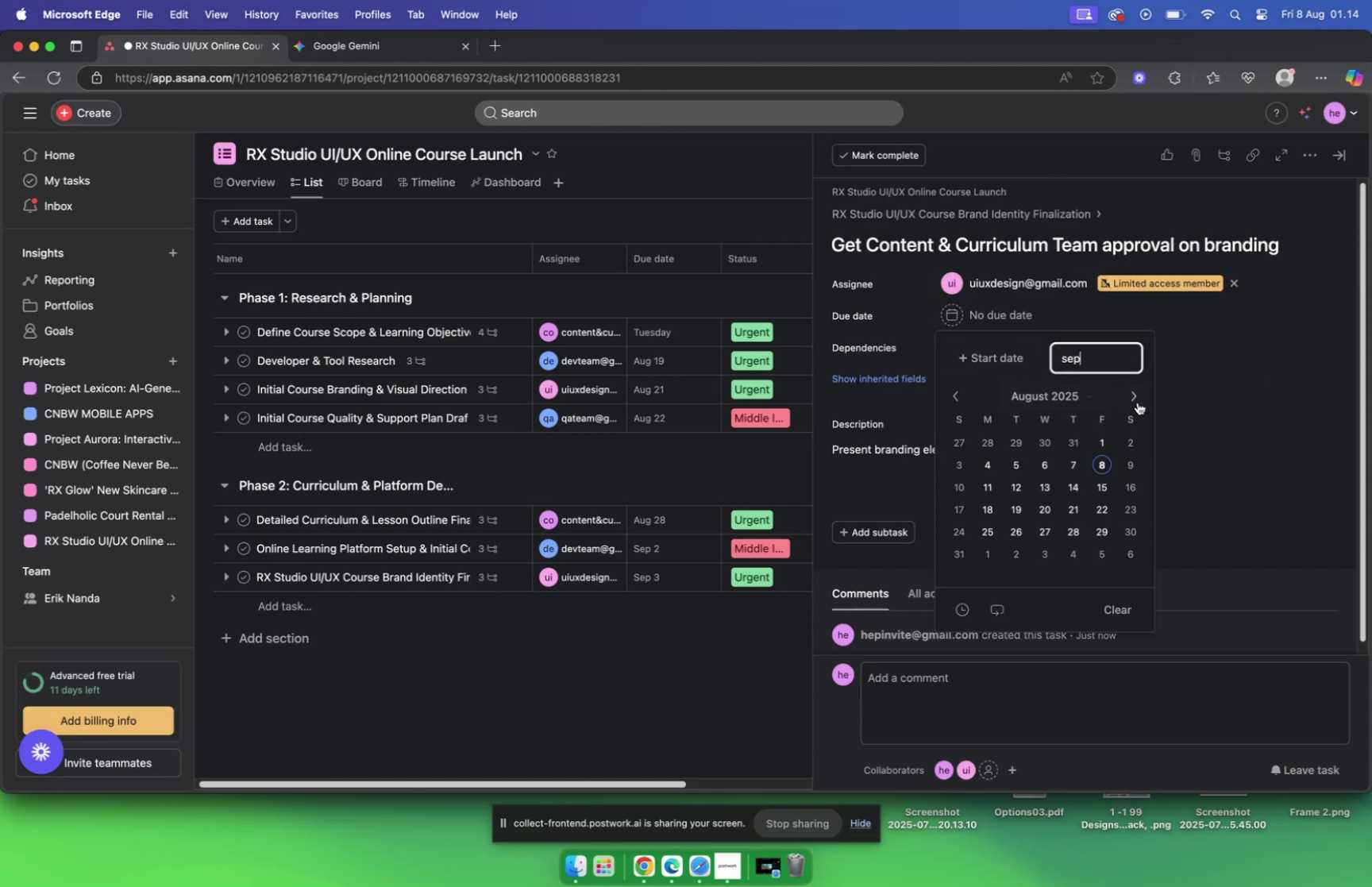 
left_click([1139, 396])
 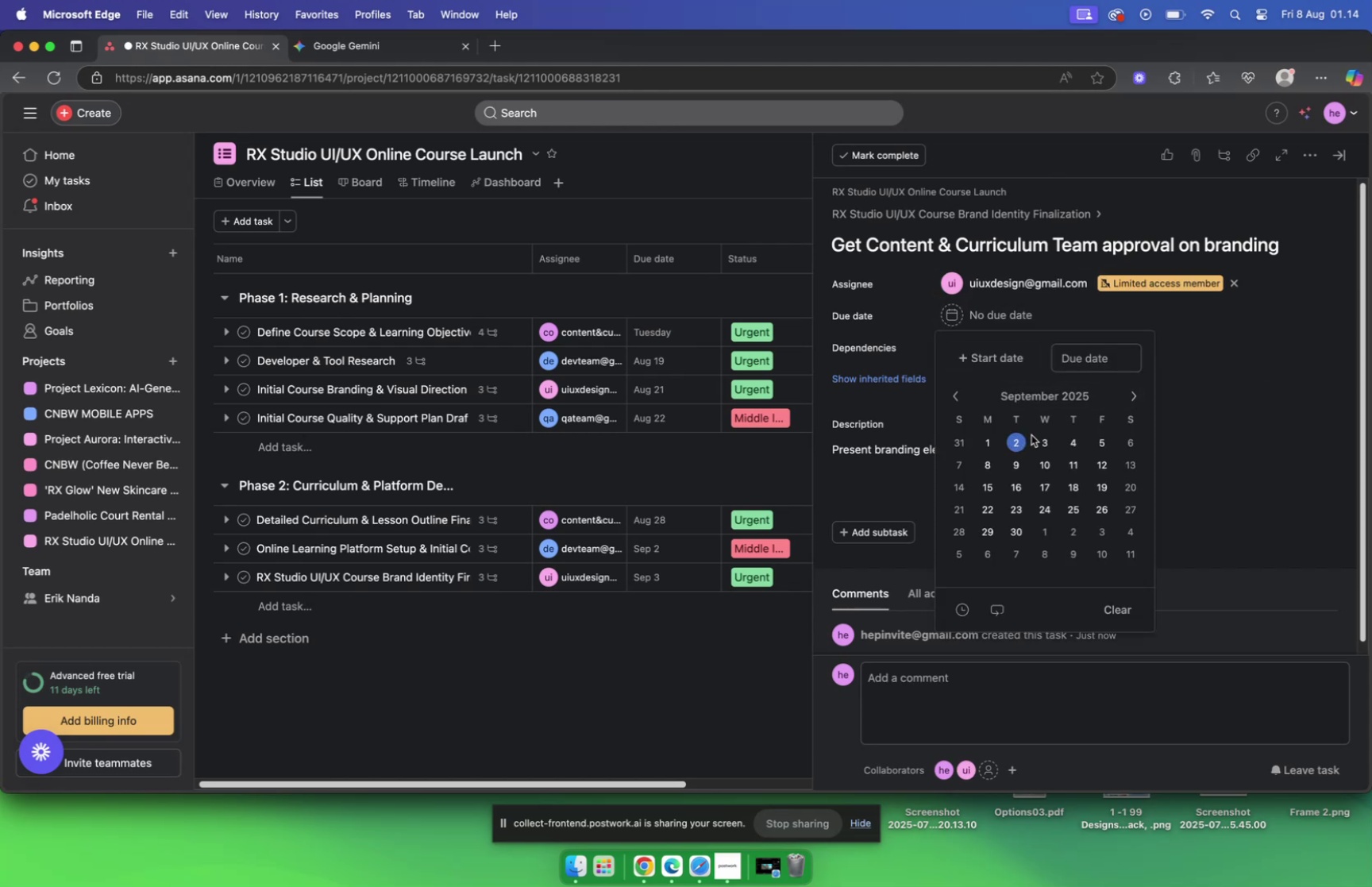 
left_click([1040, 442])
 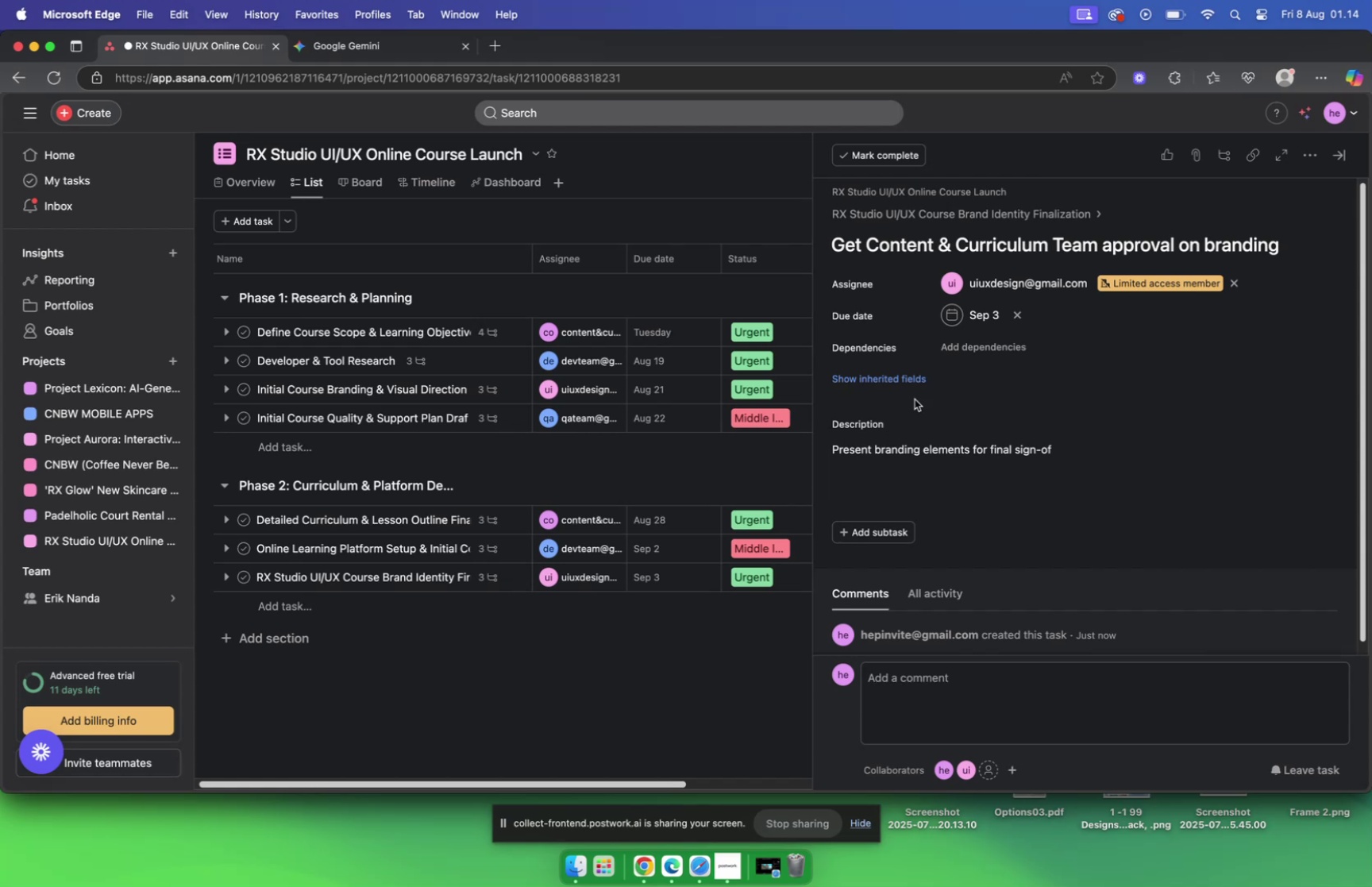 
left_click([359, 44])
 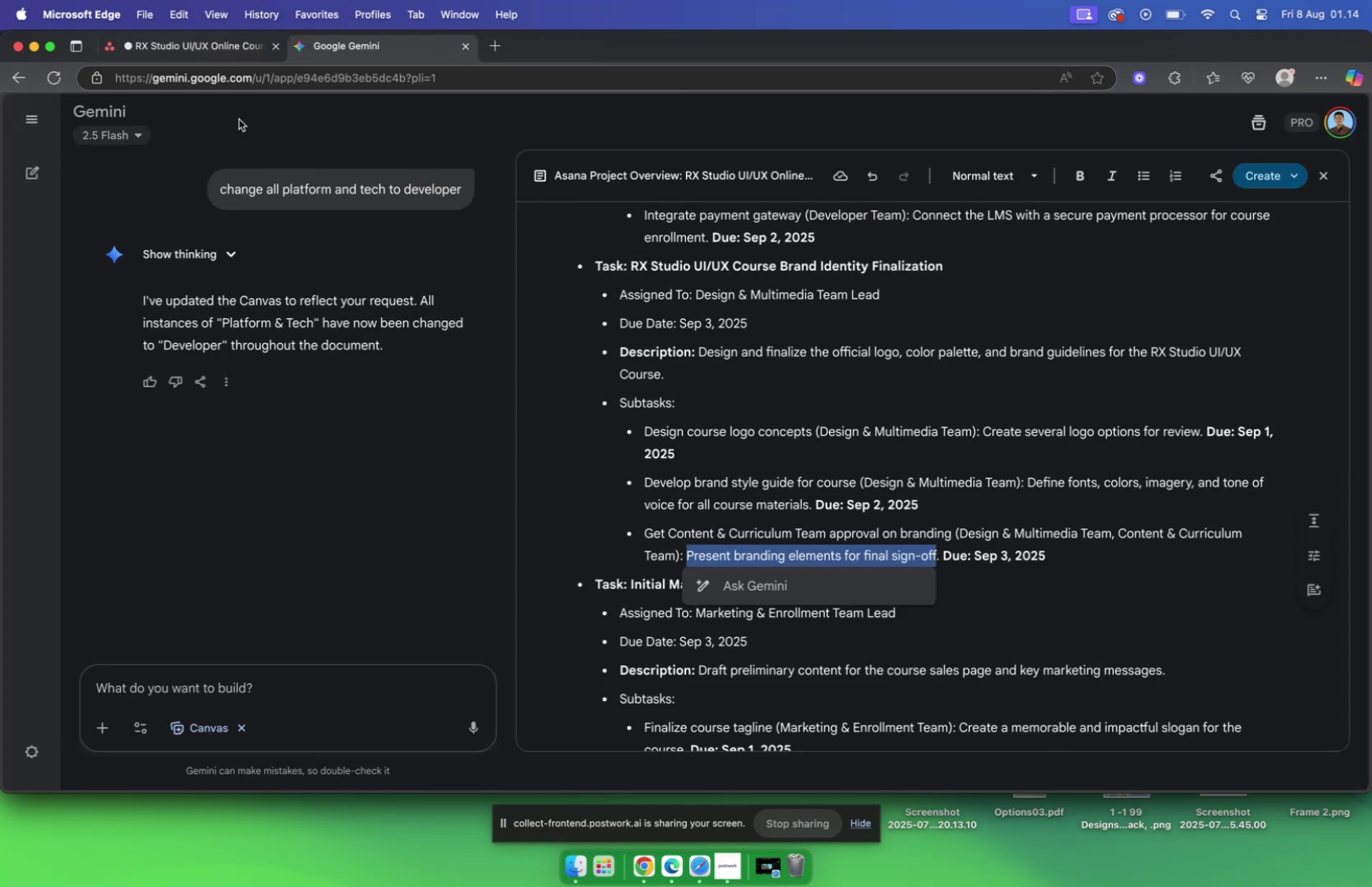 
left_click([195, 49])
 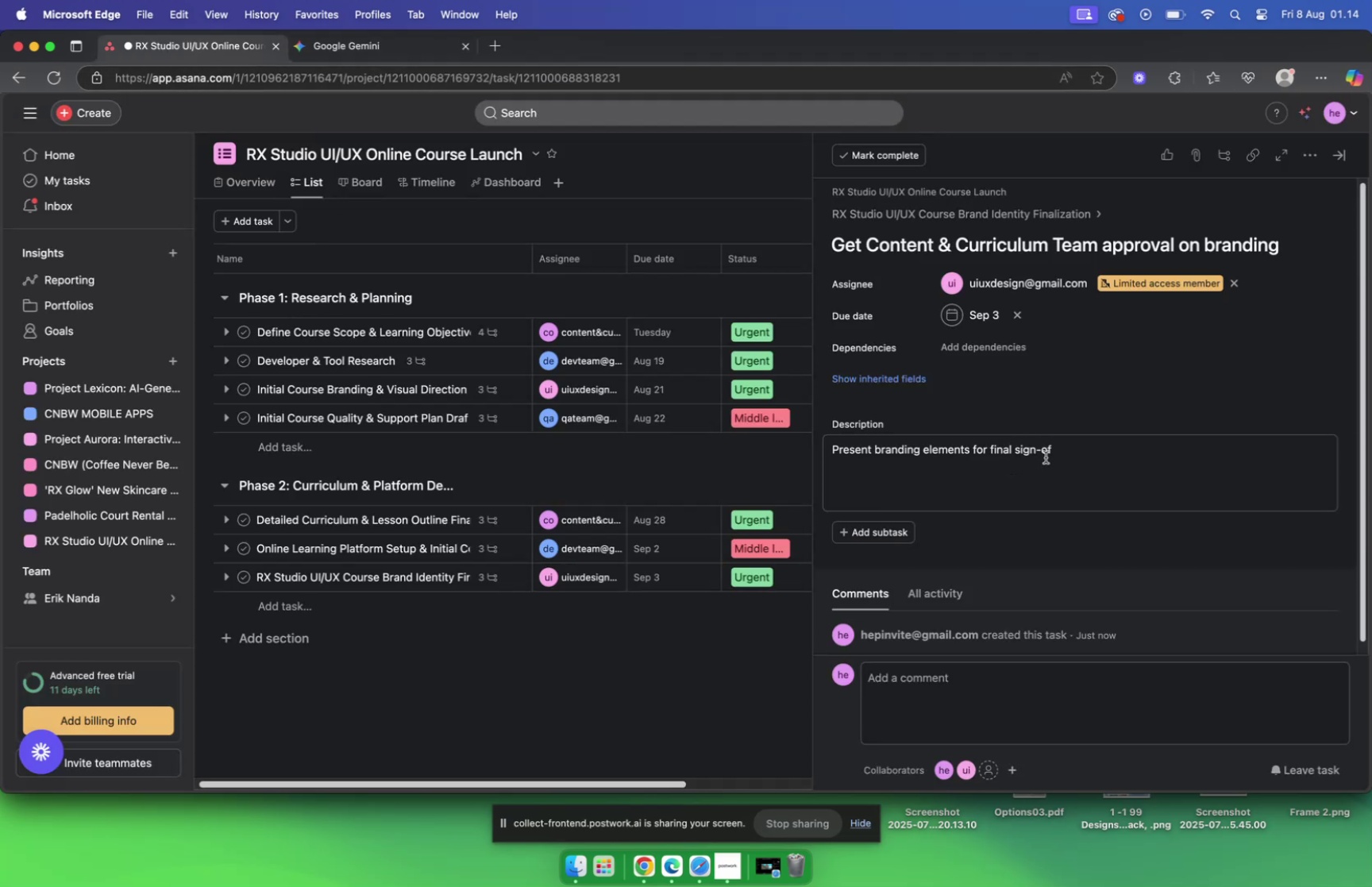 
left_click([1054, 453])
 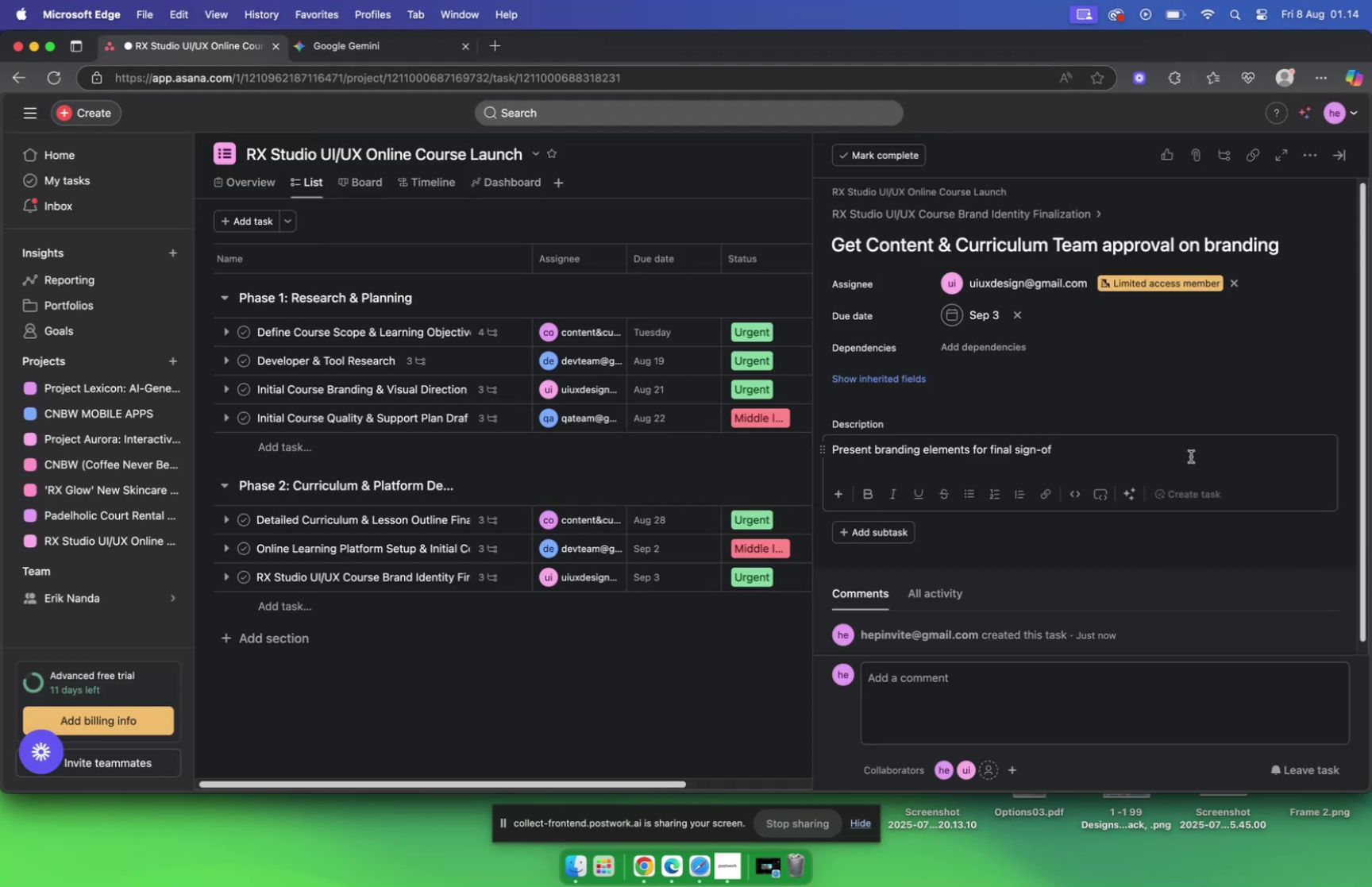 
key(F)
 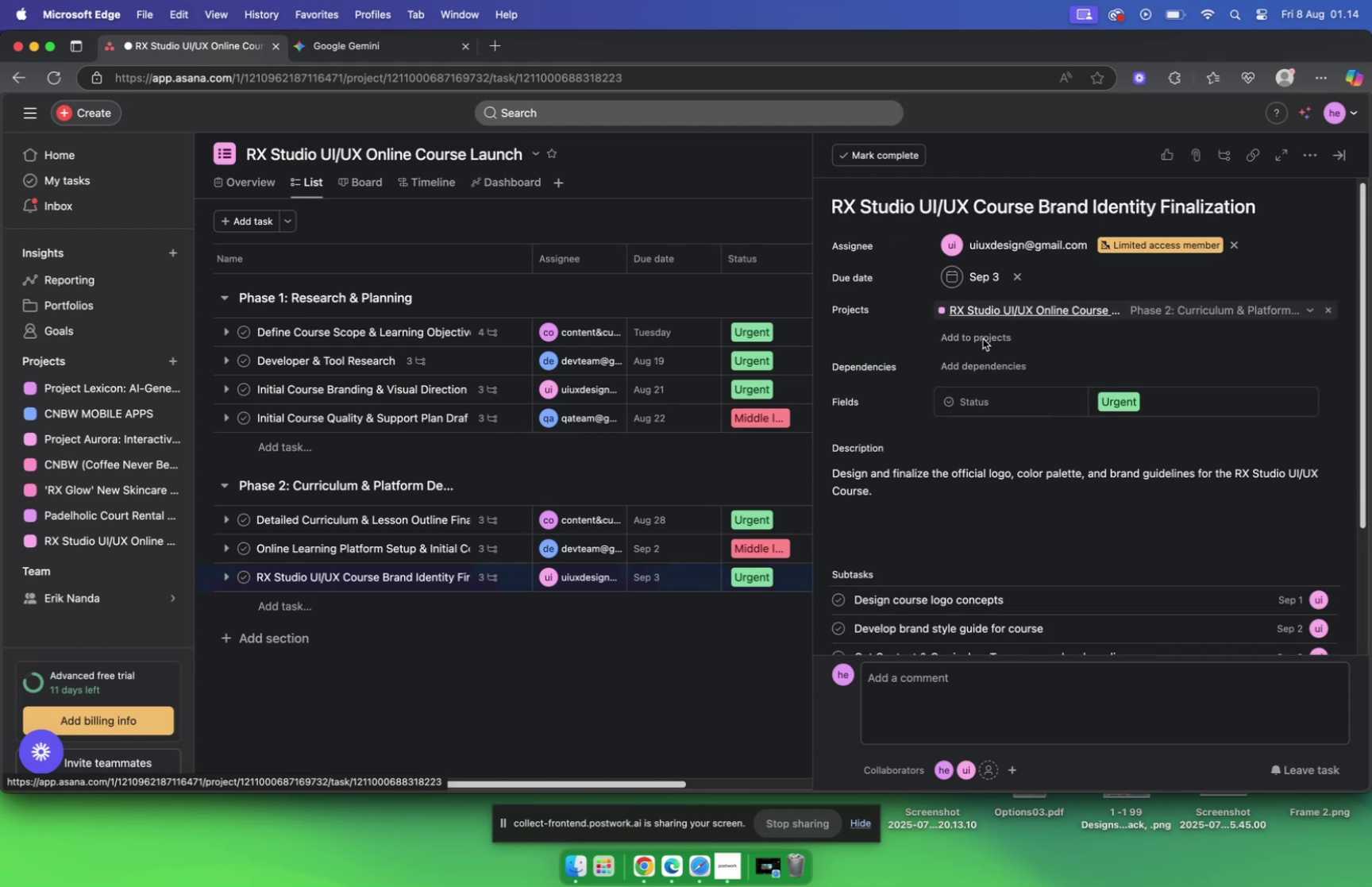 
scroll: coordinate [1114, 488], scroll_direction: down, amount: 9.0
 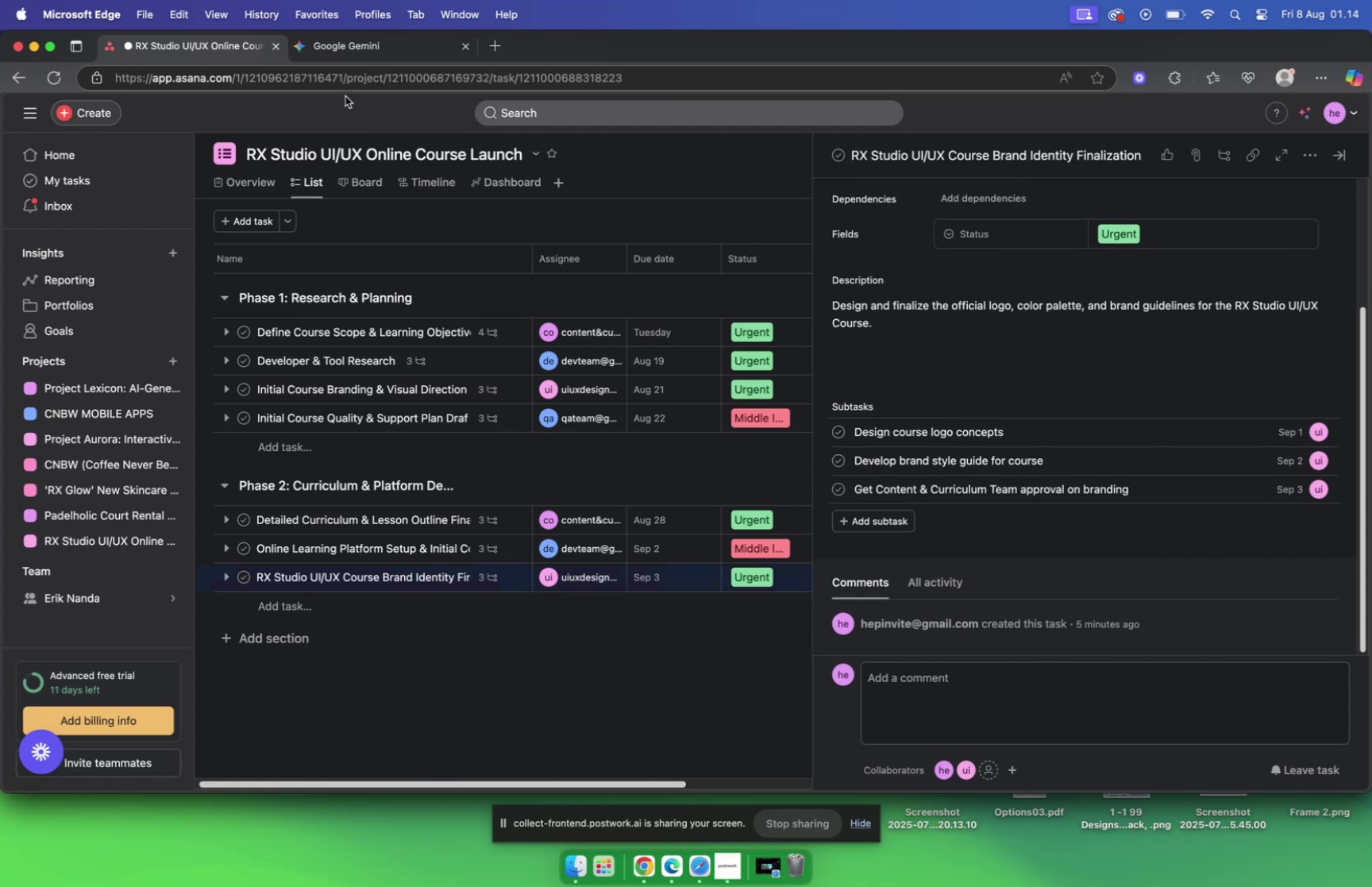 
left_click([348, 49])
 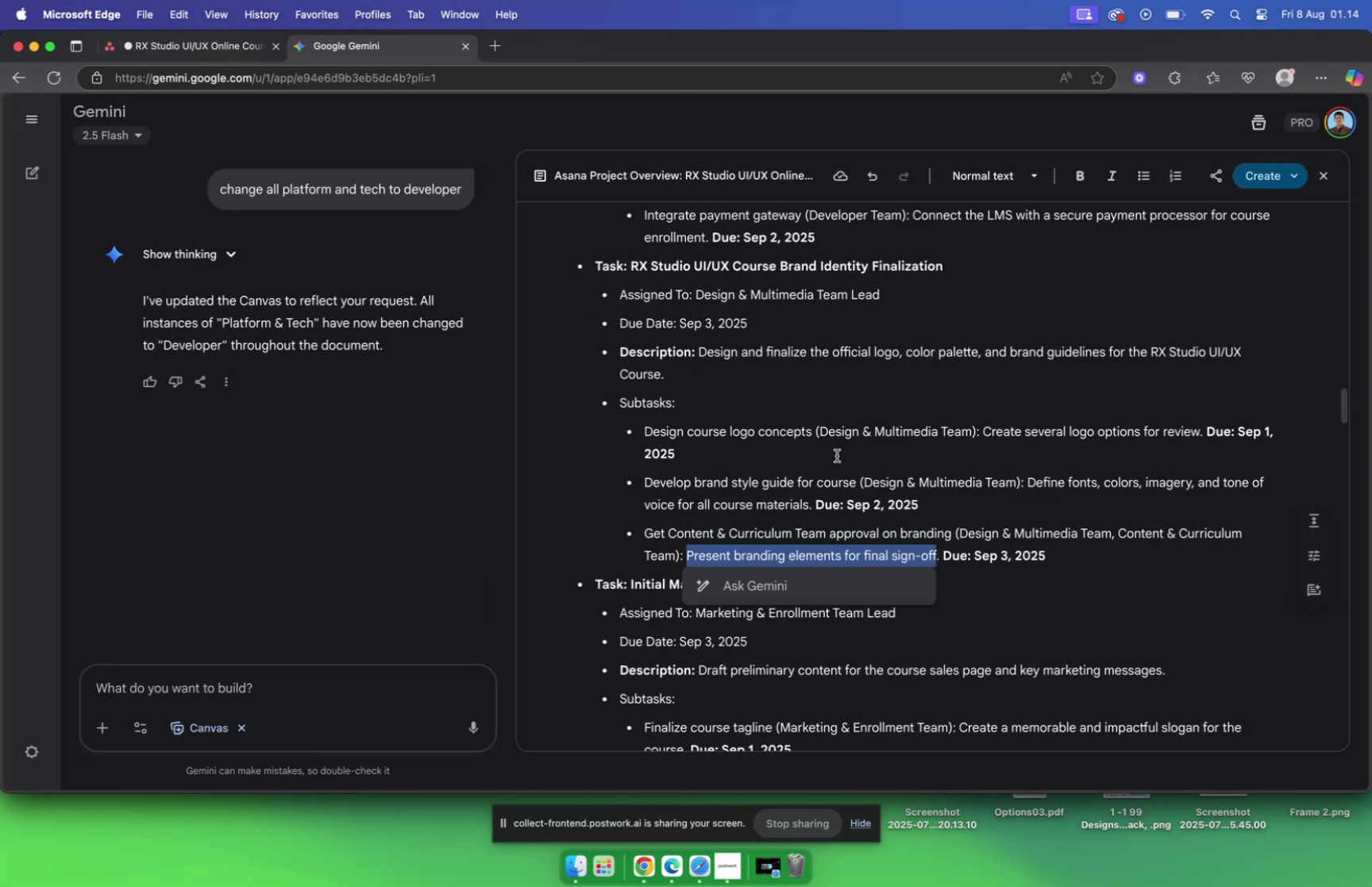 
scroll: coordinate [862, 461], scroll_direction: down, amount: 6.0
 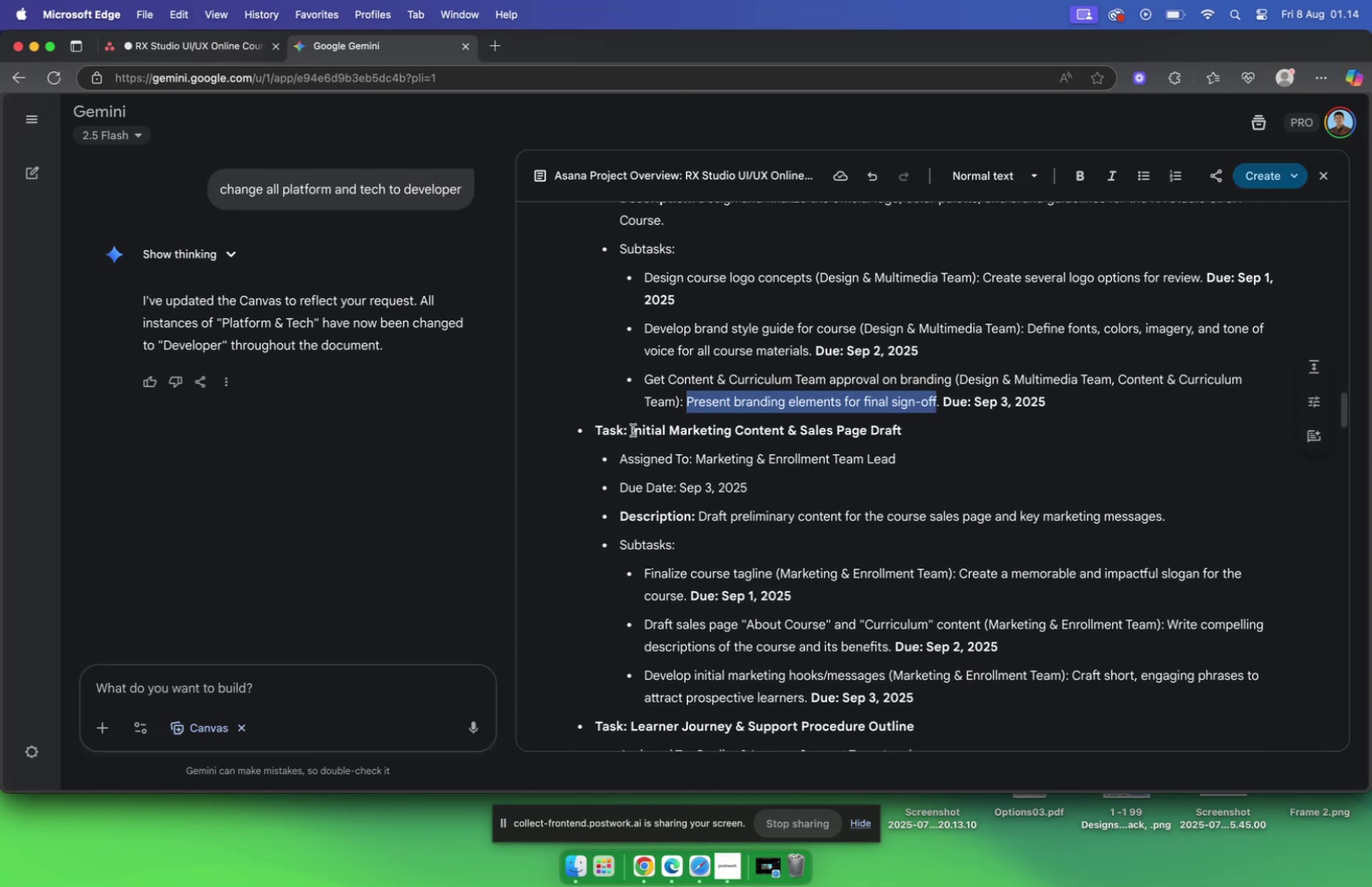 
left_click_drag(start_coordinate=[631, 430], to_coordinate=[904, 434])
 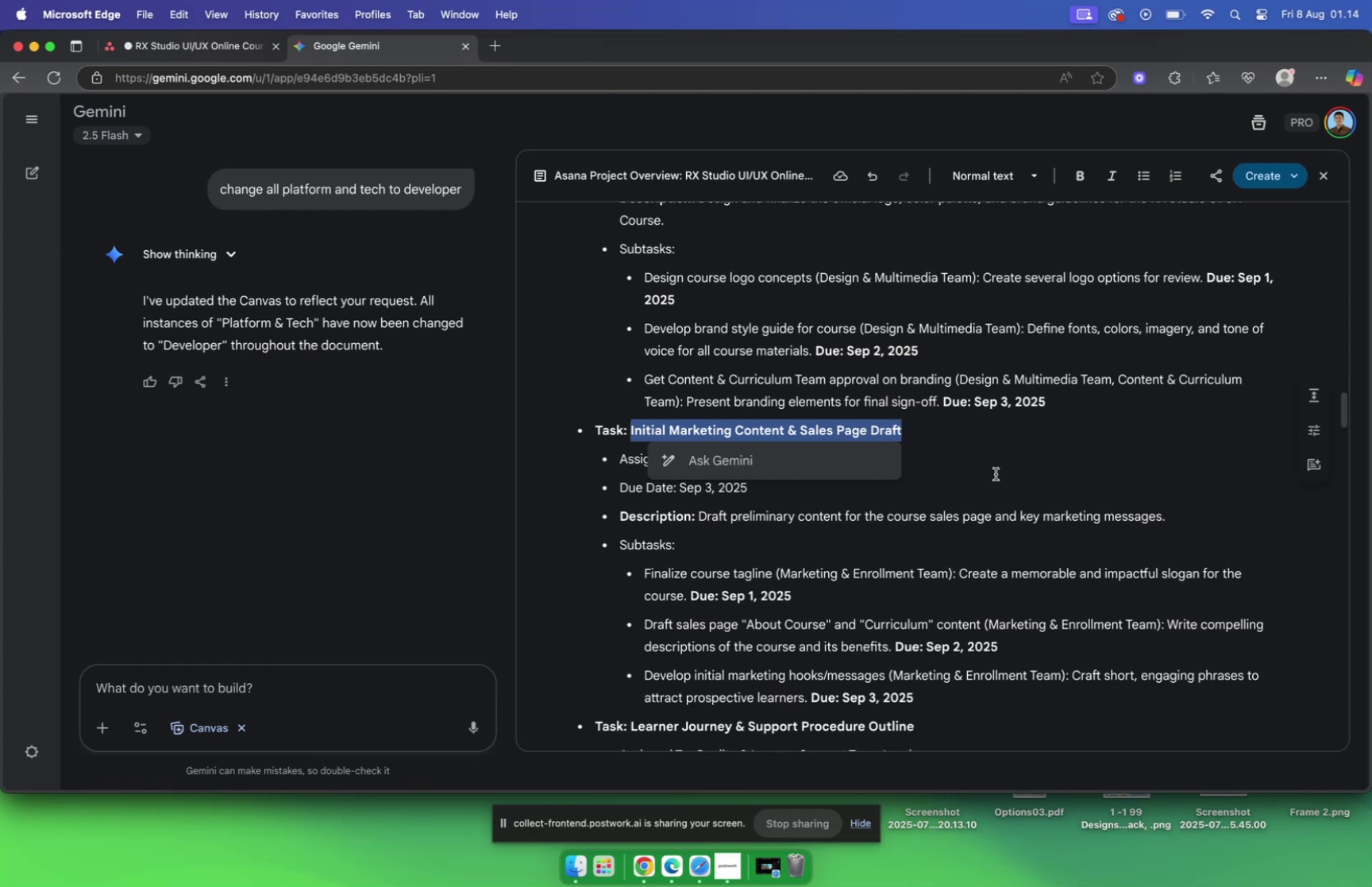 
wait(5.36)
 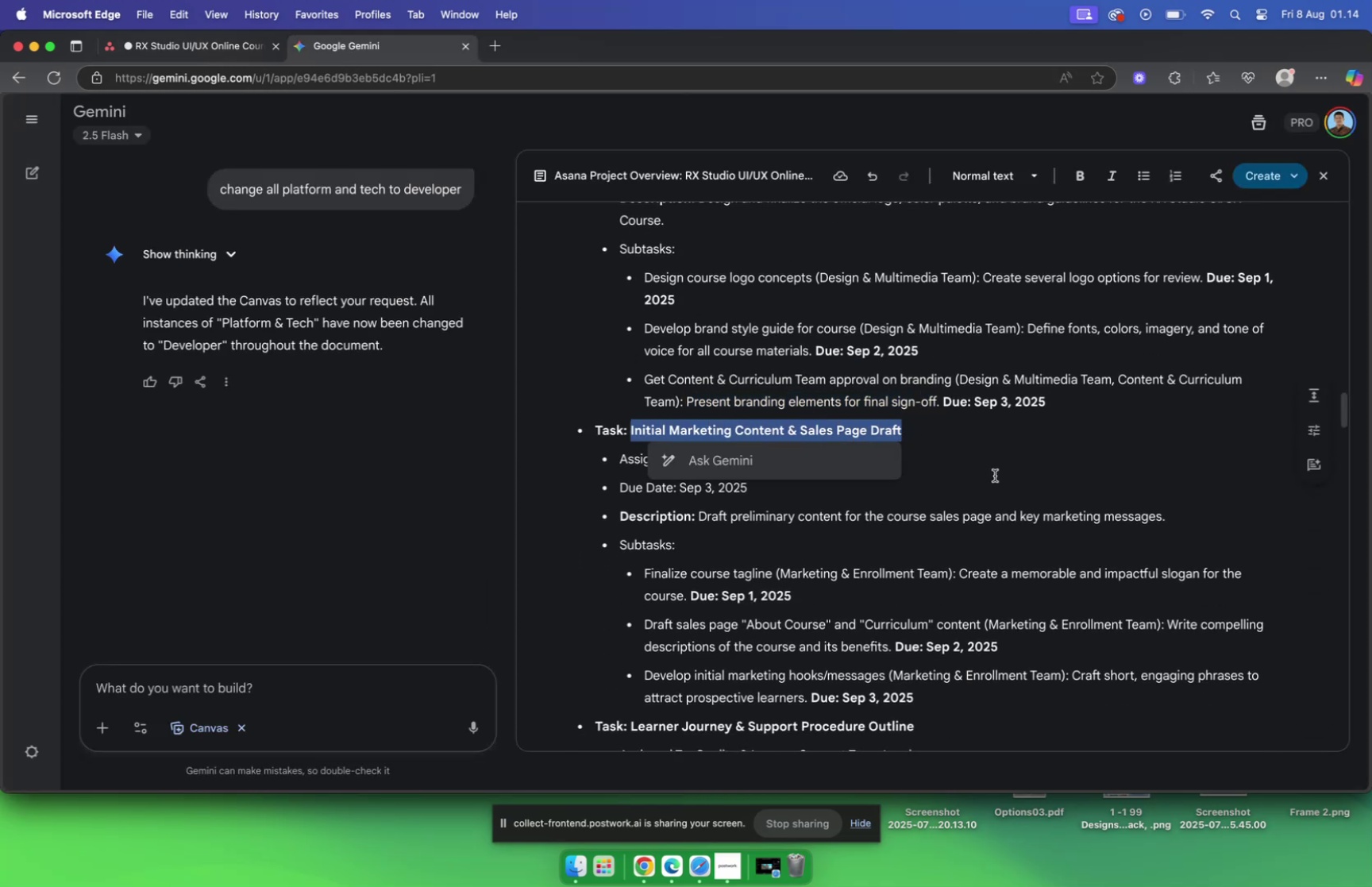 
key(Meta+C)
 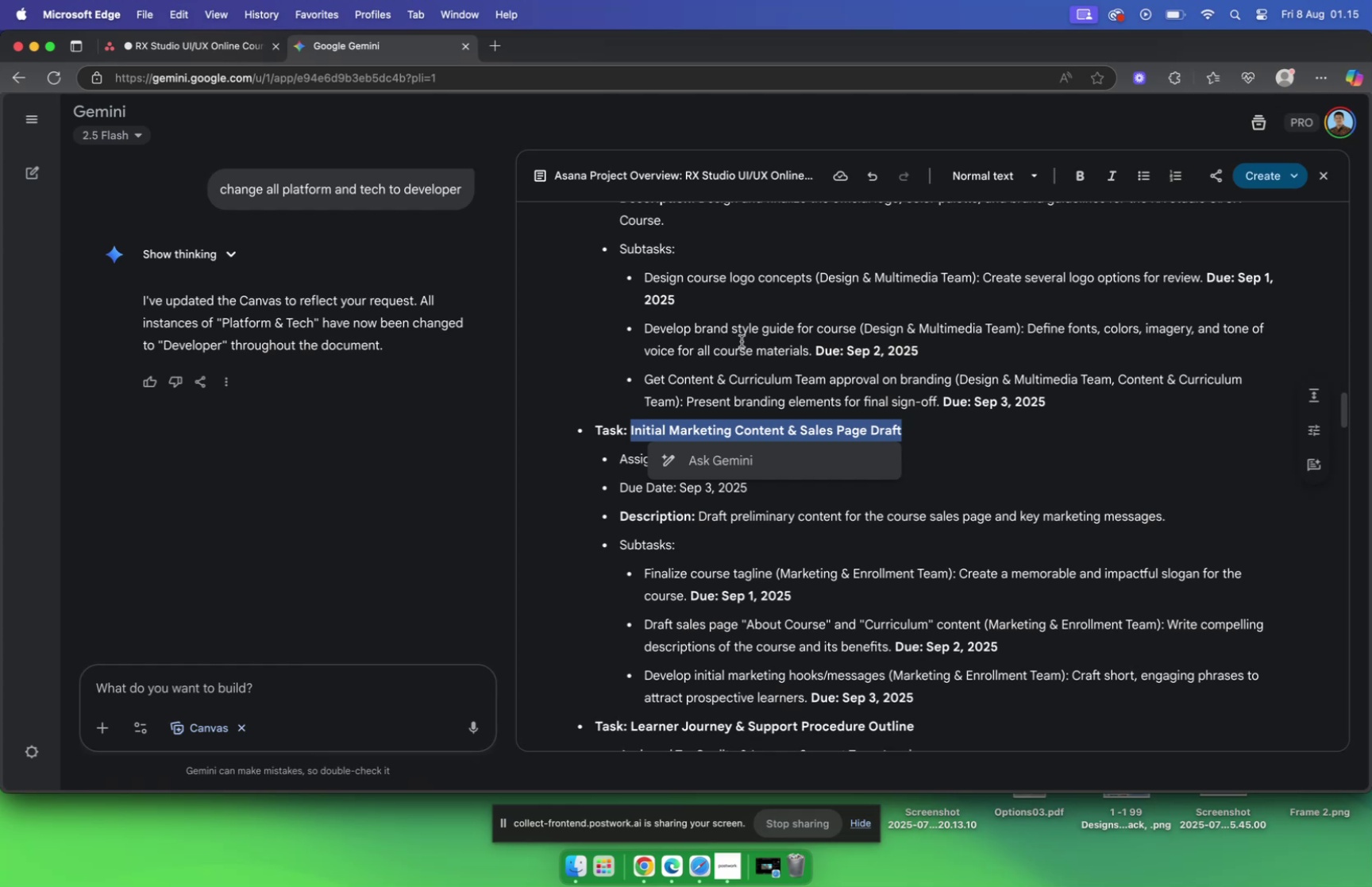 
left_click([184, 48])
 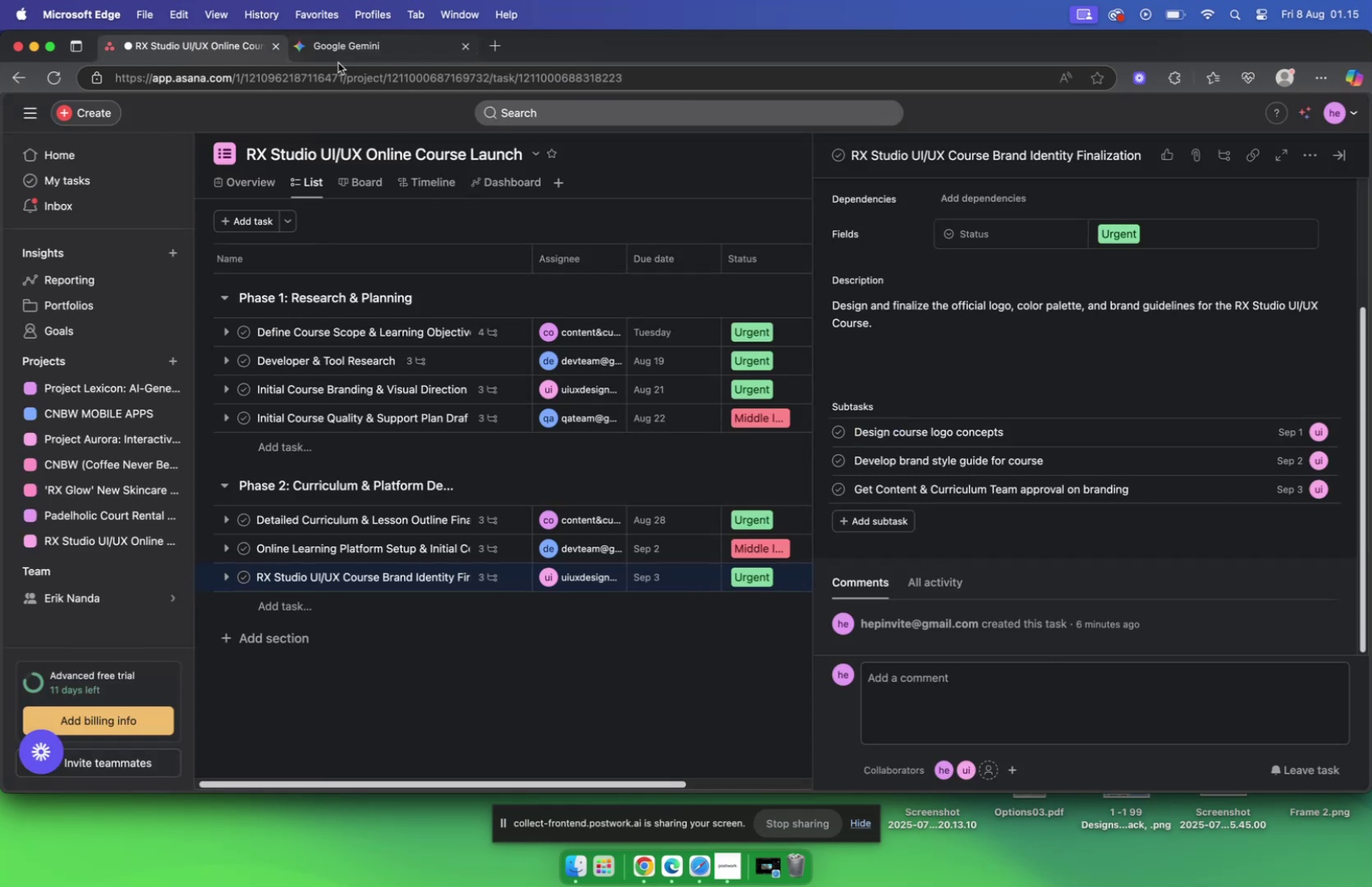 
left_click([338, 52])
 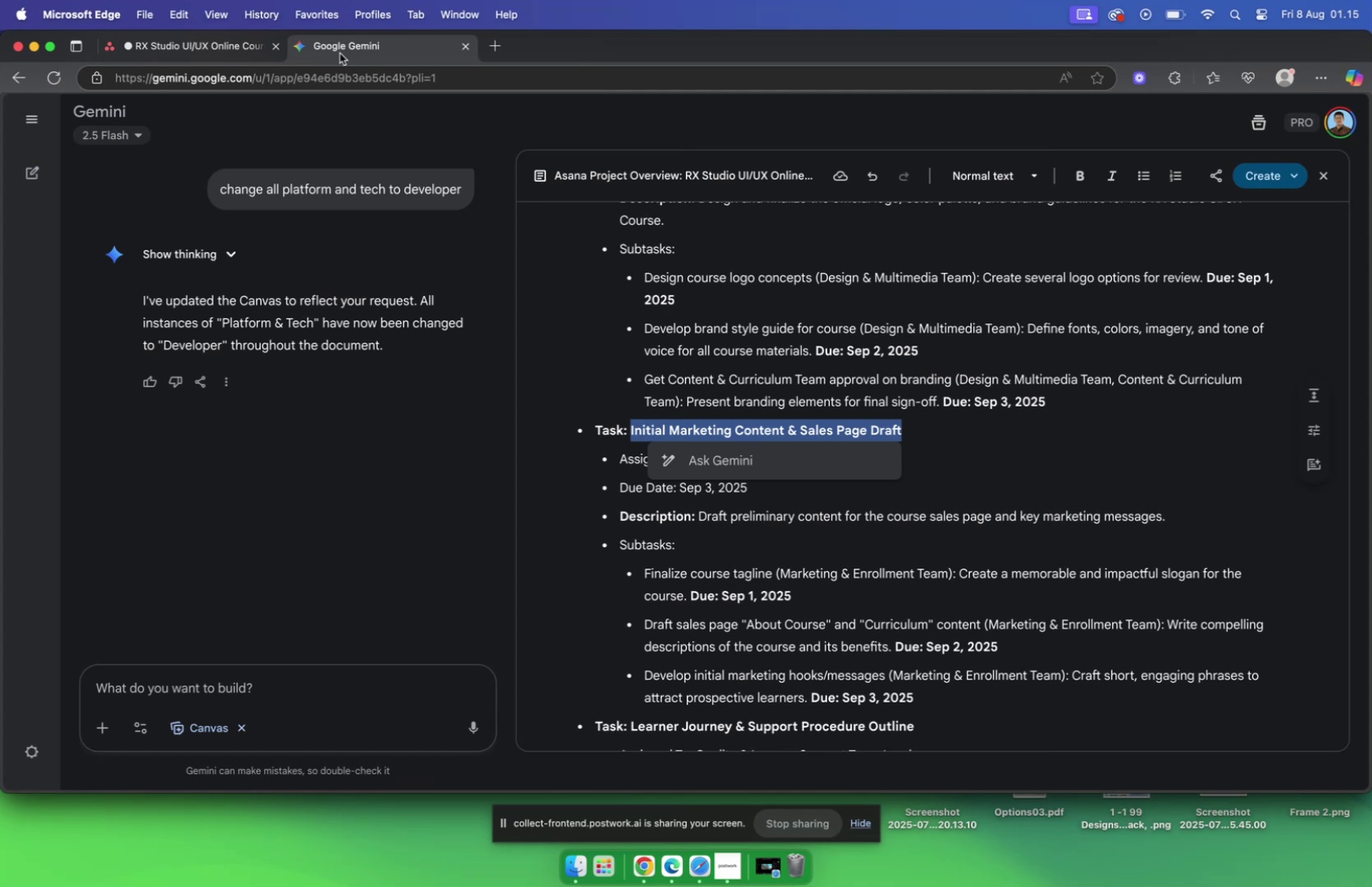 
wait(5.65)
 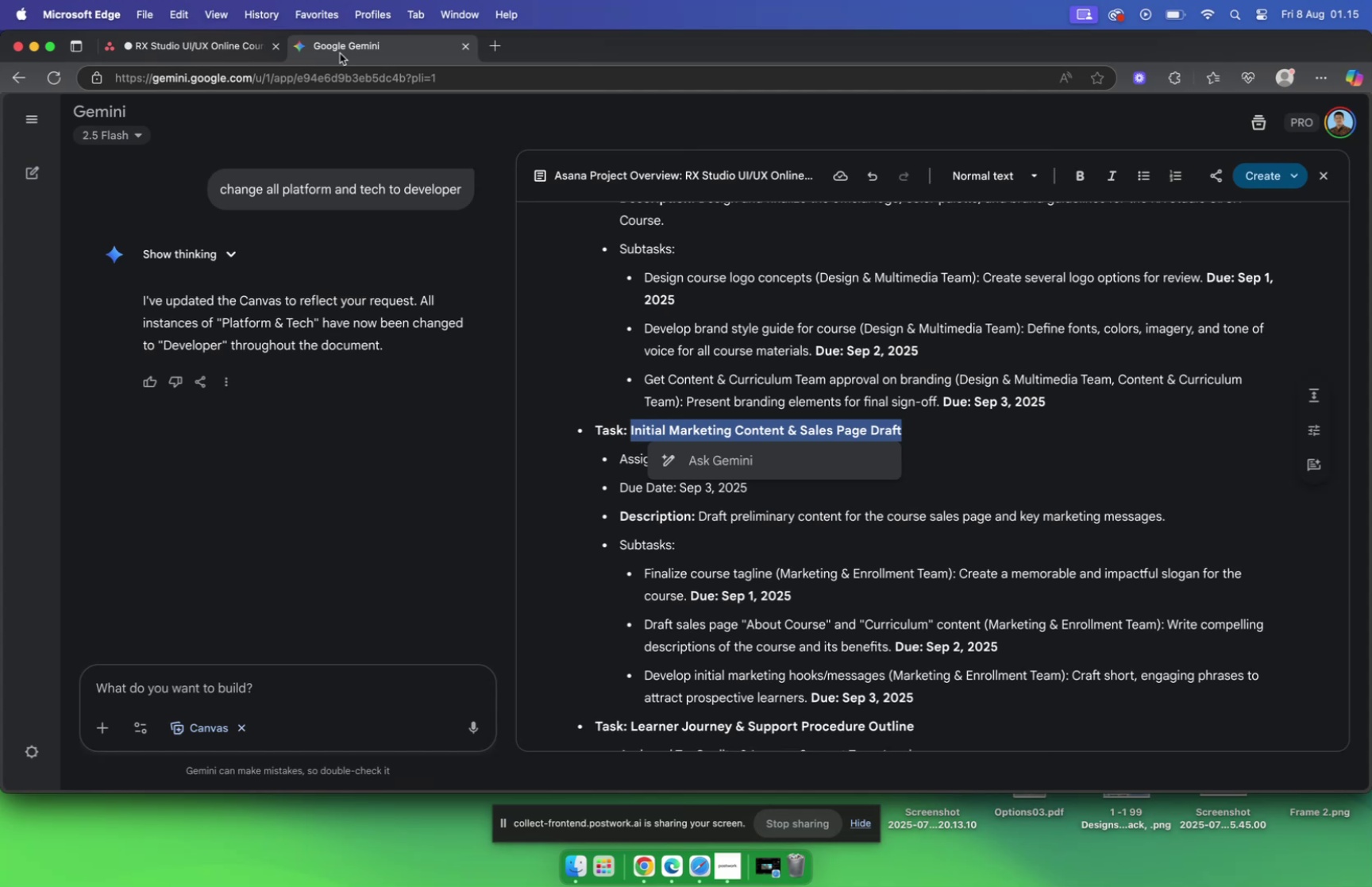 
scroll: coordinate [935, 389], scroll_direction: down, amount: 4.0
 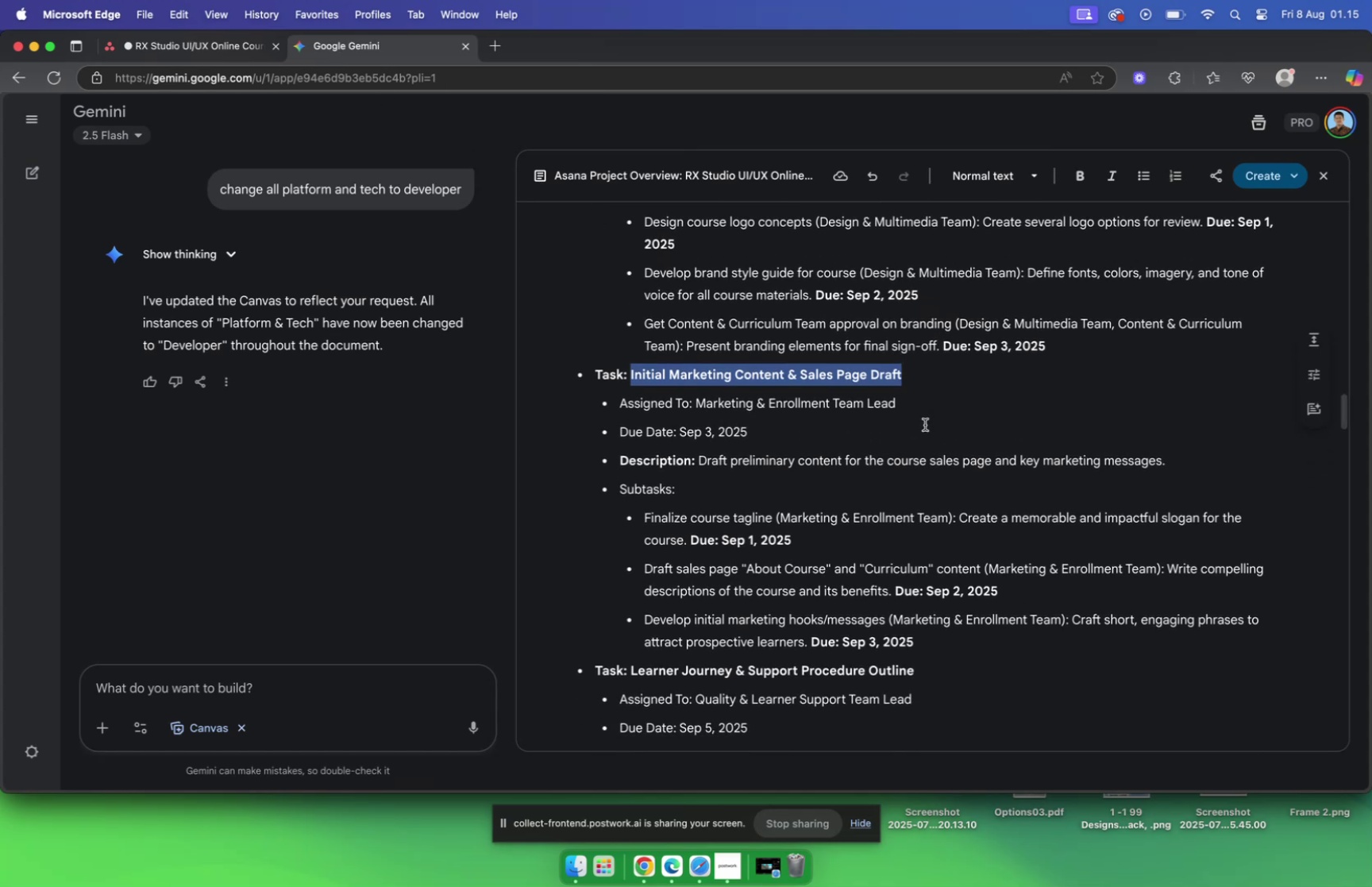 
key(Meta+CommandLeft)
 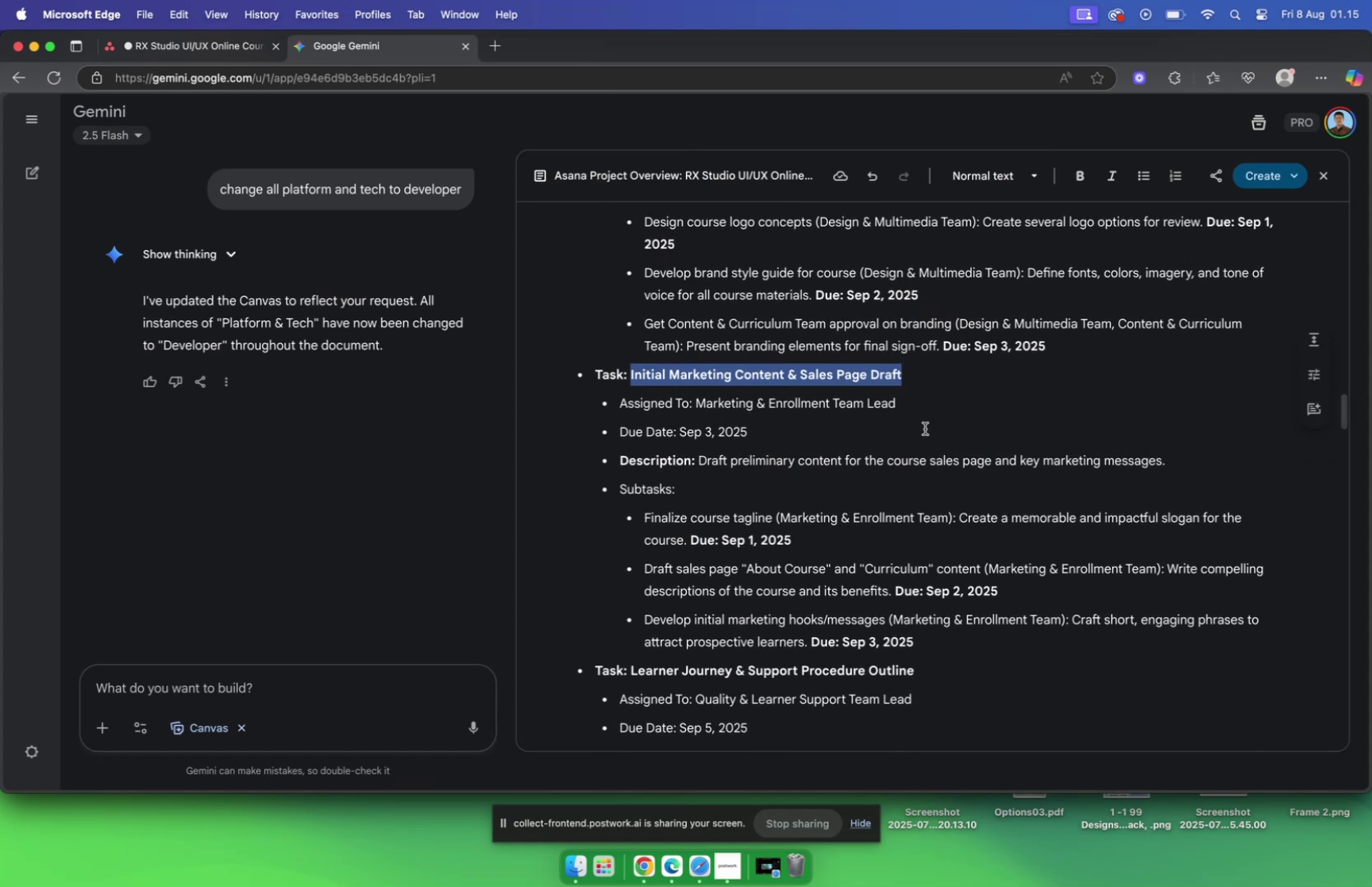 
key(Meta+C)
 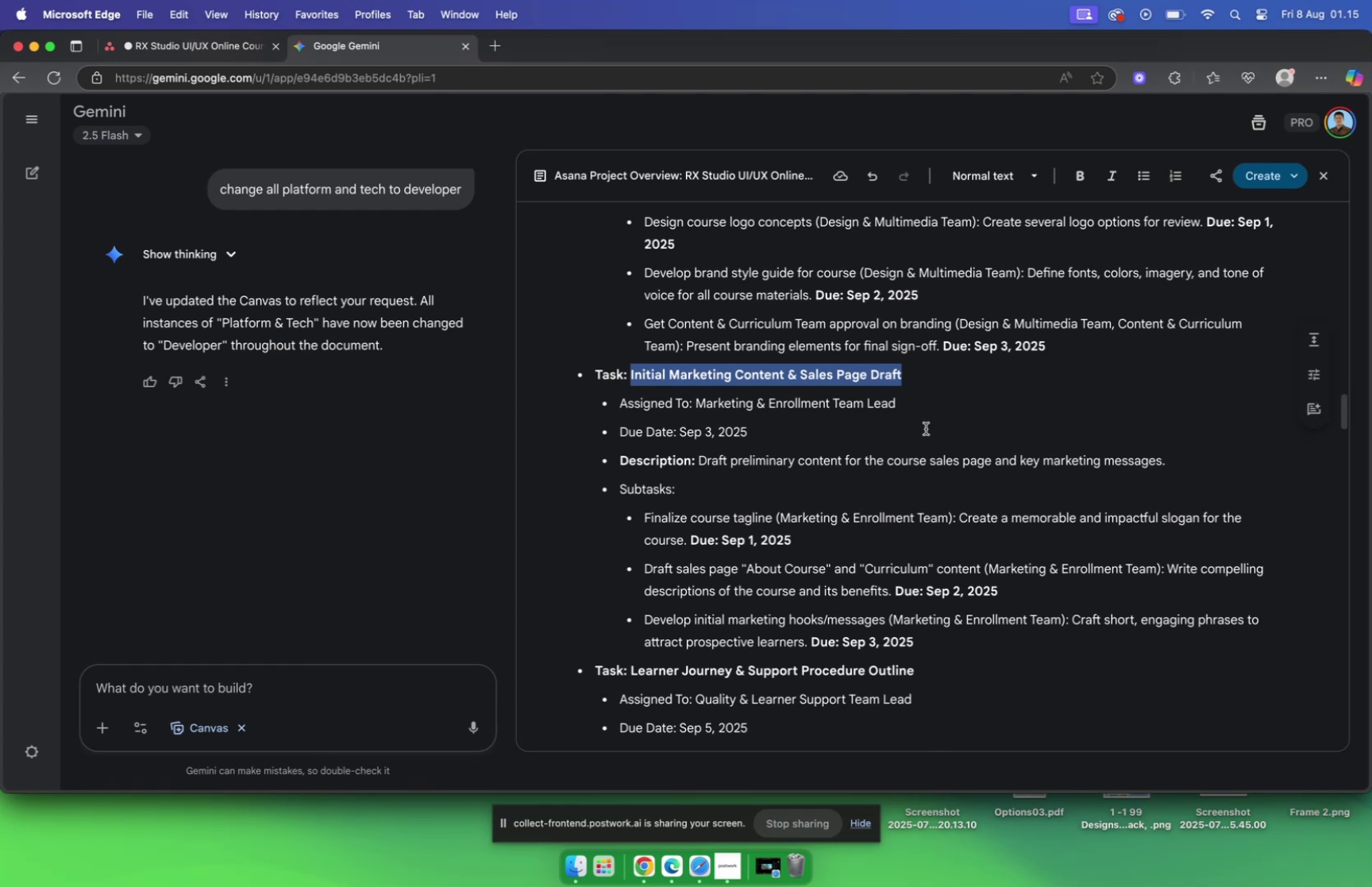 
wait(16.41)
 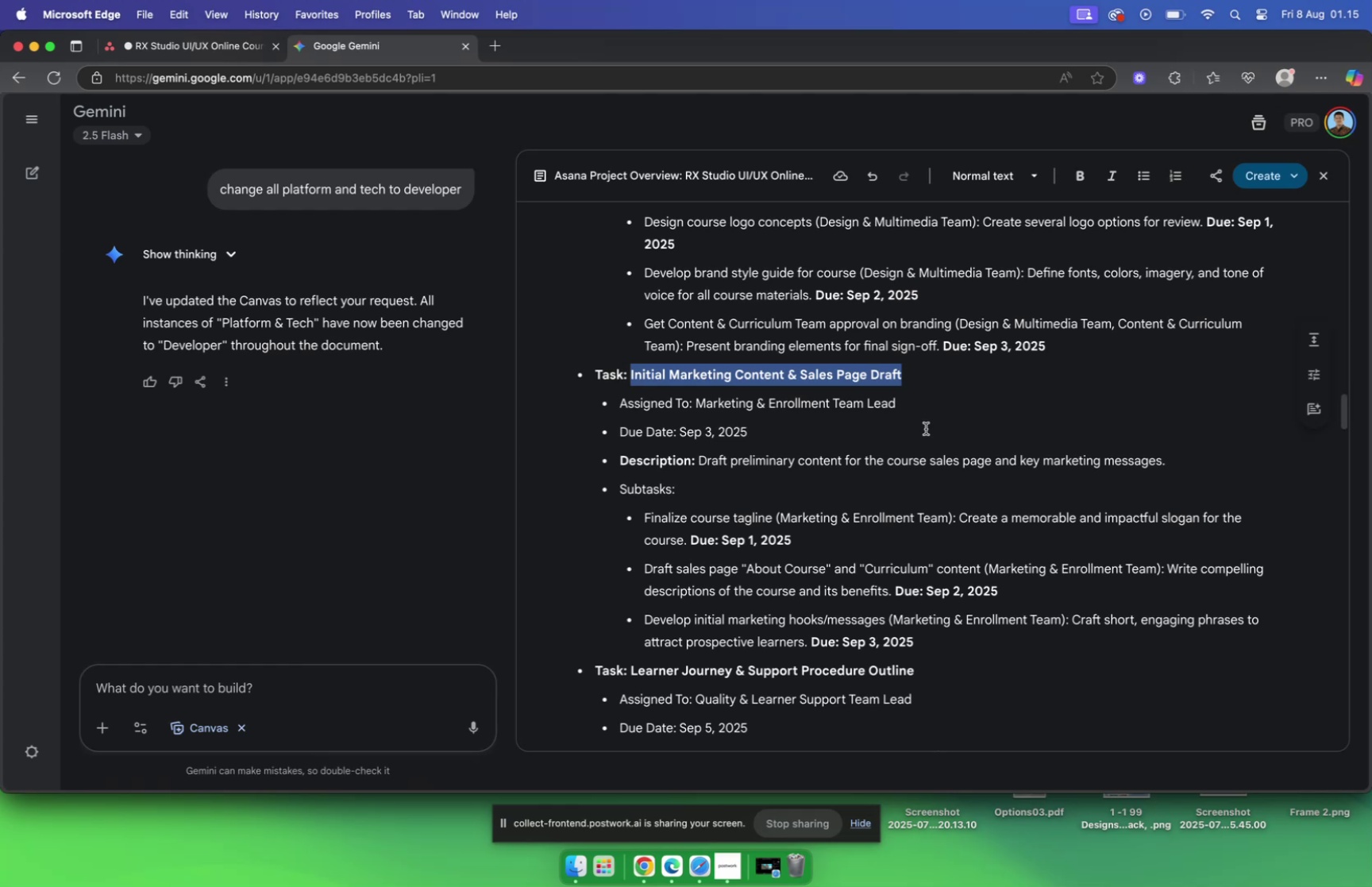 
key(Meta+C)
 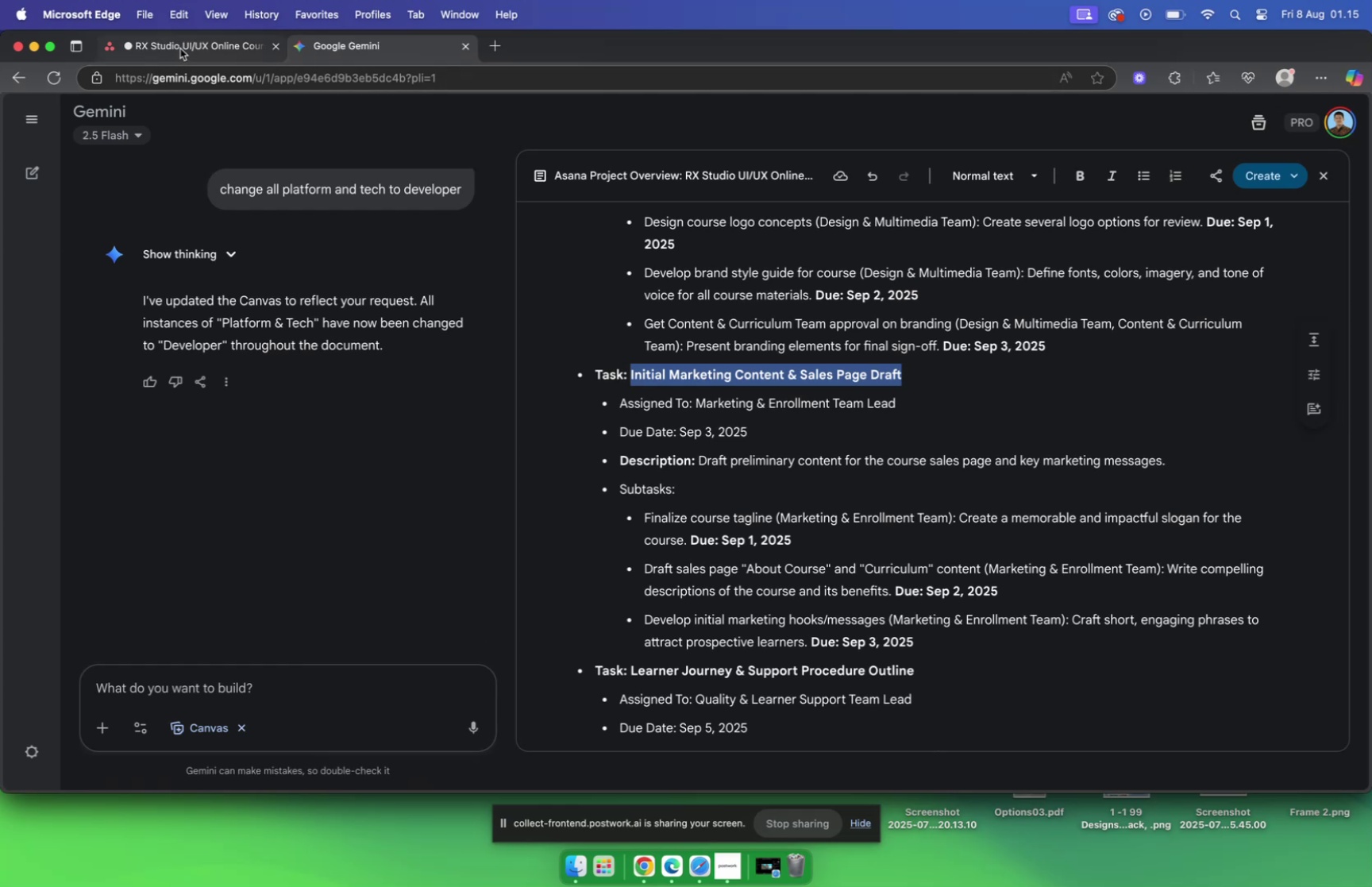 
left_click([180, 48])
 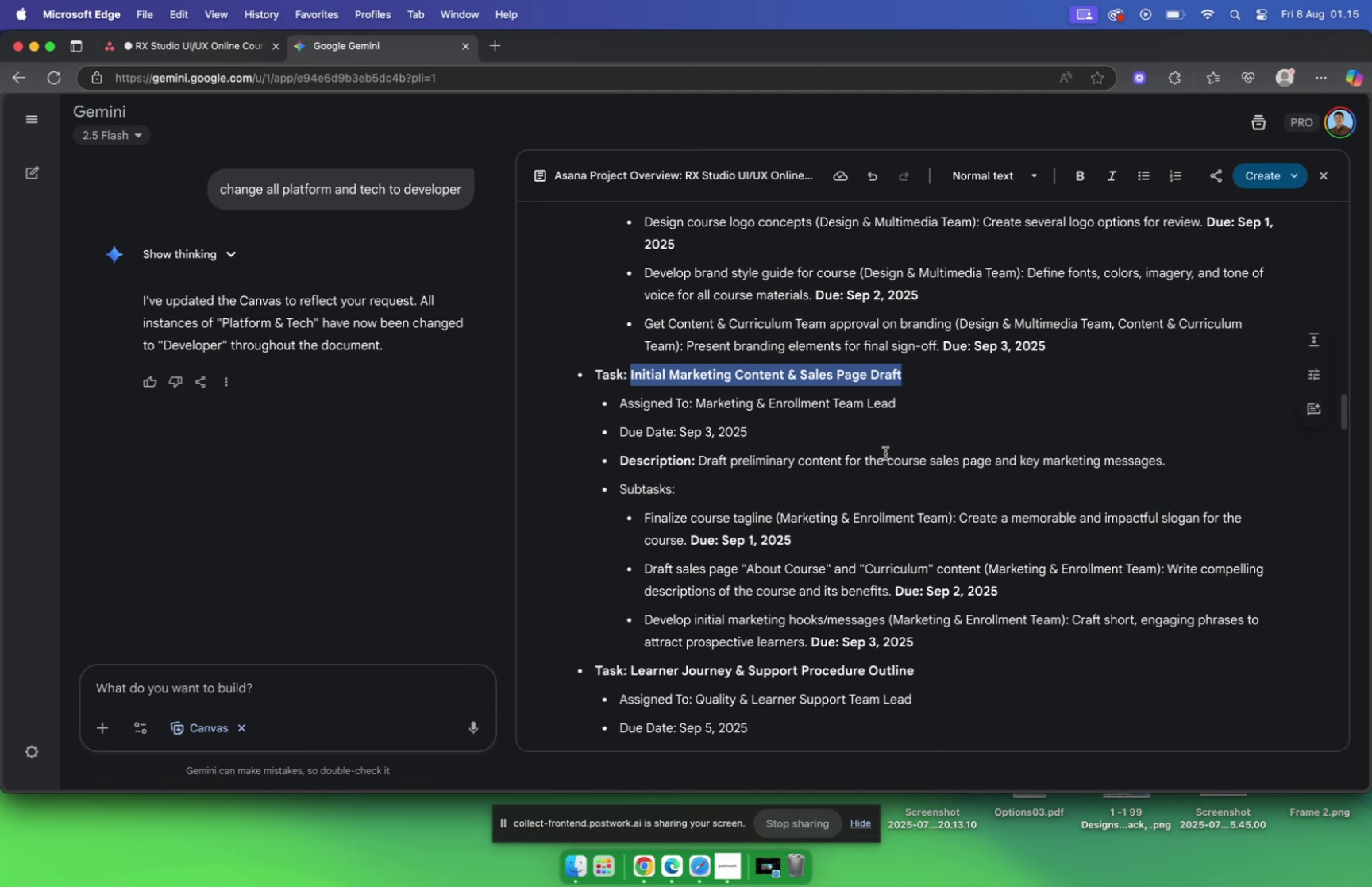 
wait(12.46)
 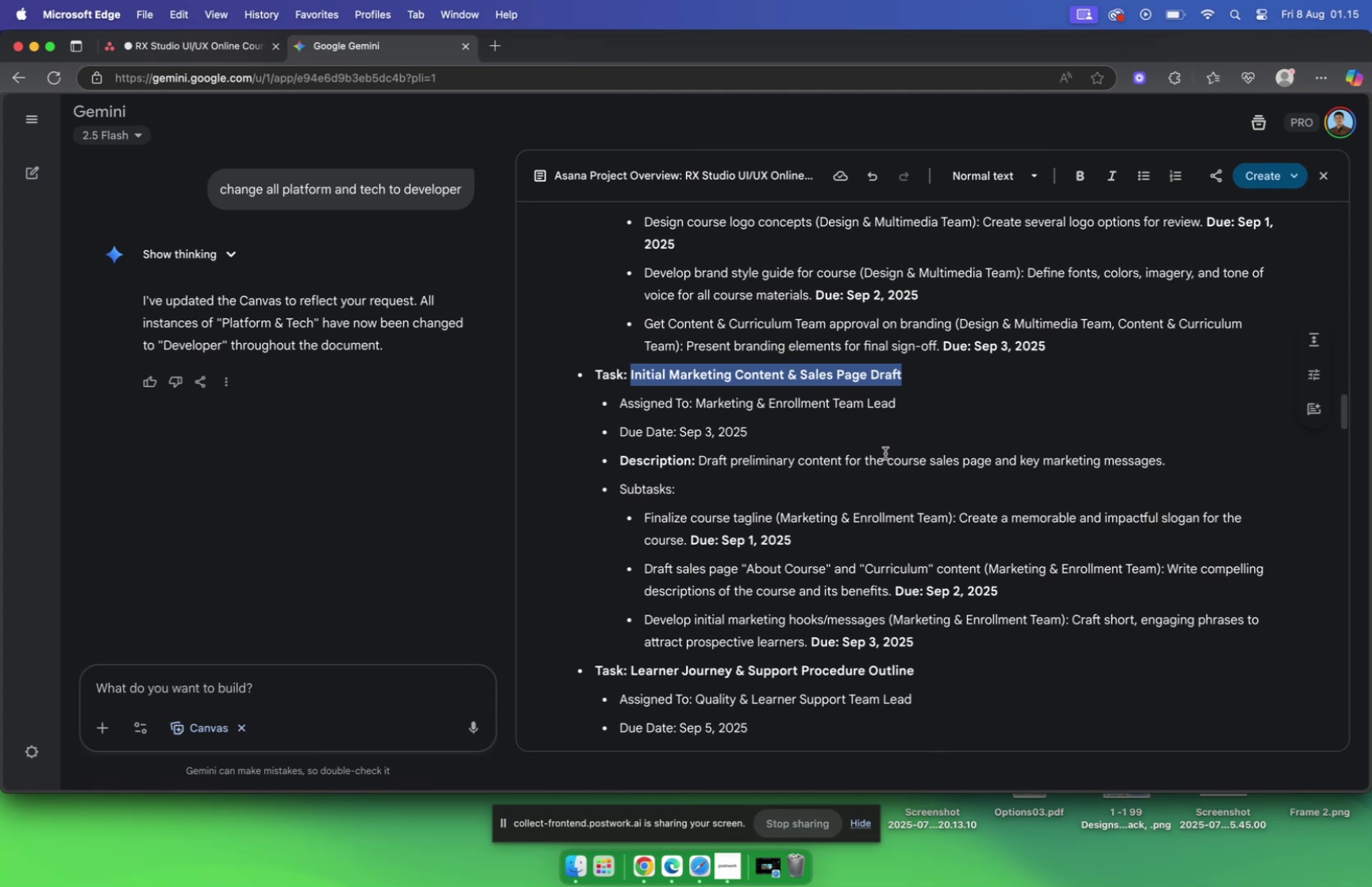 
left_click([215, 48])
 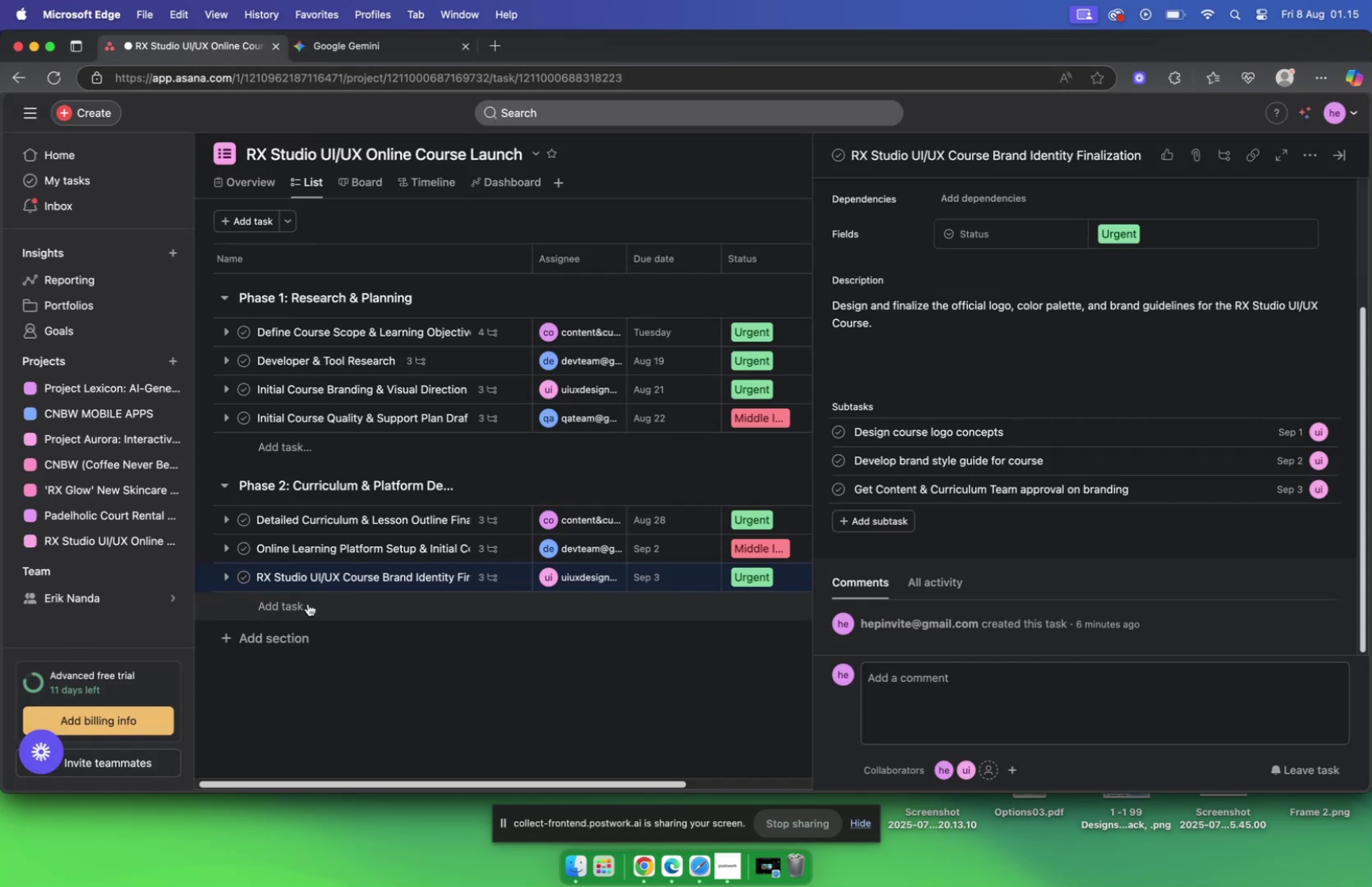 
left_click([308, 602])
 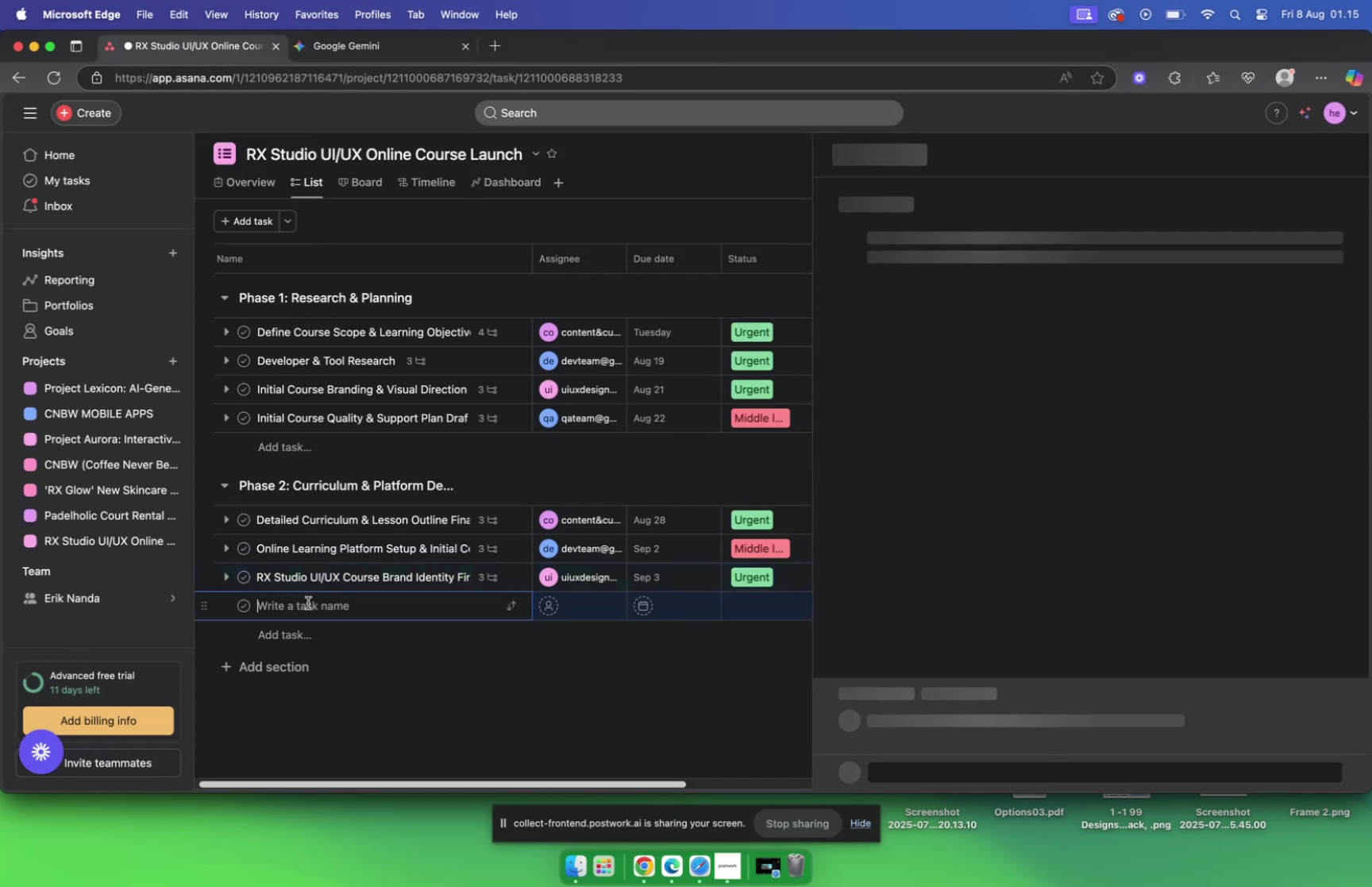 
key(Meta+V)
 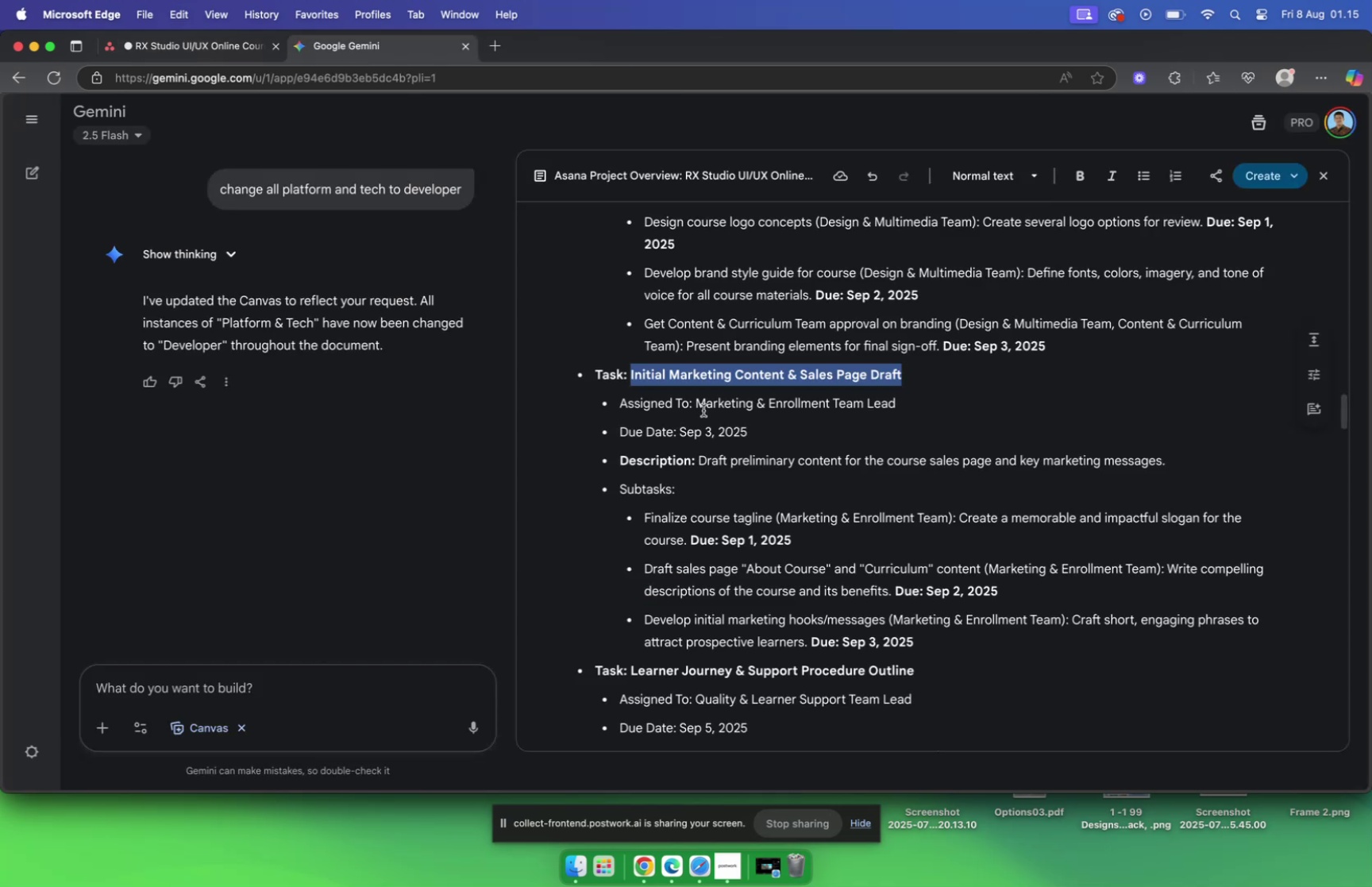 
wait(8.61)
 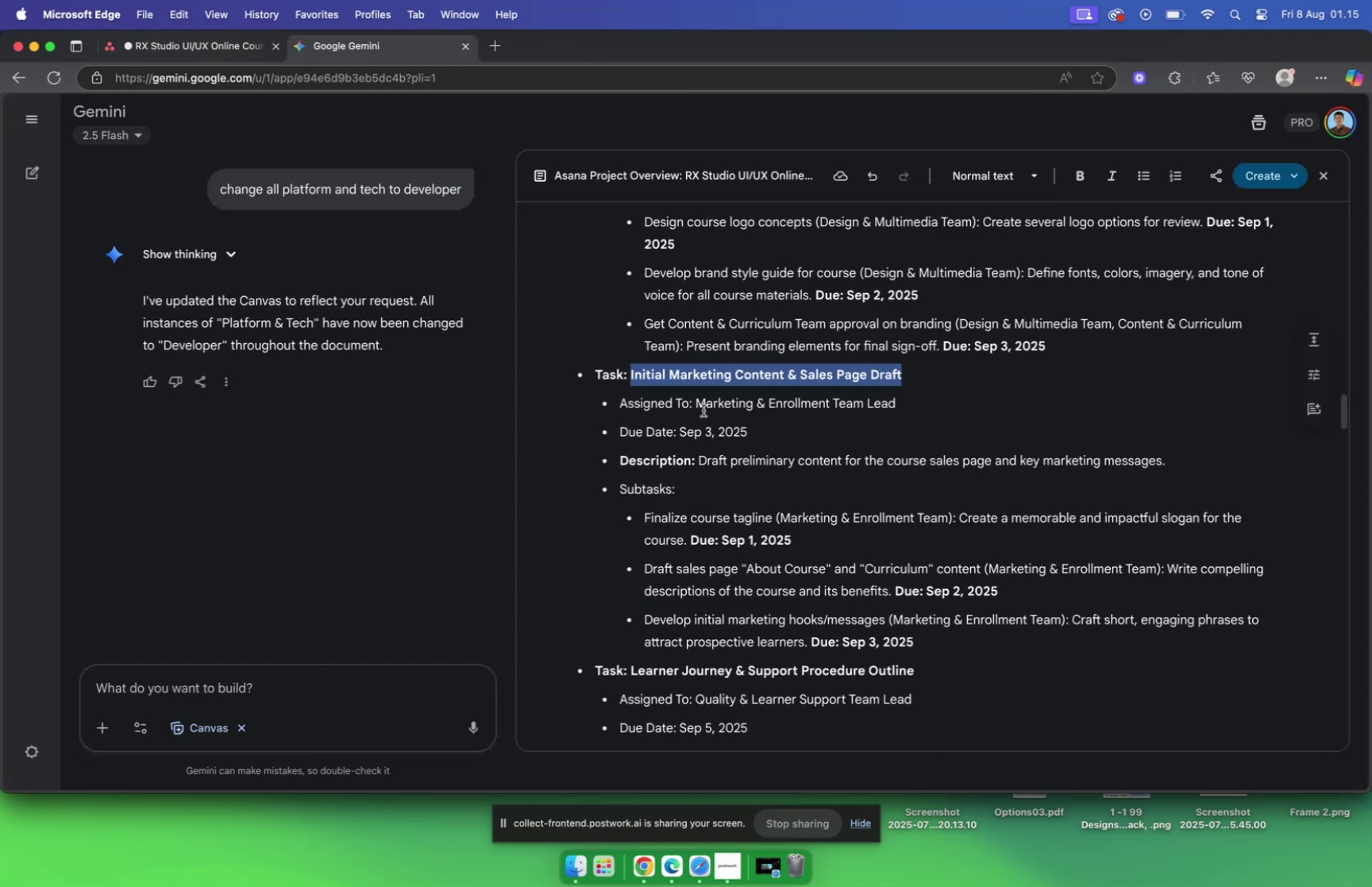 
left_click_drag(start_coordinate=[700, 460], to_coordinate=[1166, 451])
 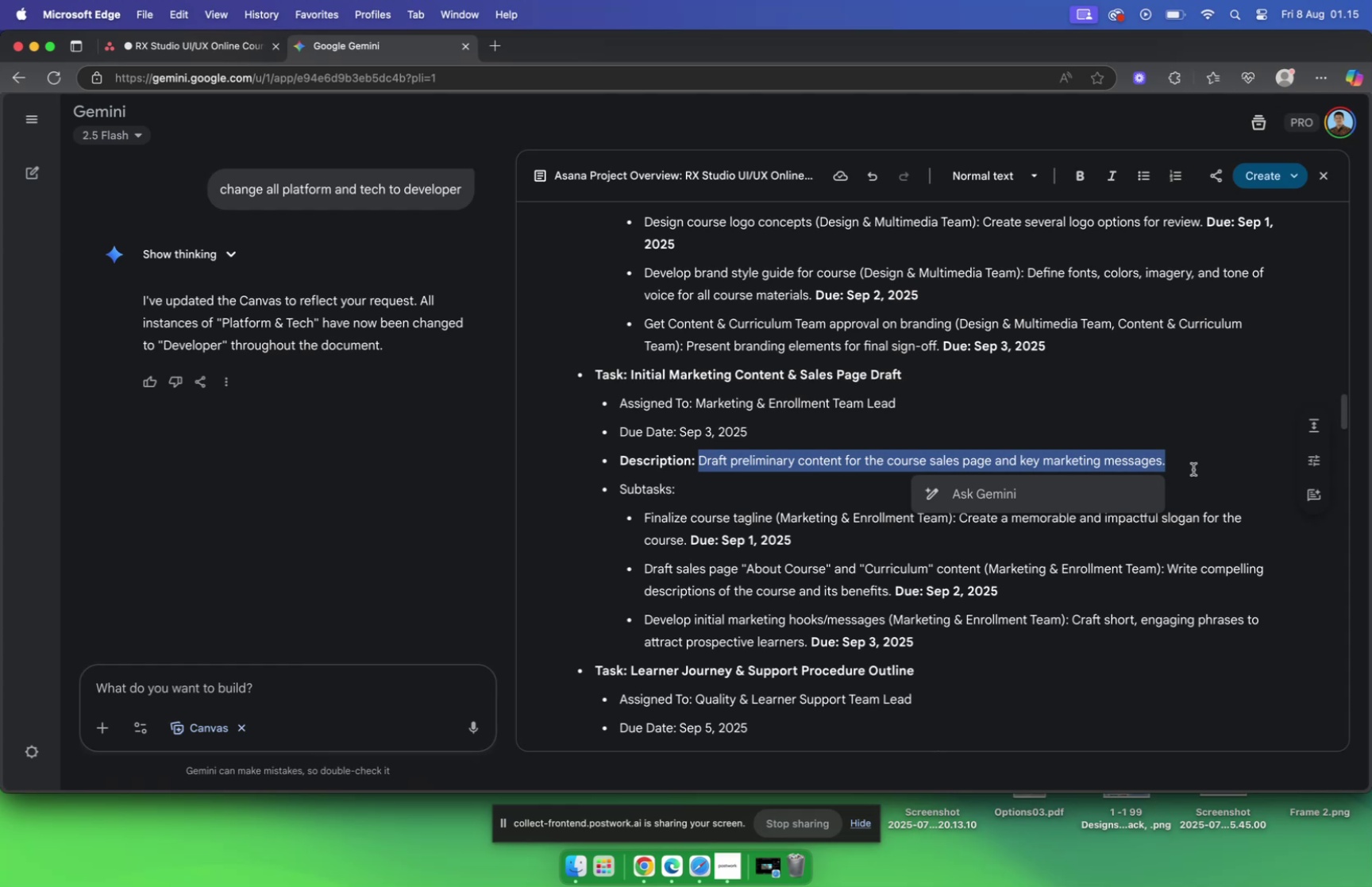 
key(Meta+C)
 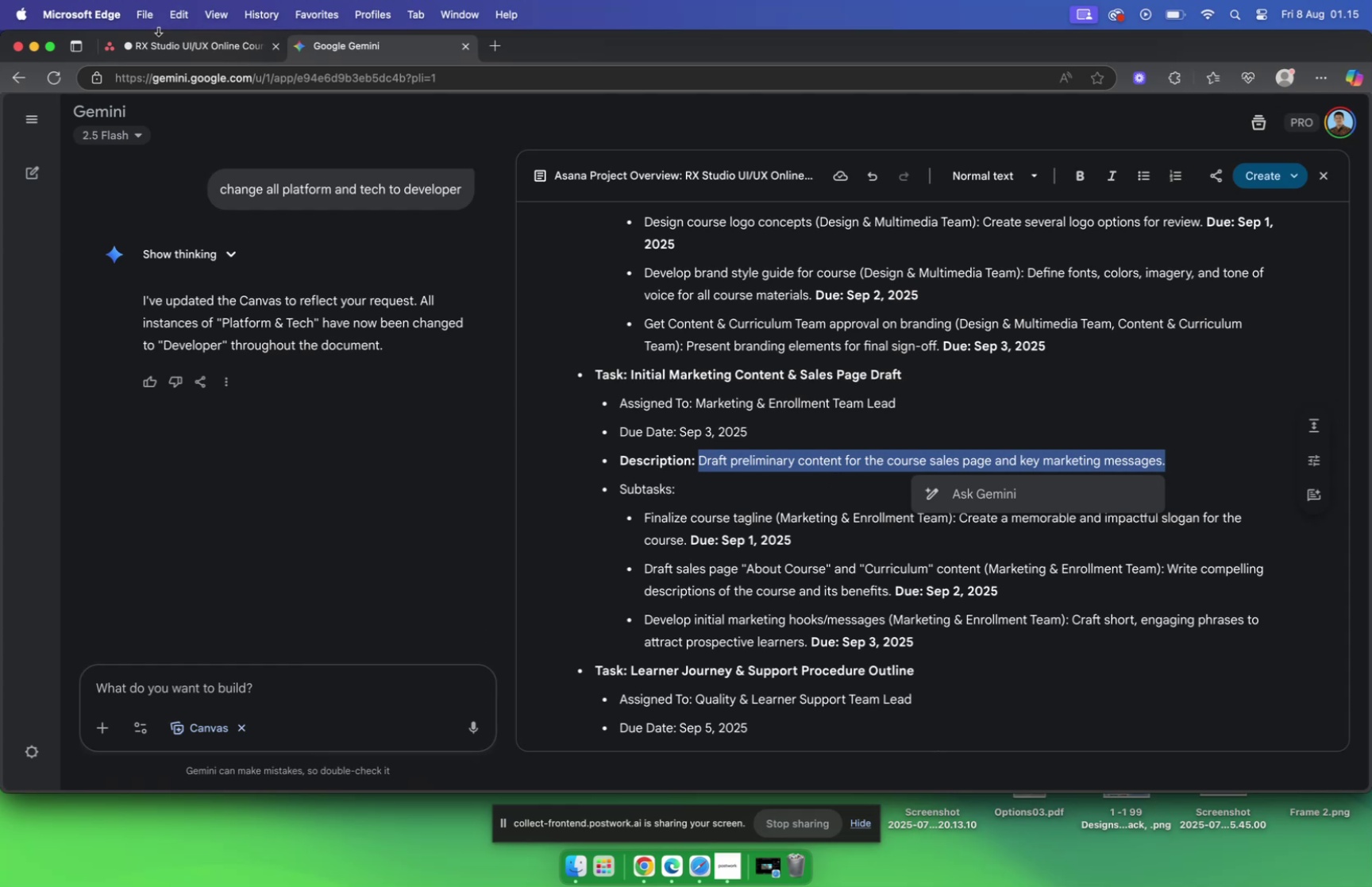 
left_click([205, 49])
 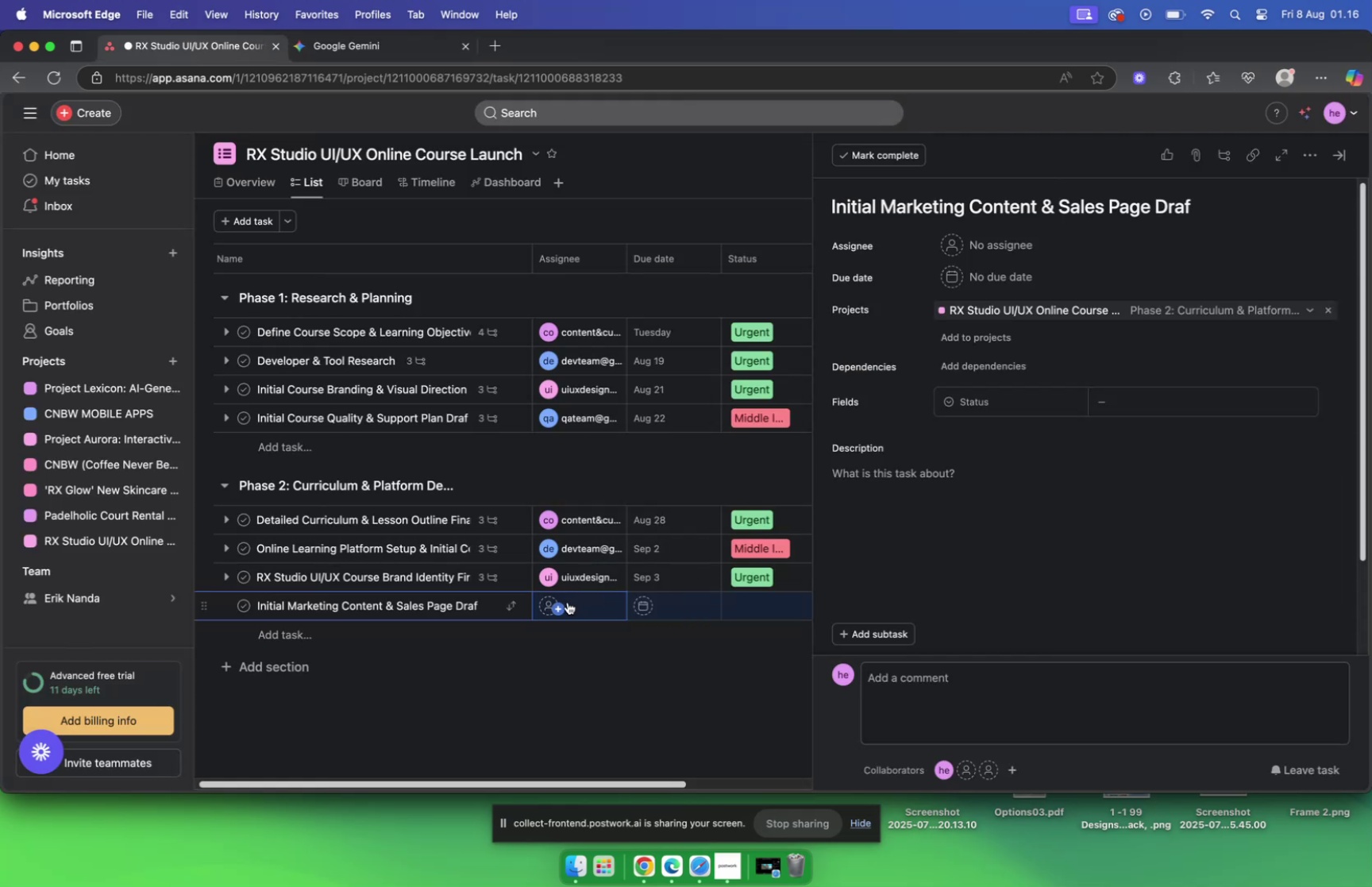 
left_click([595, 604])
 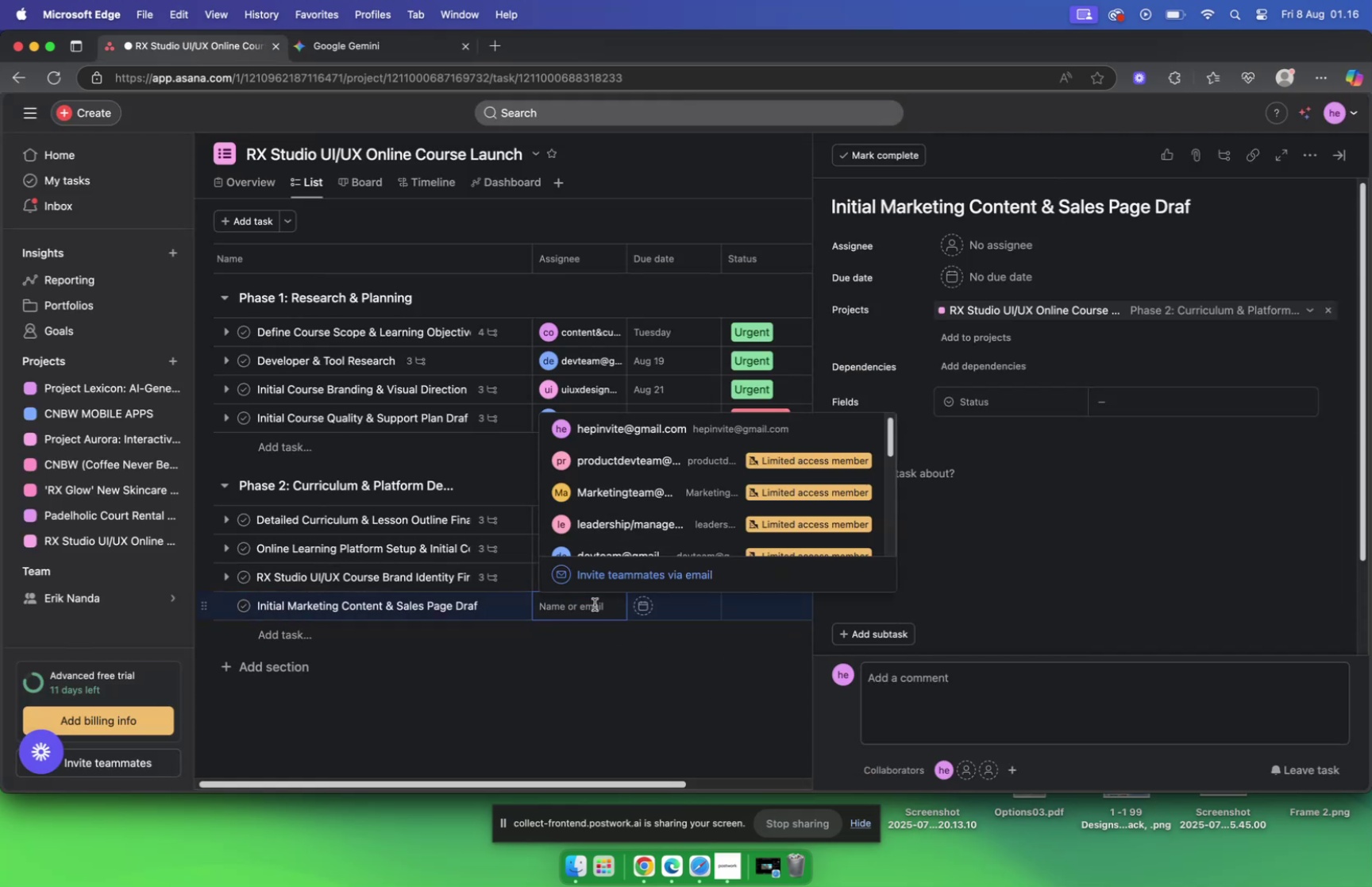 
type(;)
key(Backspace)
key(Backspace)
type(mar)
 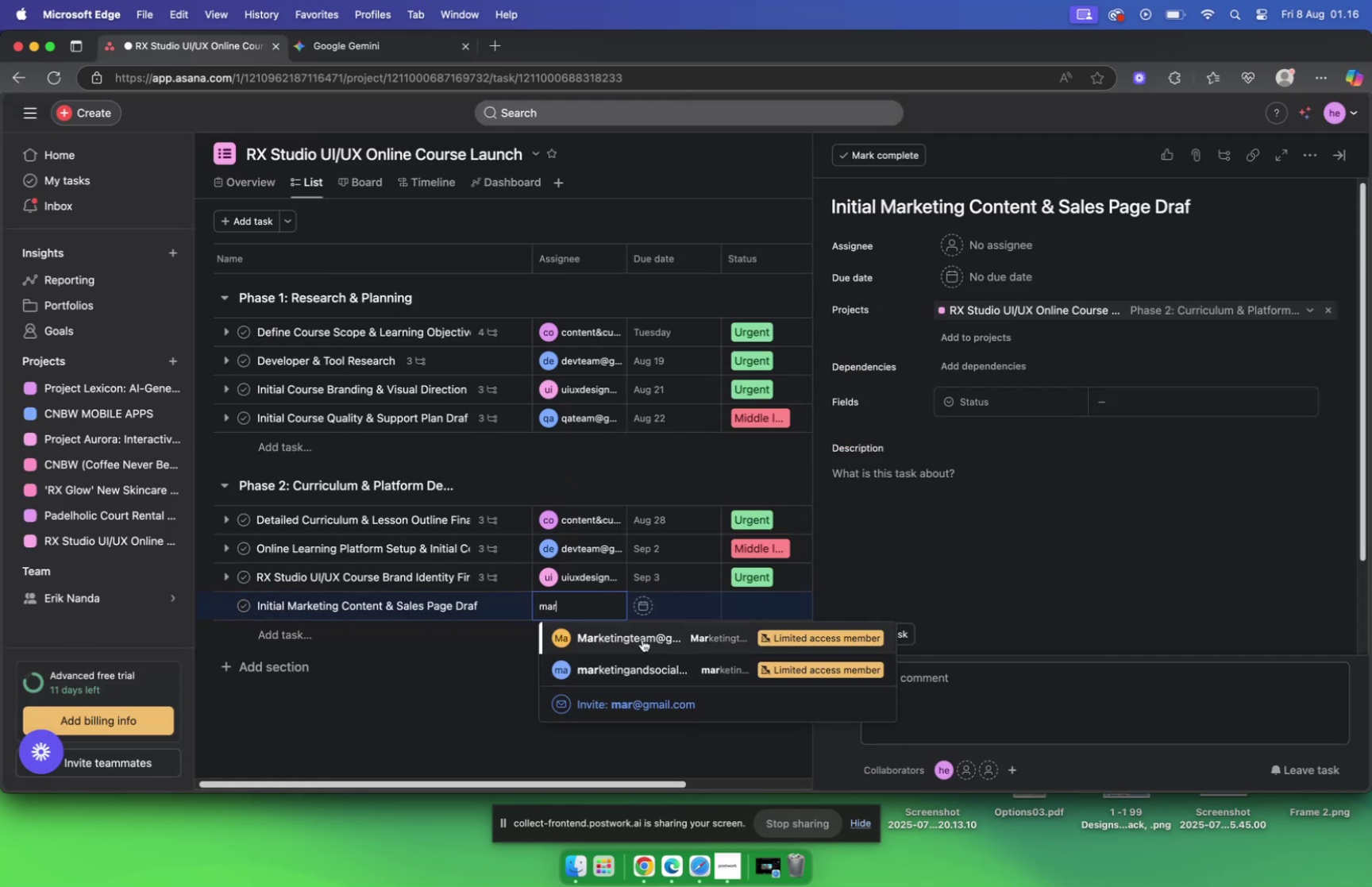 
left_click([642, 637])
 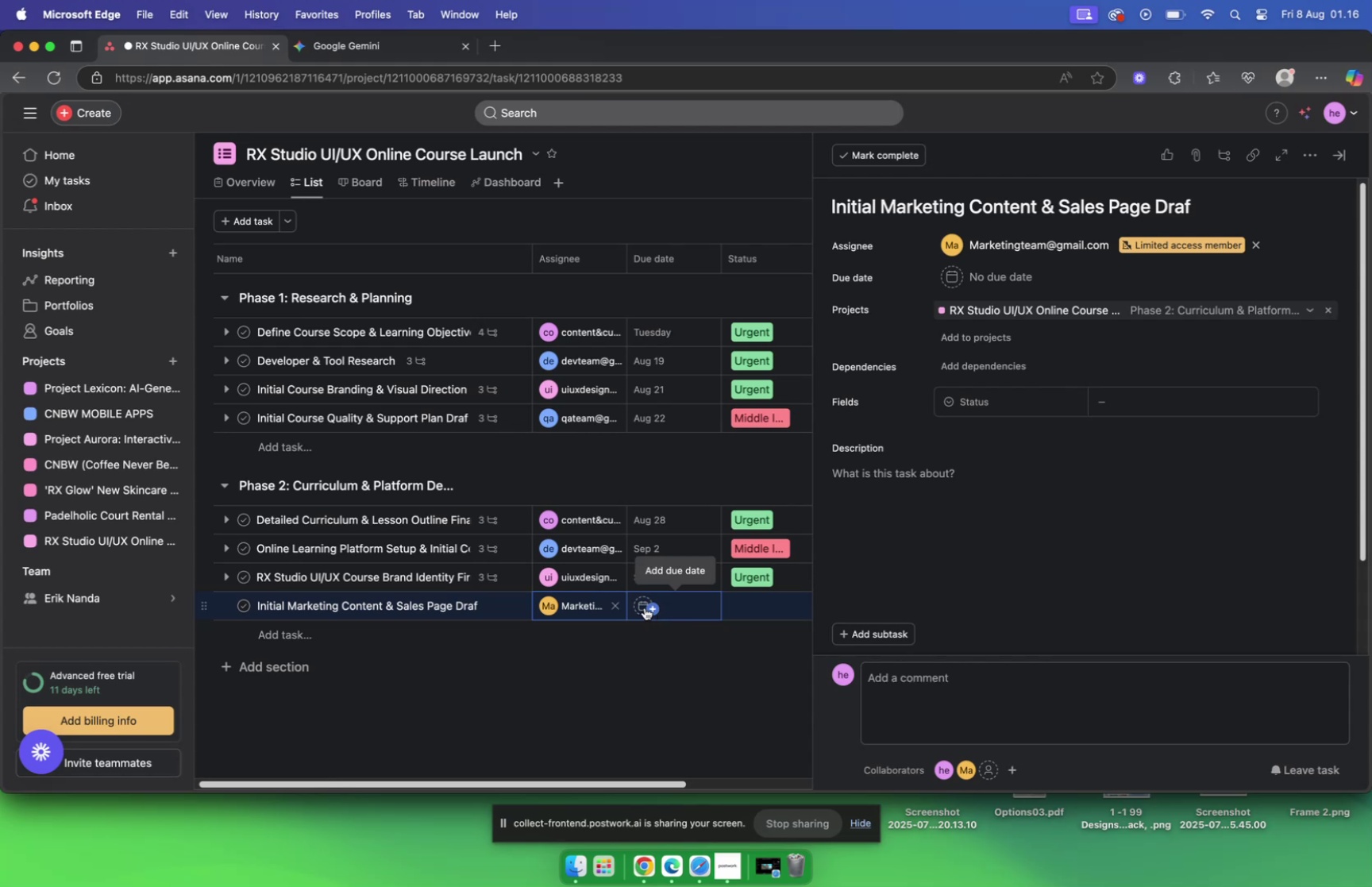 
left_click([644, 606])
 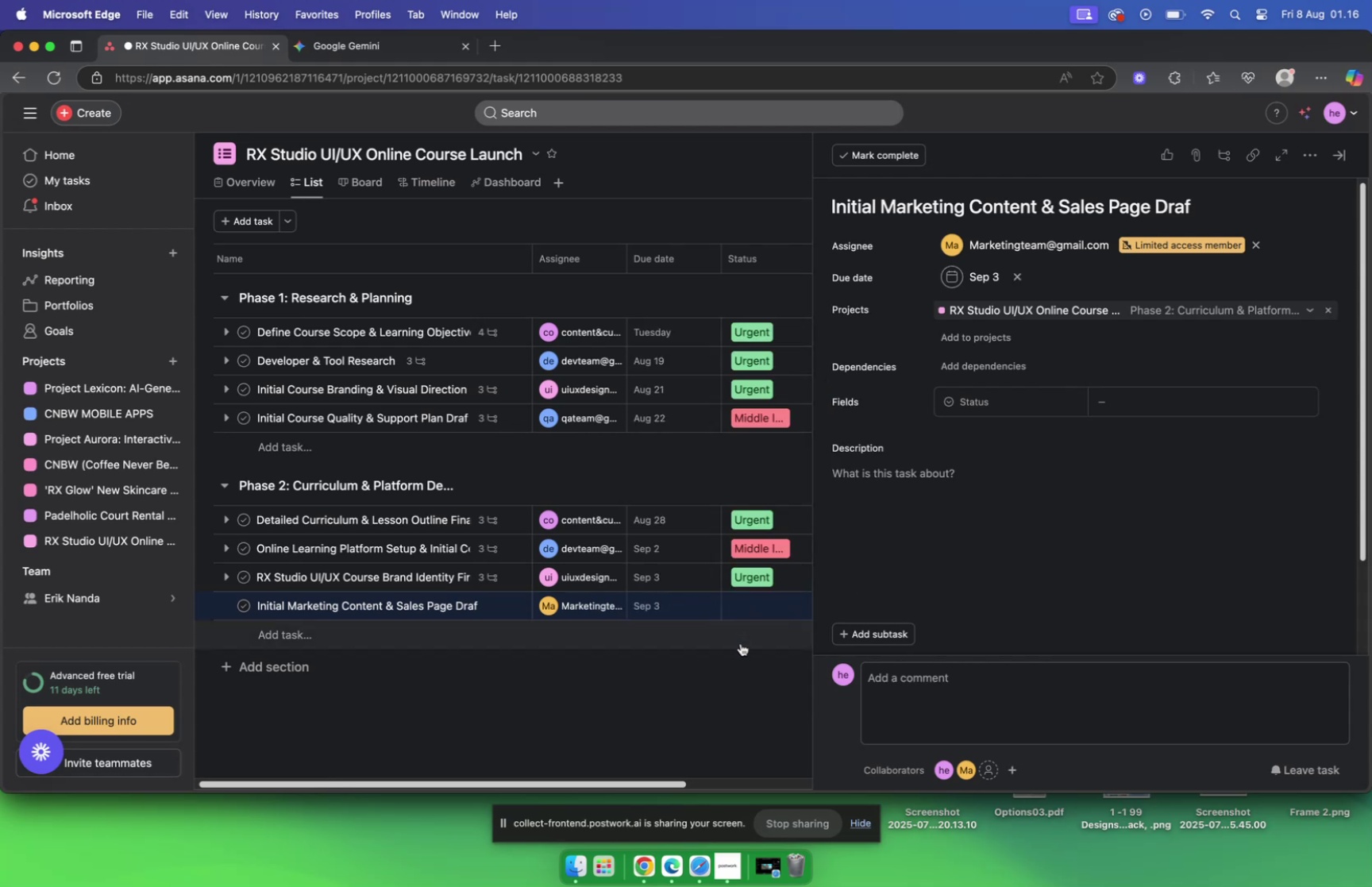 
left_click([742, 606])
 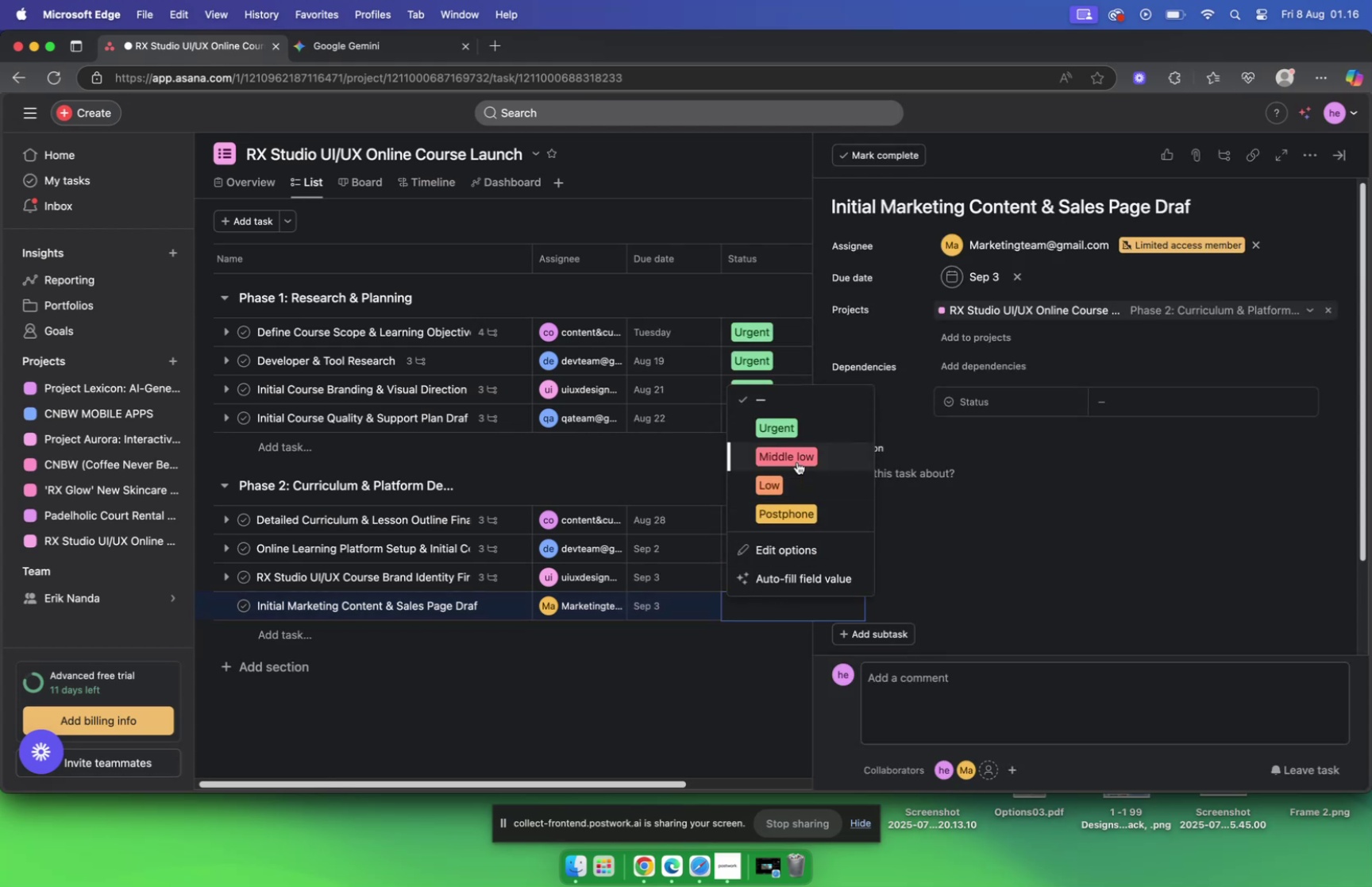 
left_click([796, 477])
 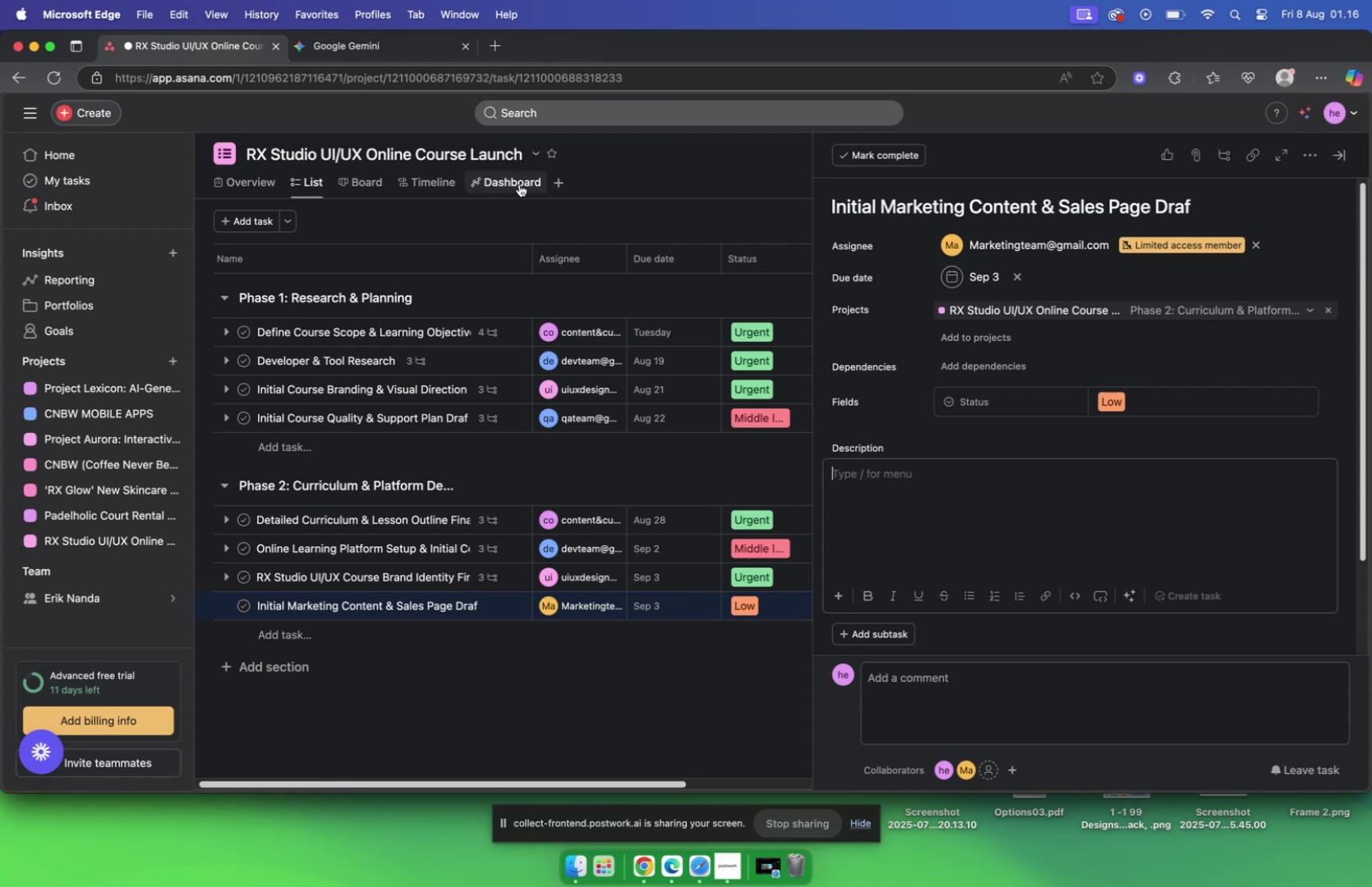 
key(Meta+V)
 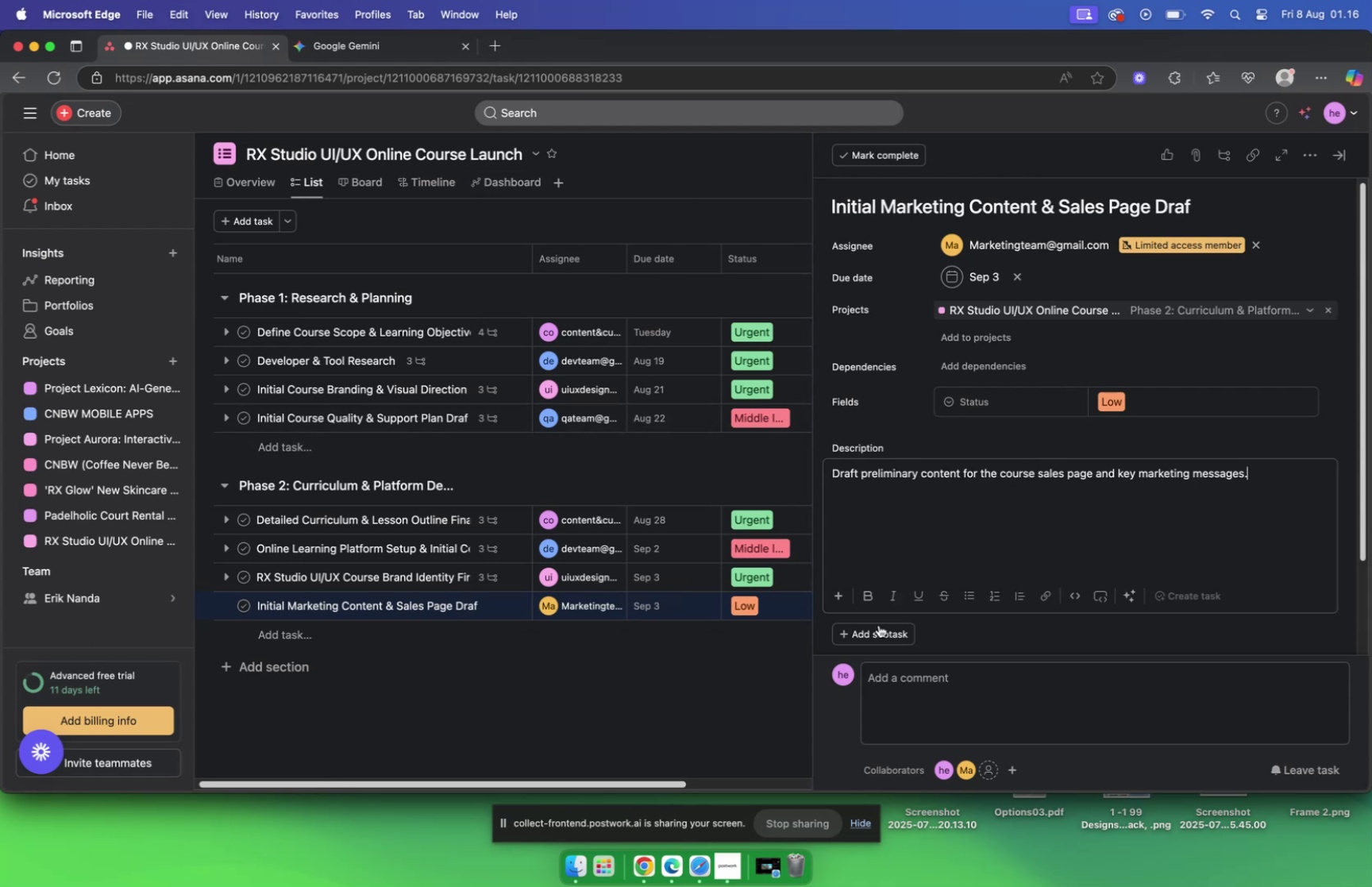 
scroll: coordinate [879, 540], scroll_direction: down, amount: 10.0
 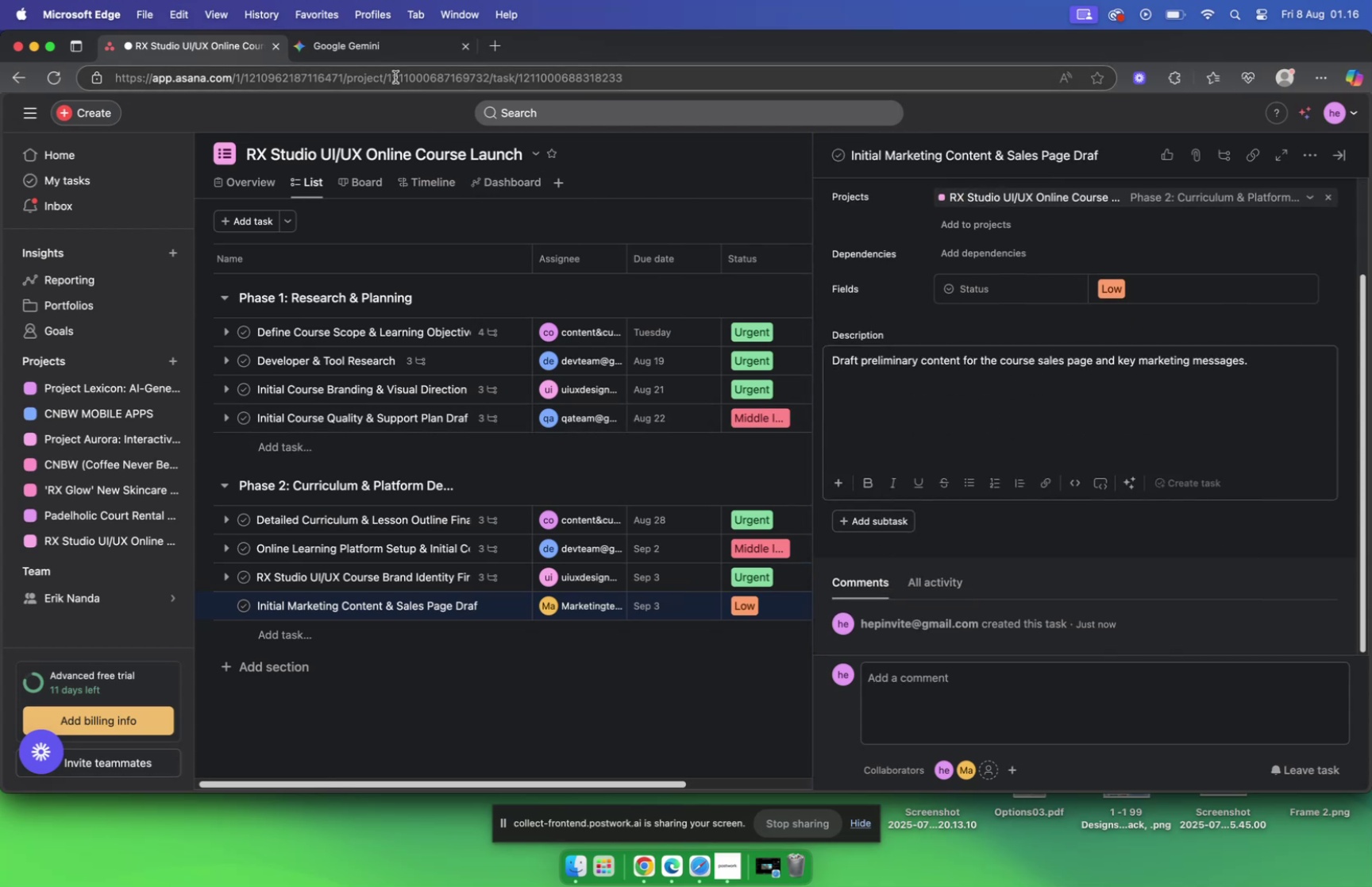 
left_click([395, 43])
 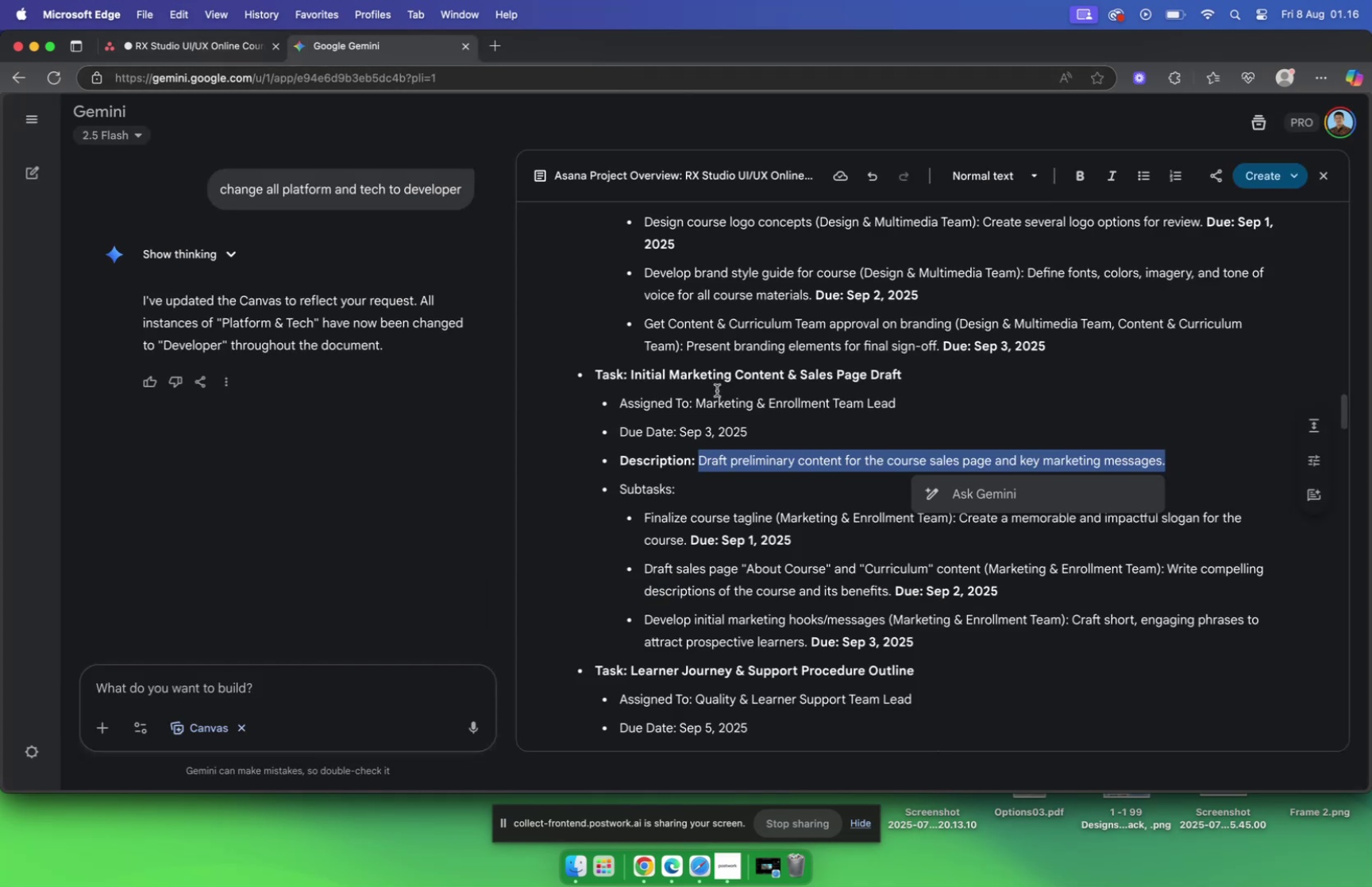 
scroll: coordinate [724, 403], scroll_direction: down, amount: 5.0
 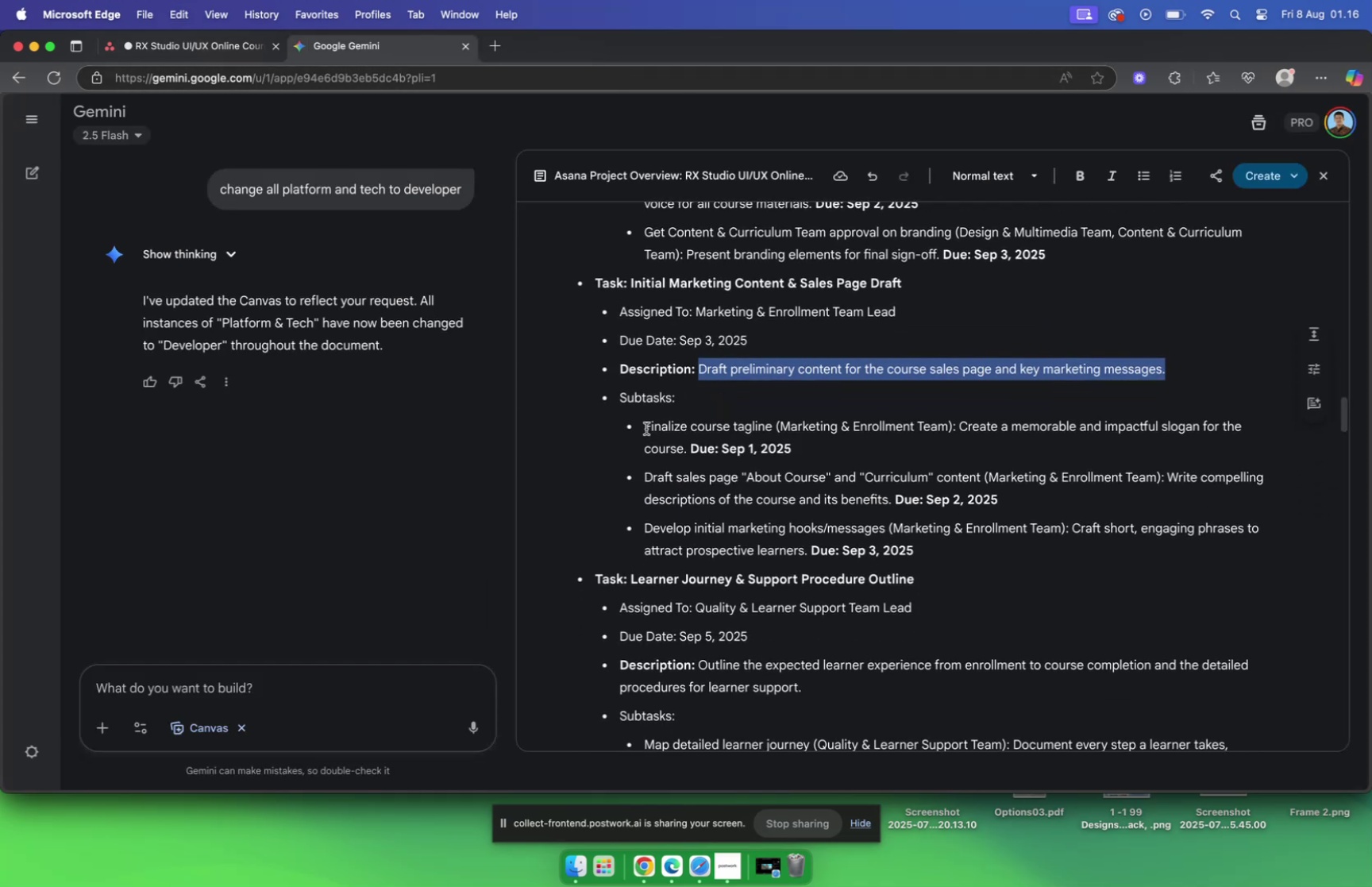 
left_click_drag(start_coordinate=[646, 428], to_coordinate=[771, 426])
 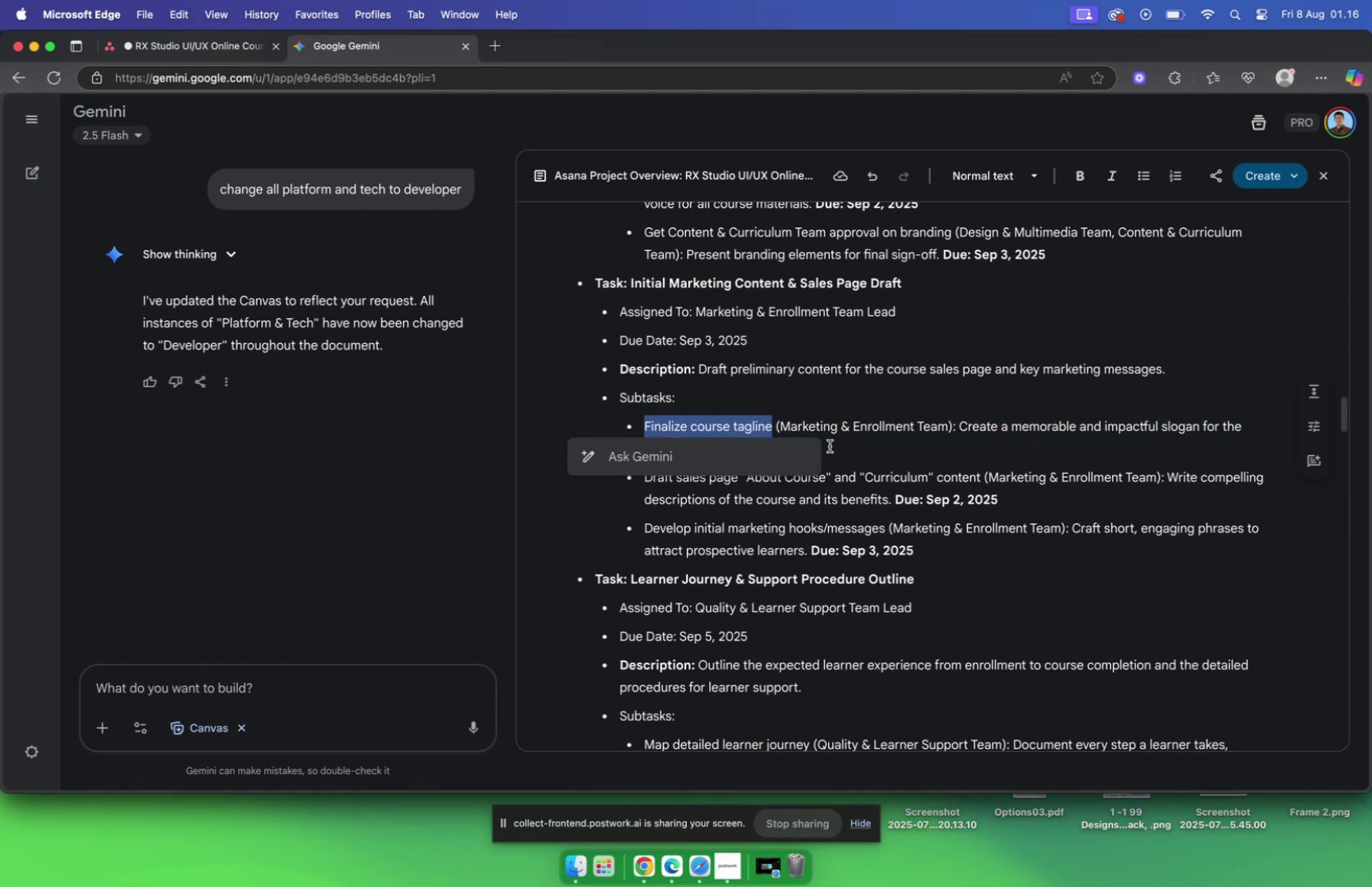 
key(Meta+C)
 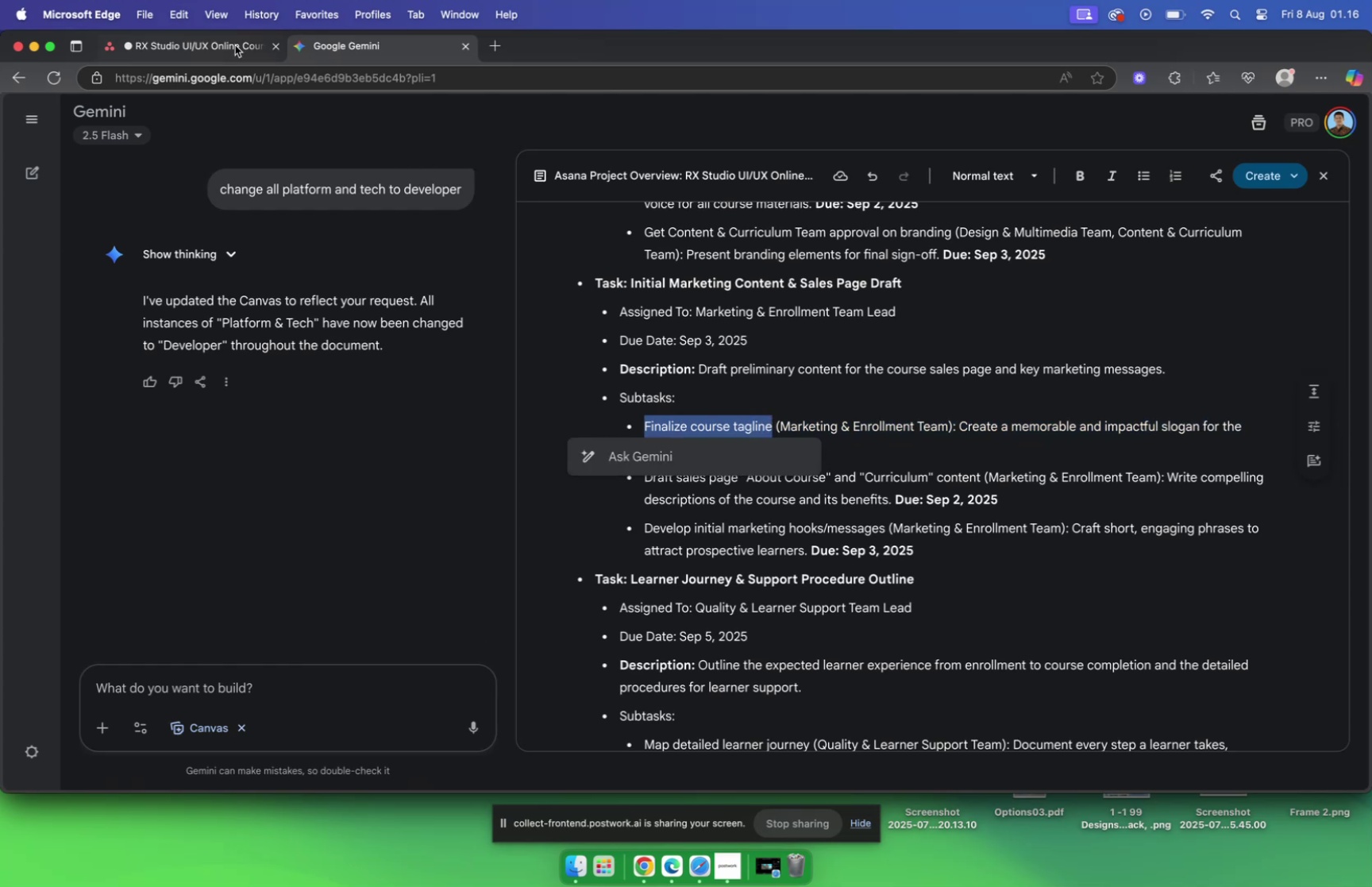 
left_click([233, 44])
 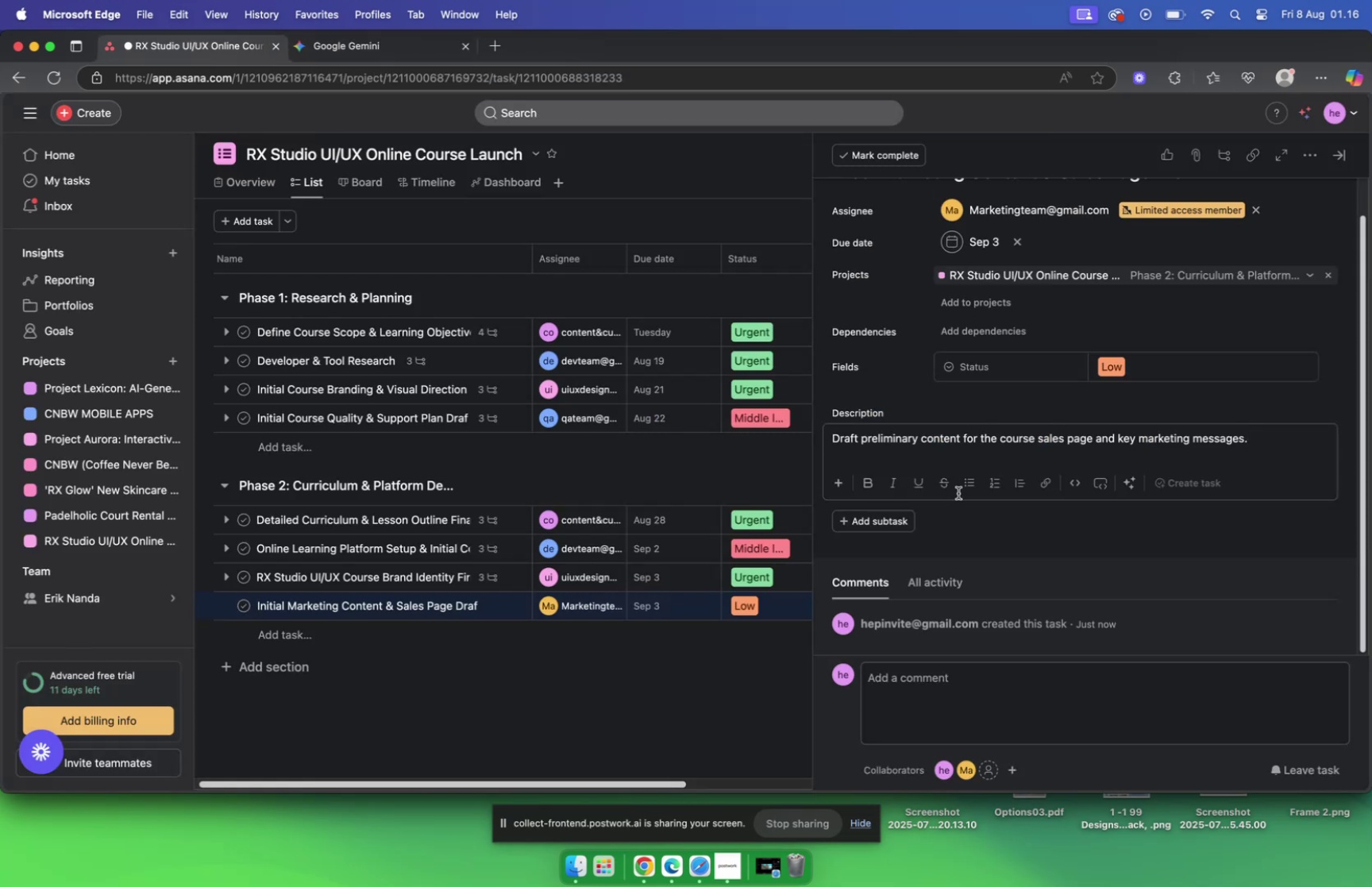 
scroll: coordinate [962, 484], scroll_direction: down, amount: 5.0
 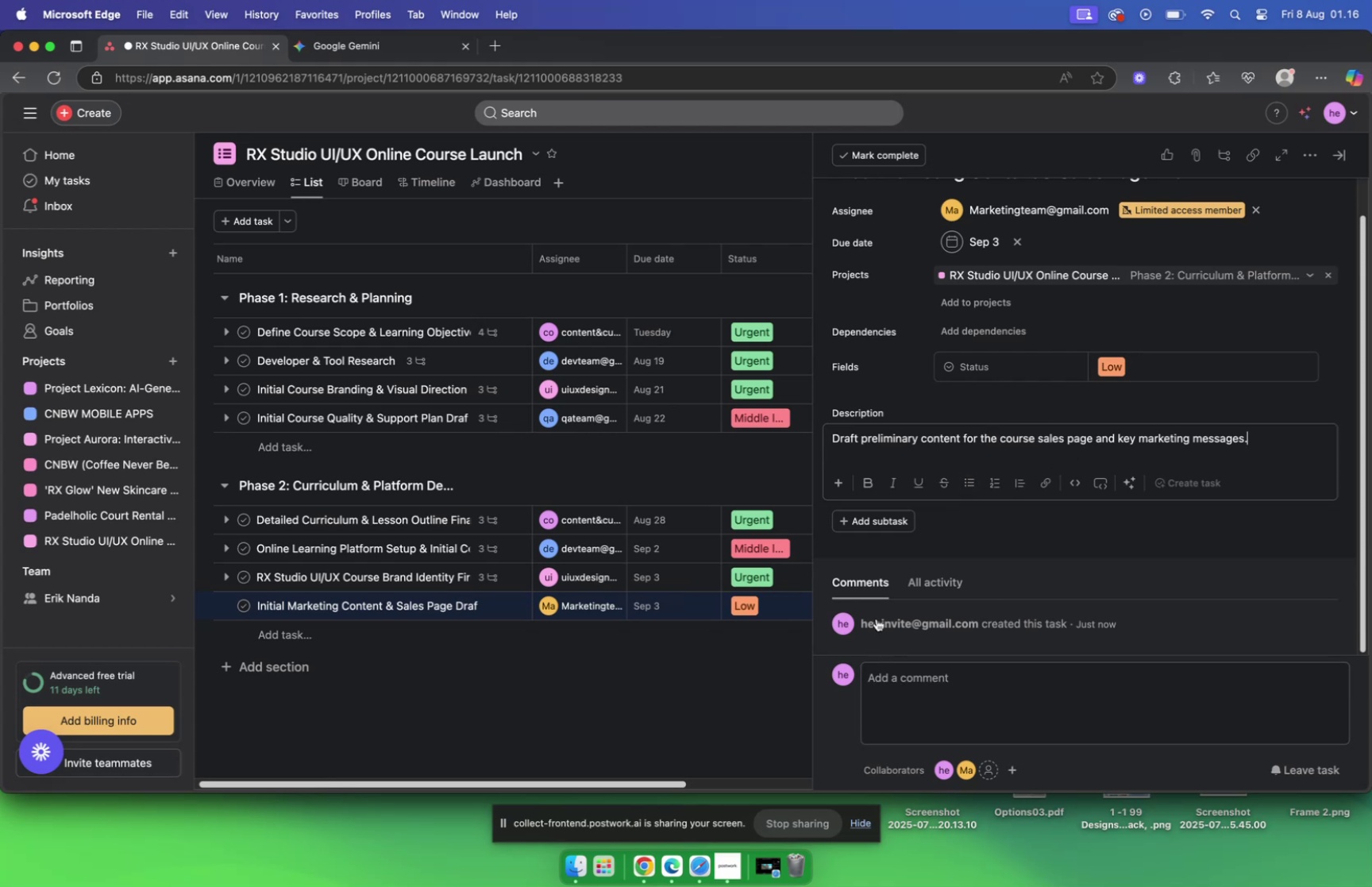 
left_click([873, 526])
 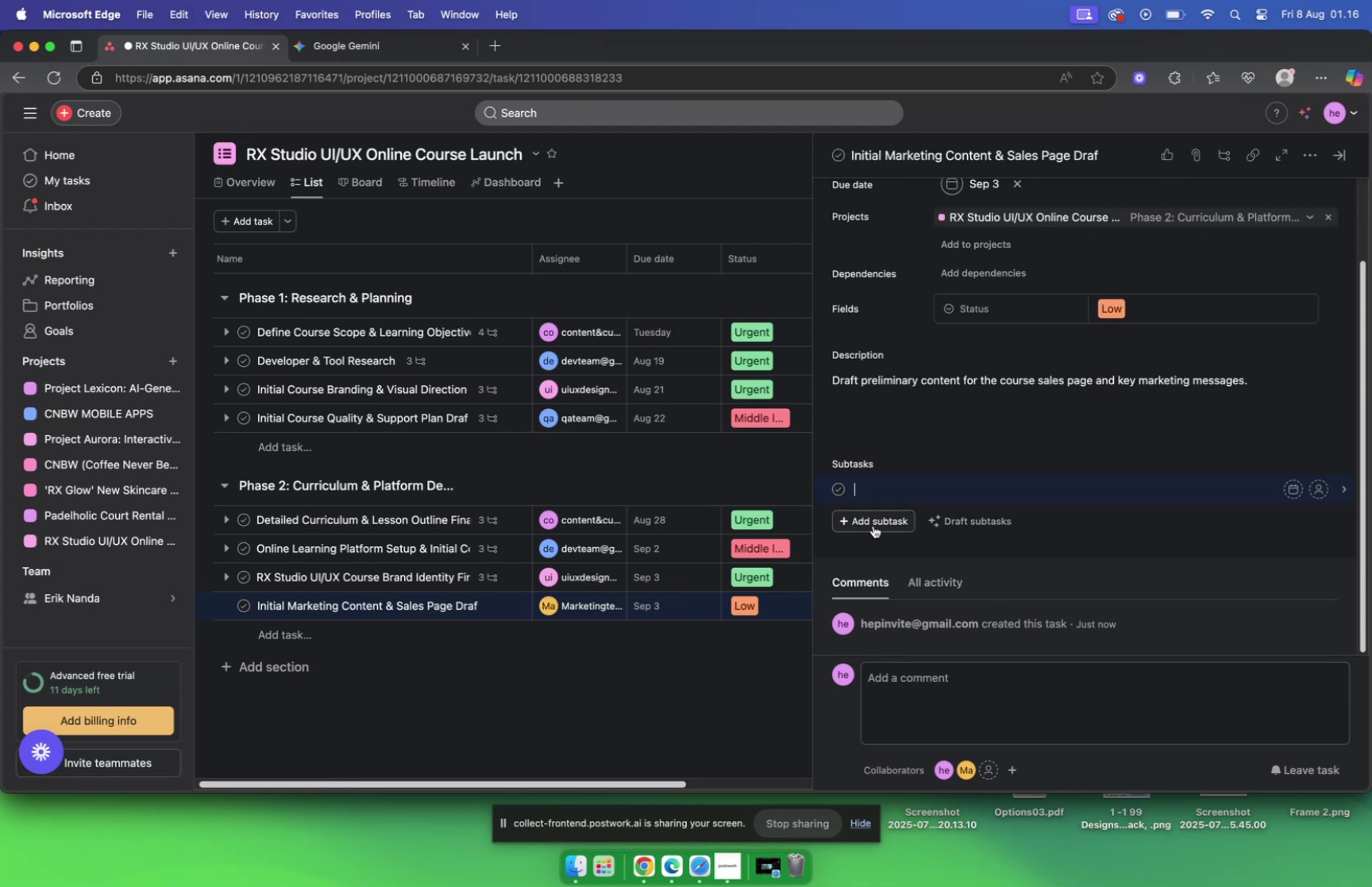 
key(Meta+V)
 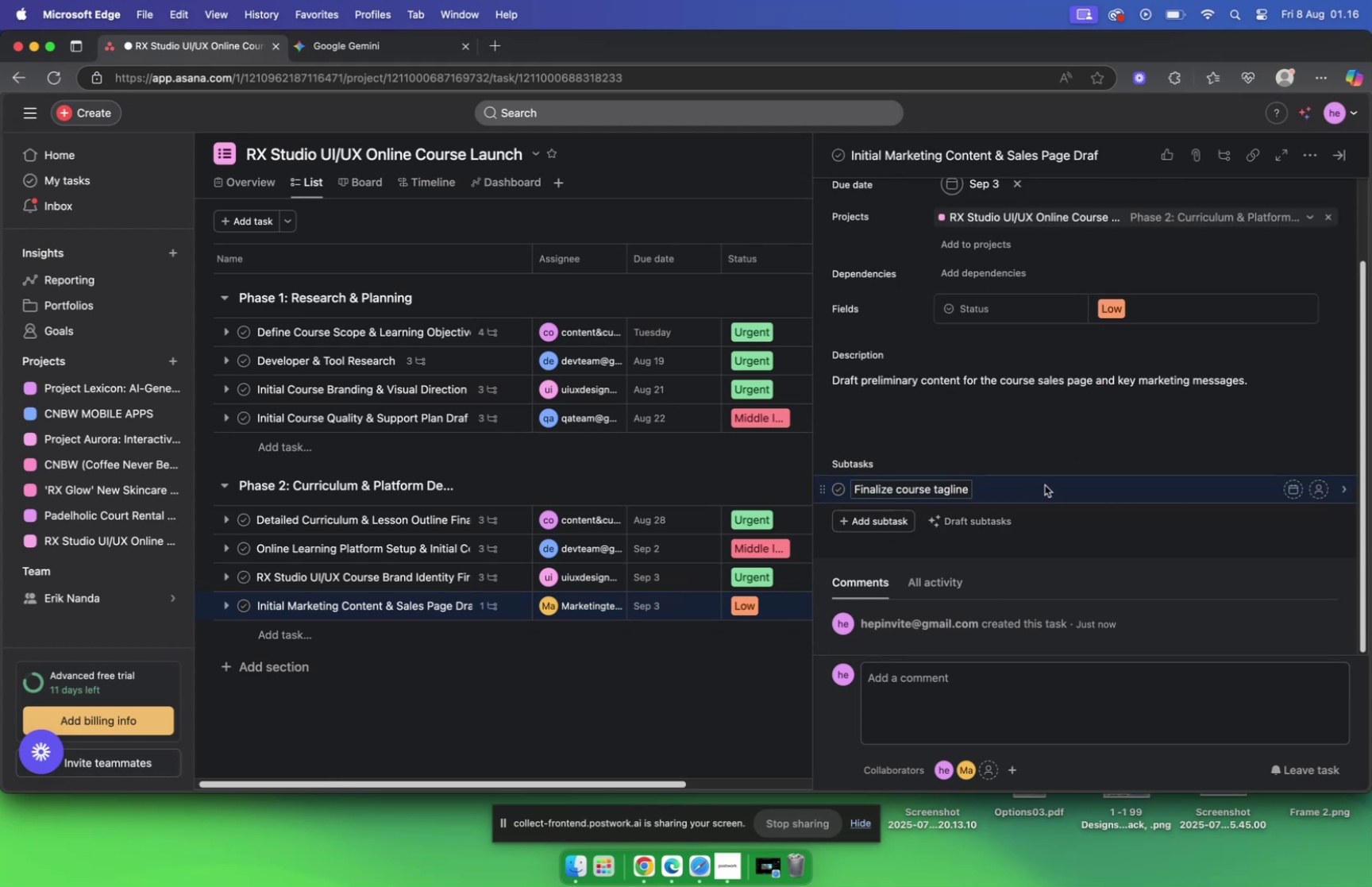 
left_click([1045, 484])
 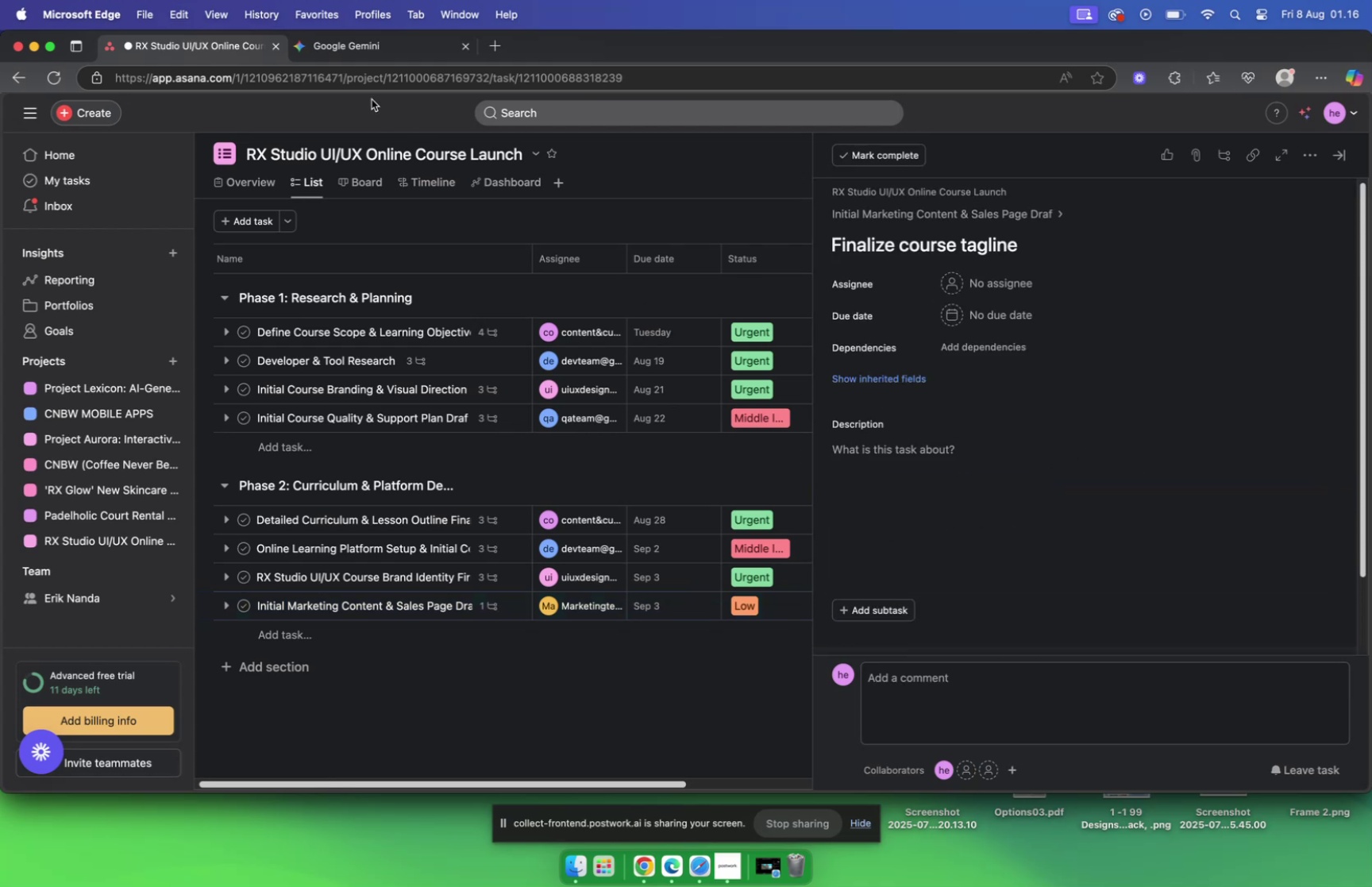 
left_click([339, 41])
 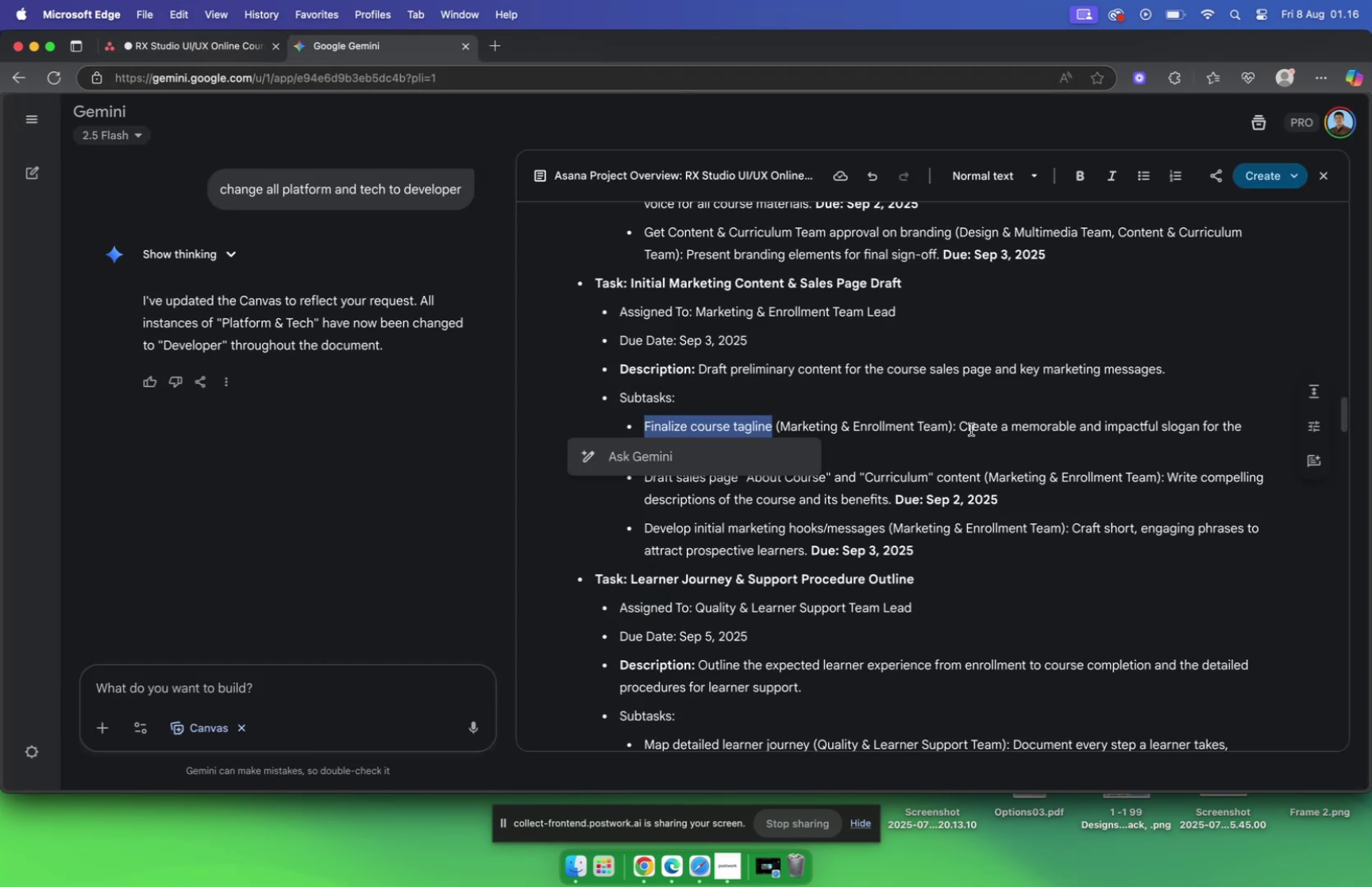 
left_click_drag(start_coordinate=[962, 423], to_coordinate=[688, 451])
 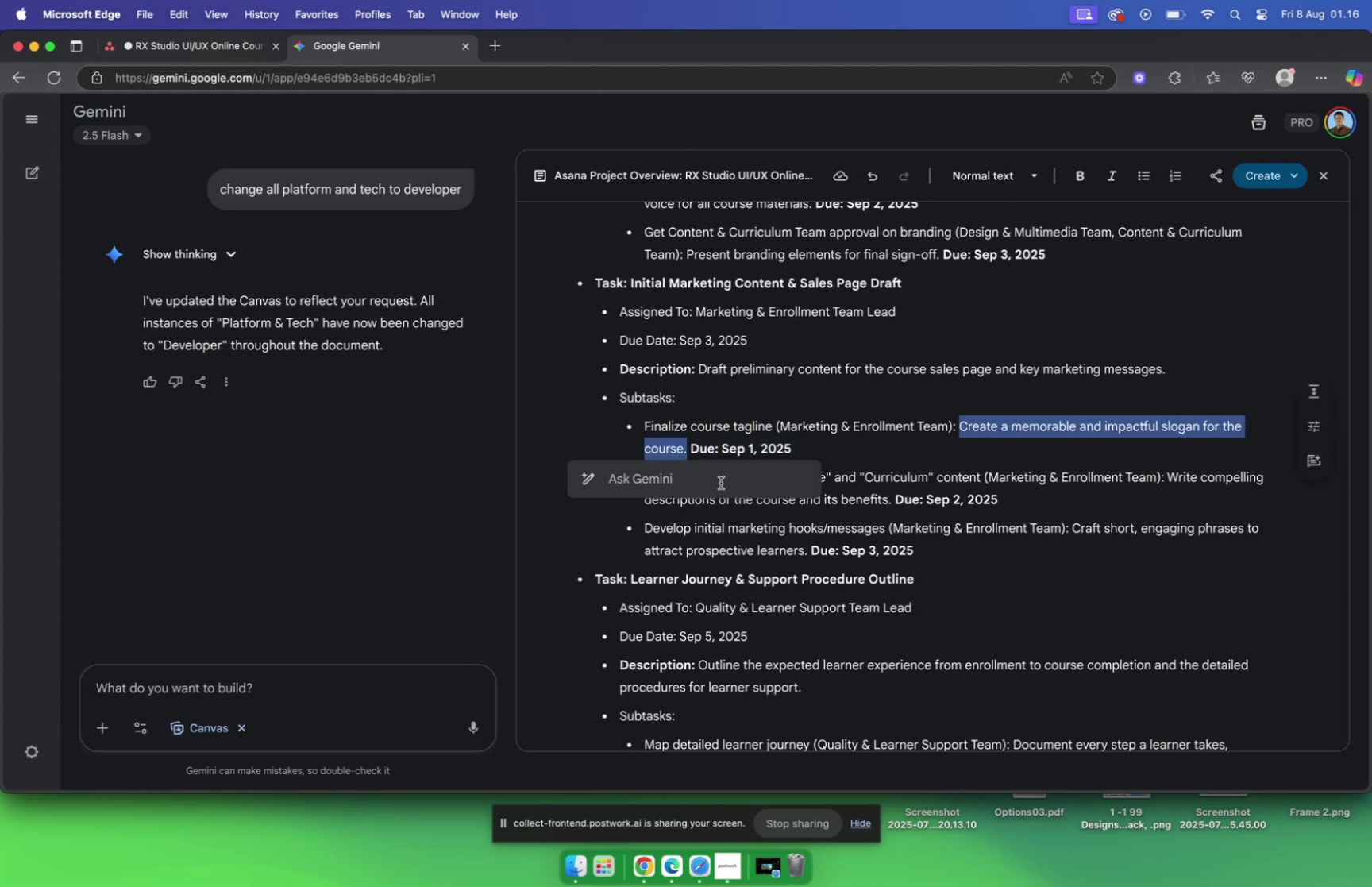 
key(Meta+C)
 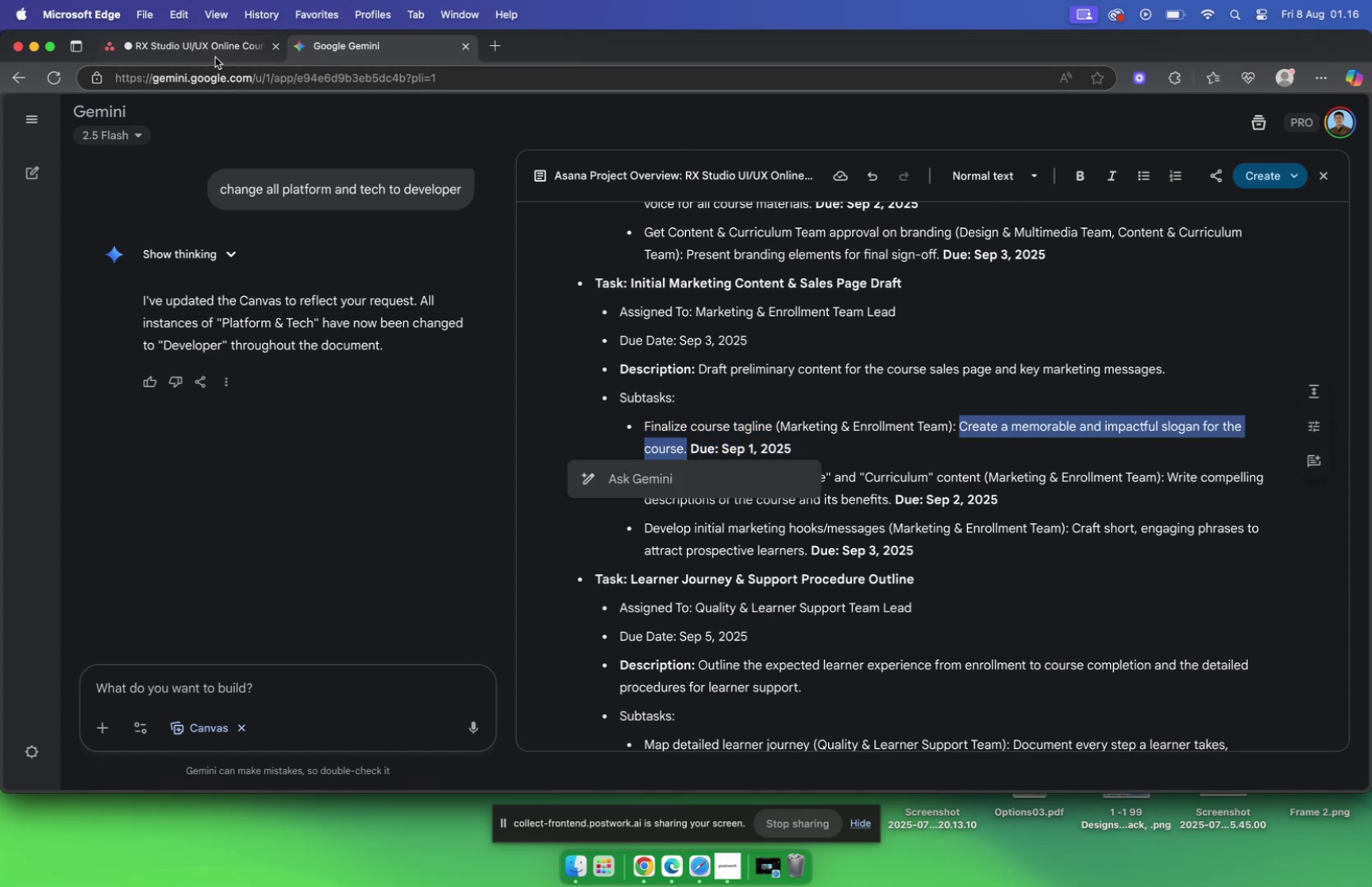 
left_click([217, 48])
 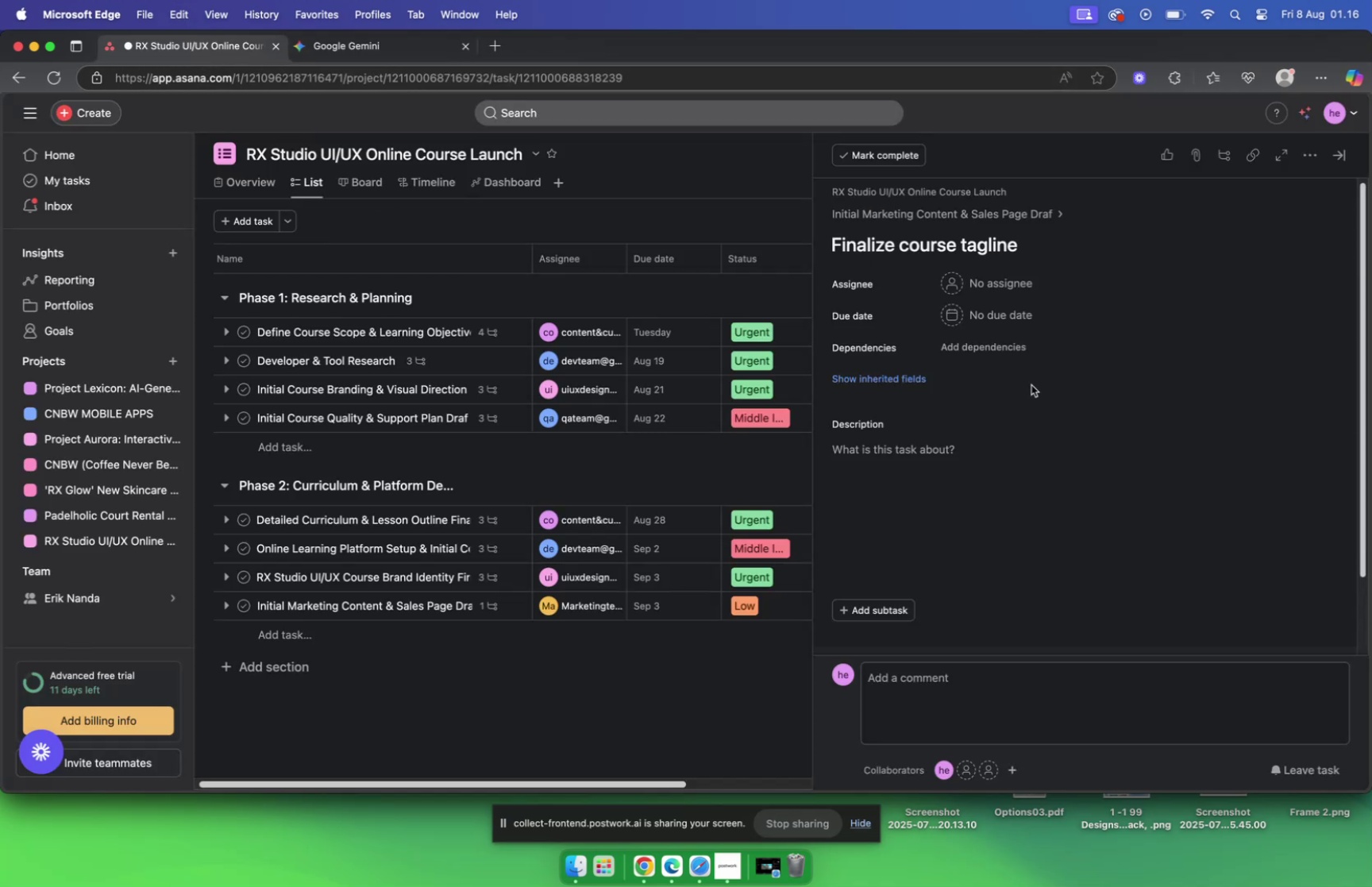 
mouse_move([1004, 296])
 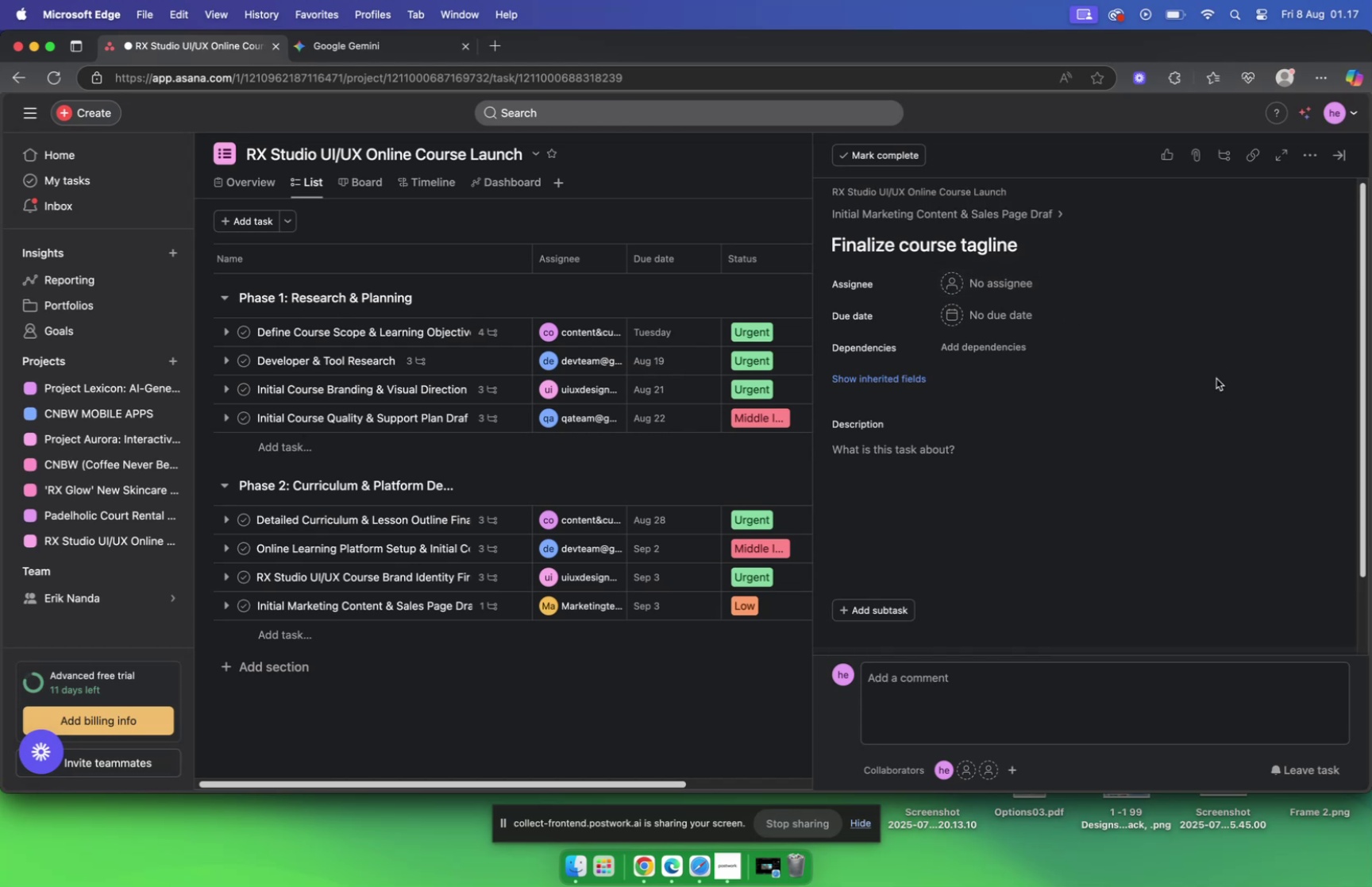 
wait(12.31)
 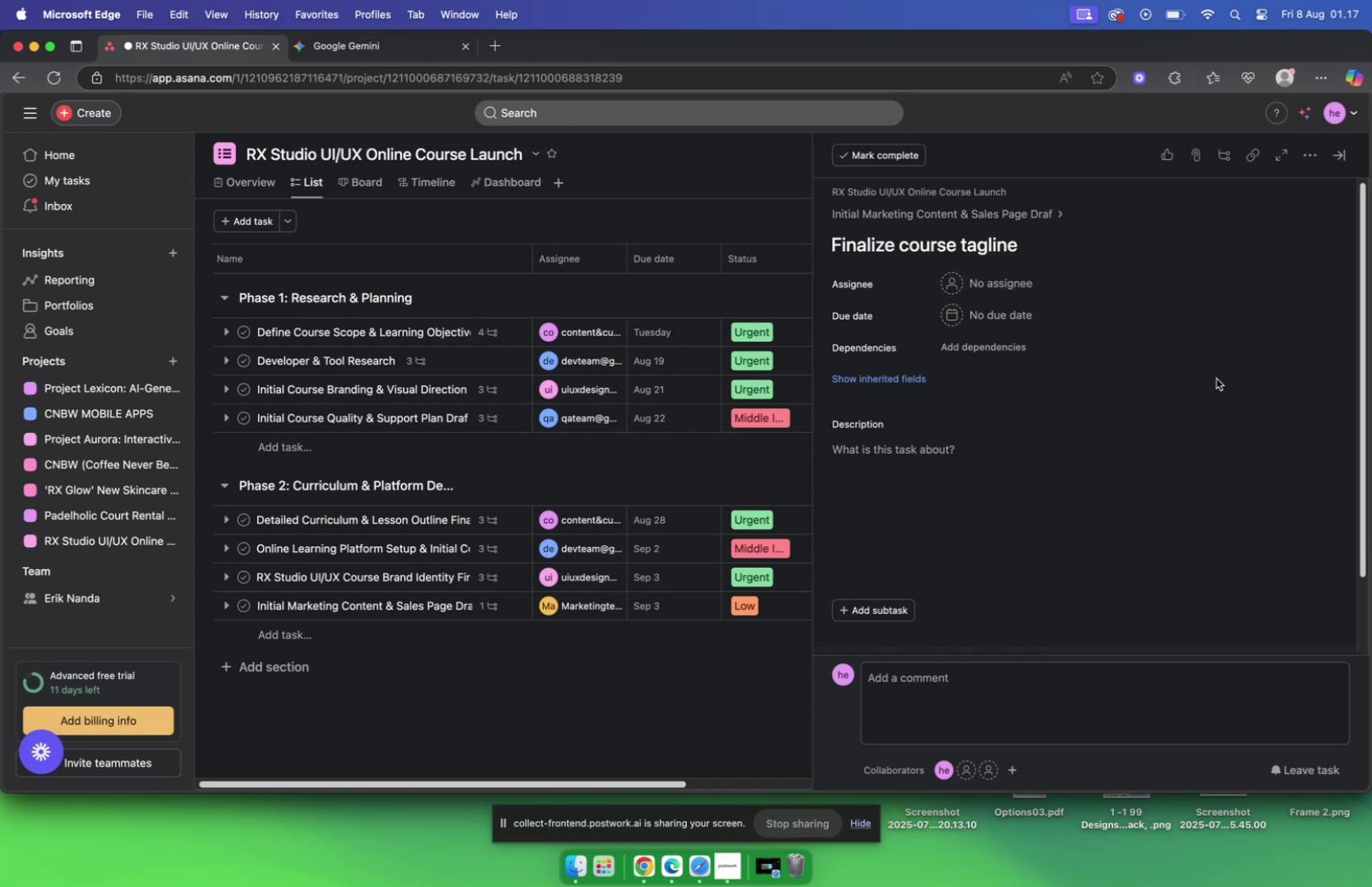 
double_click([362, 42])
 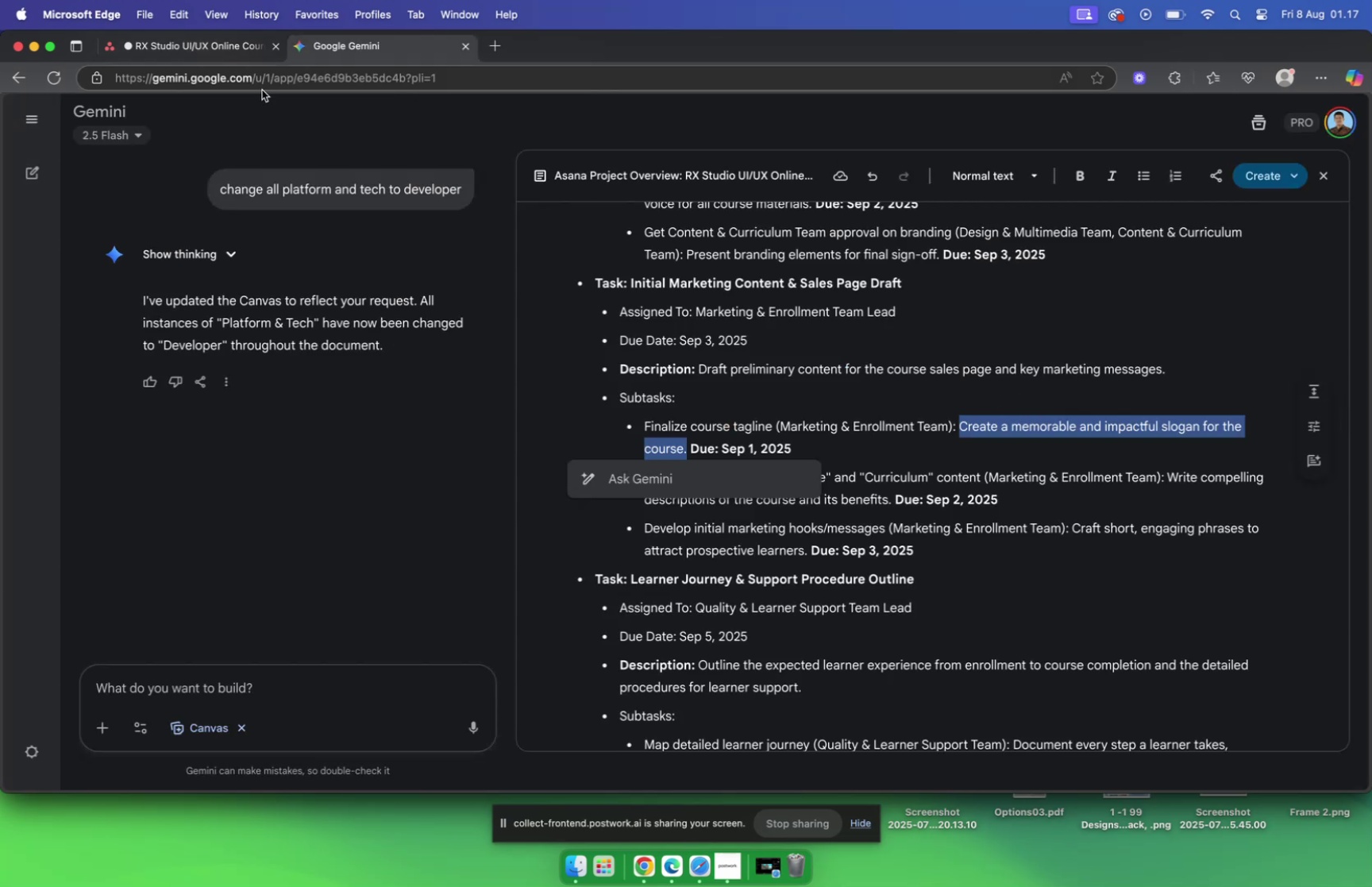 
left_click([181, 51])
 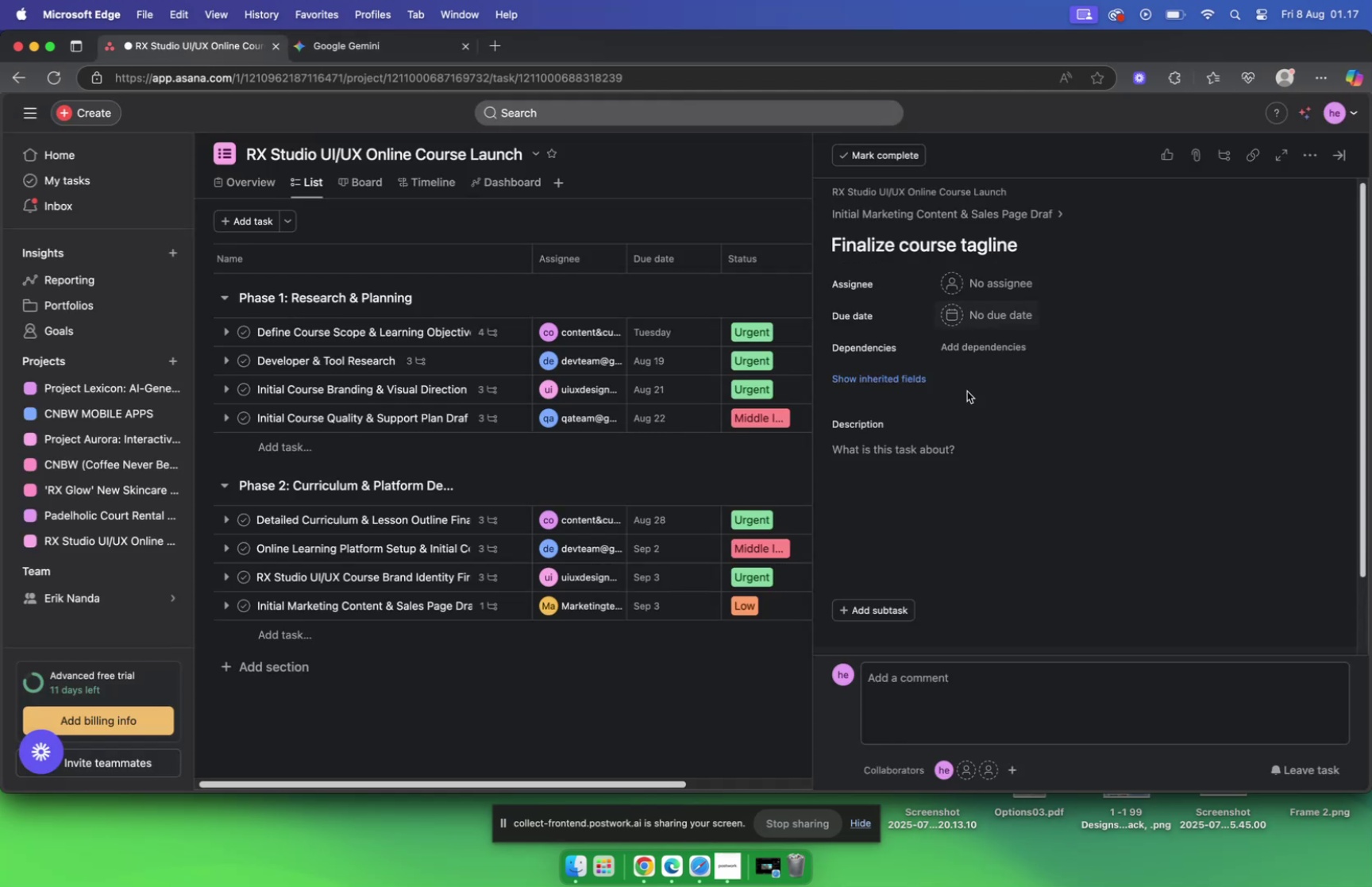 
left_click([948, 451])
 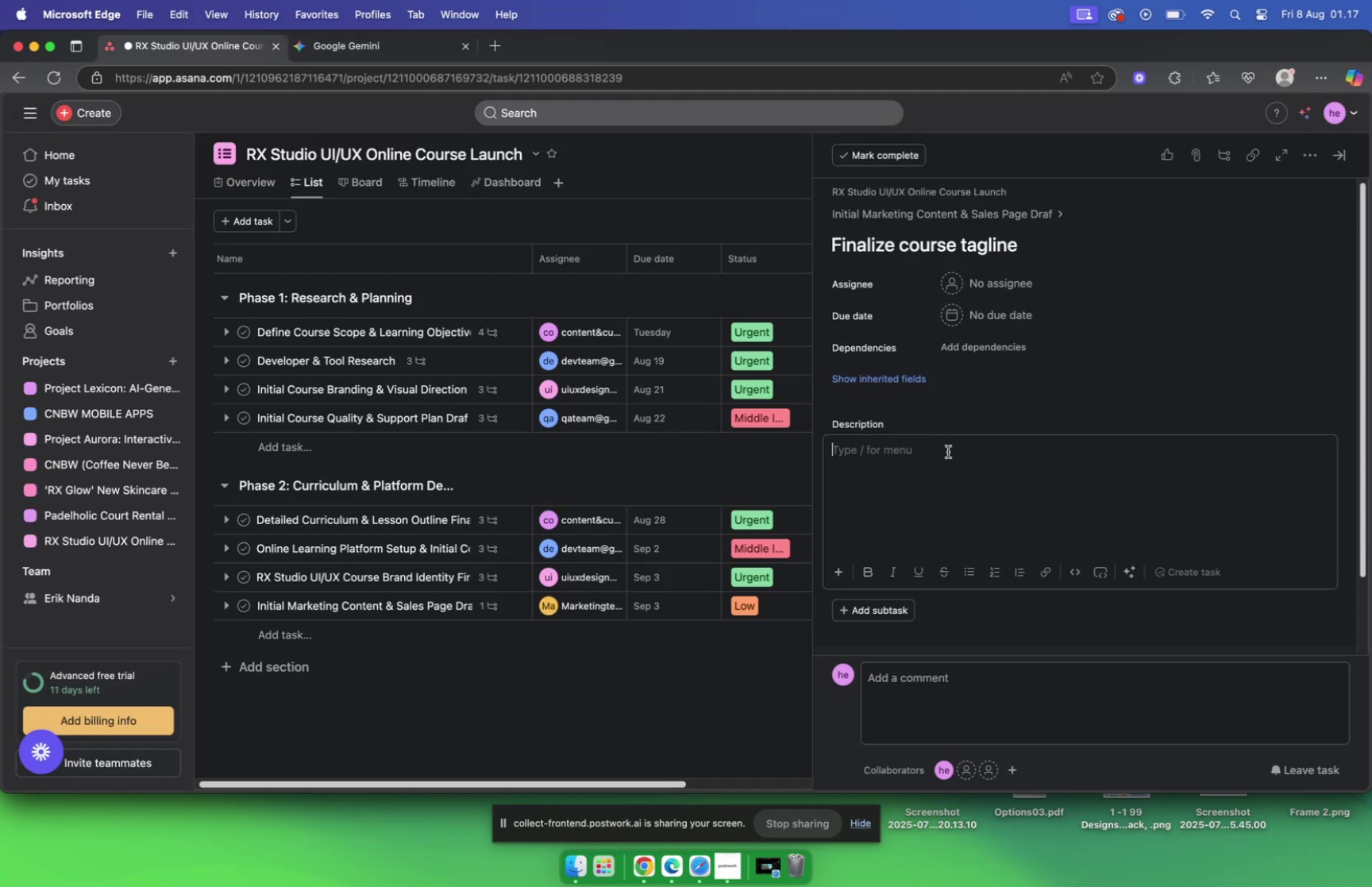 
key(Meta+V)
 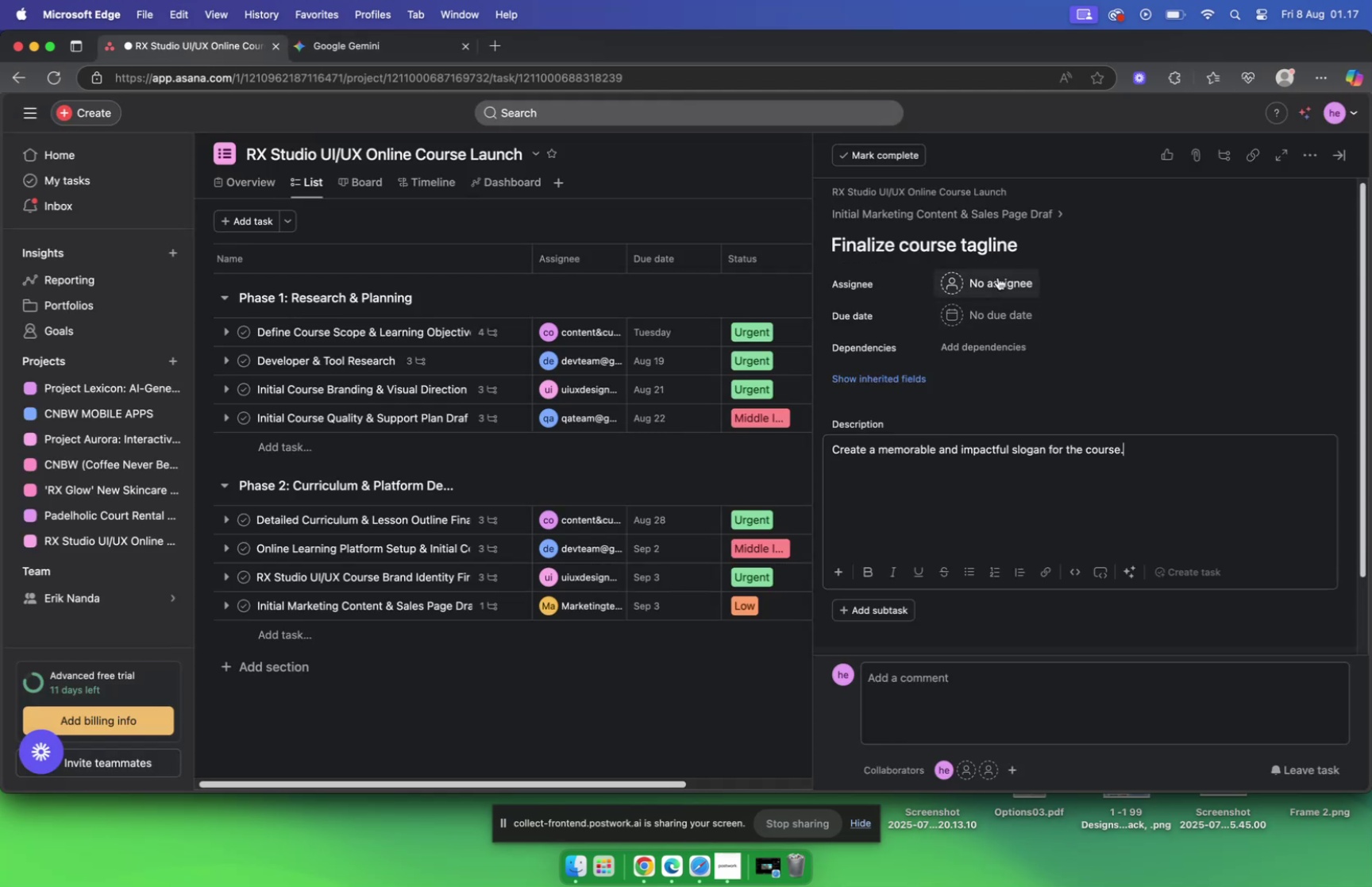 
left_click([978, 281])
 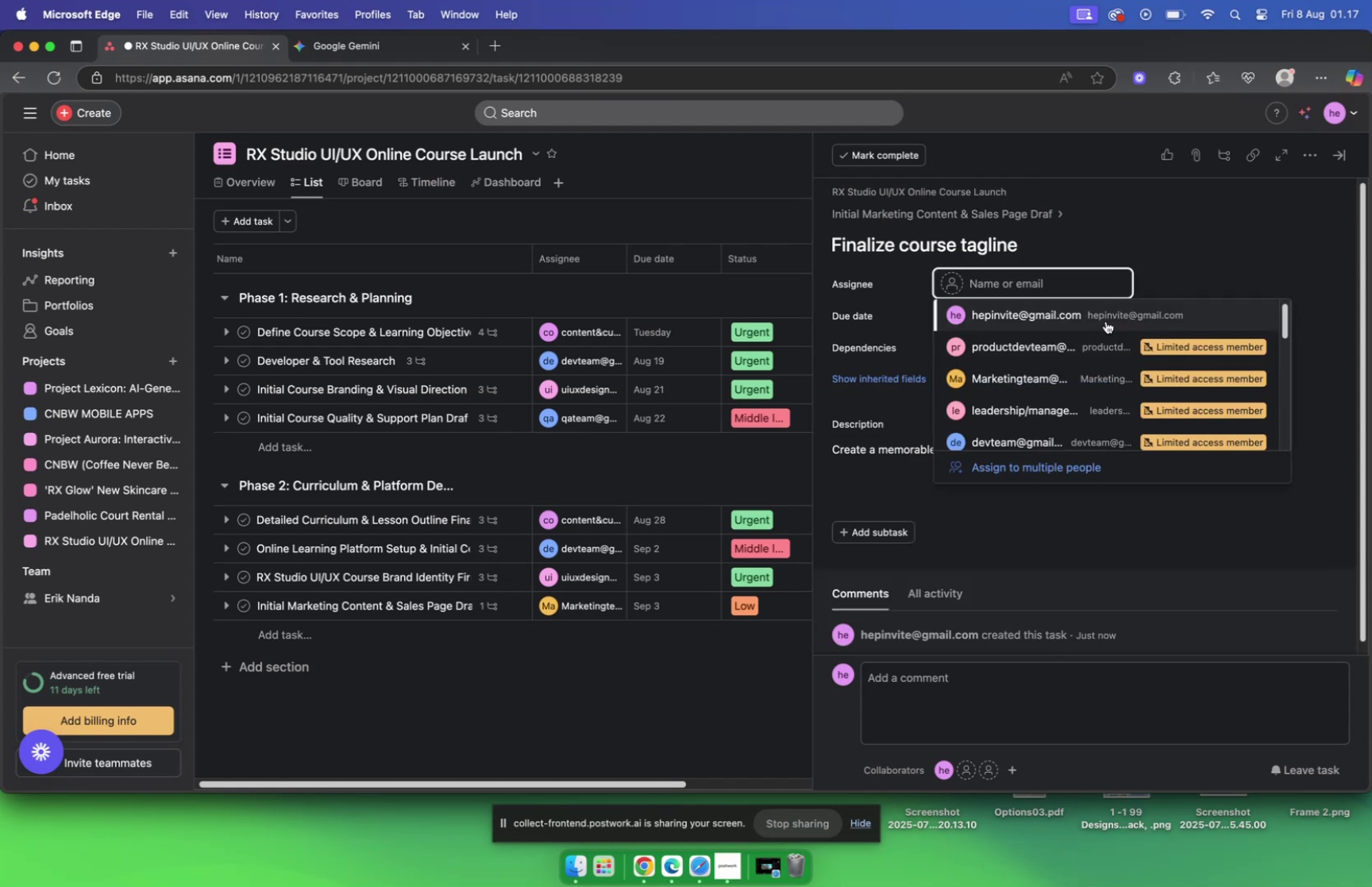 
wait(5.3)
 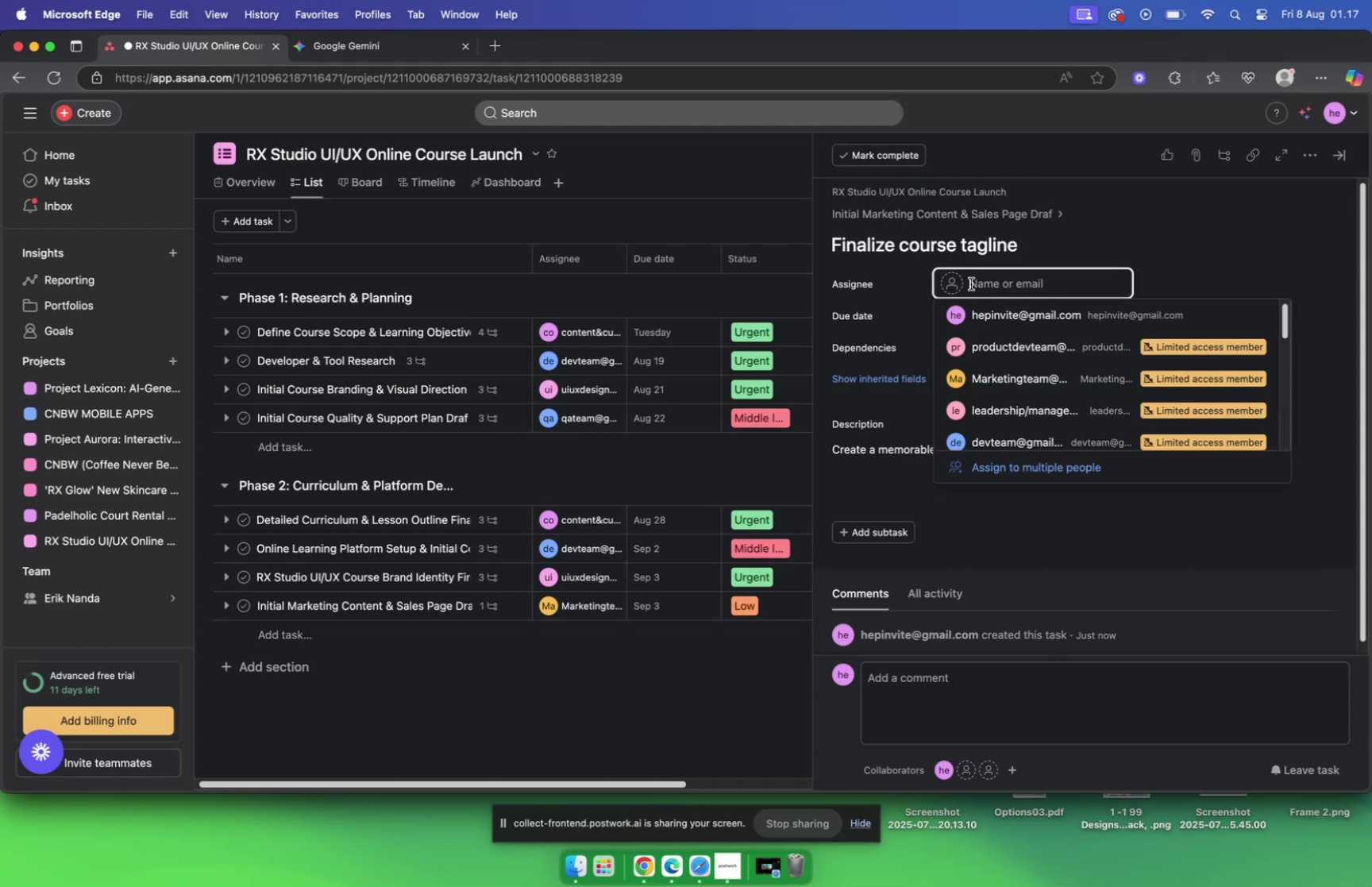 
left_click([355, 55])
 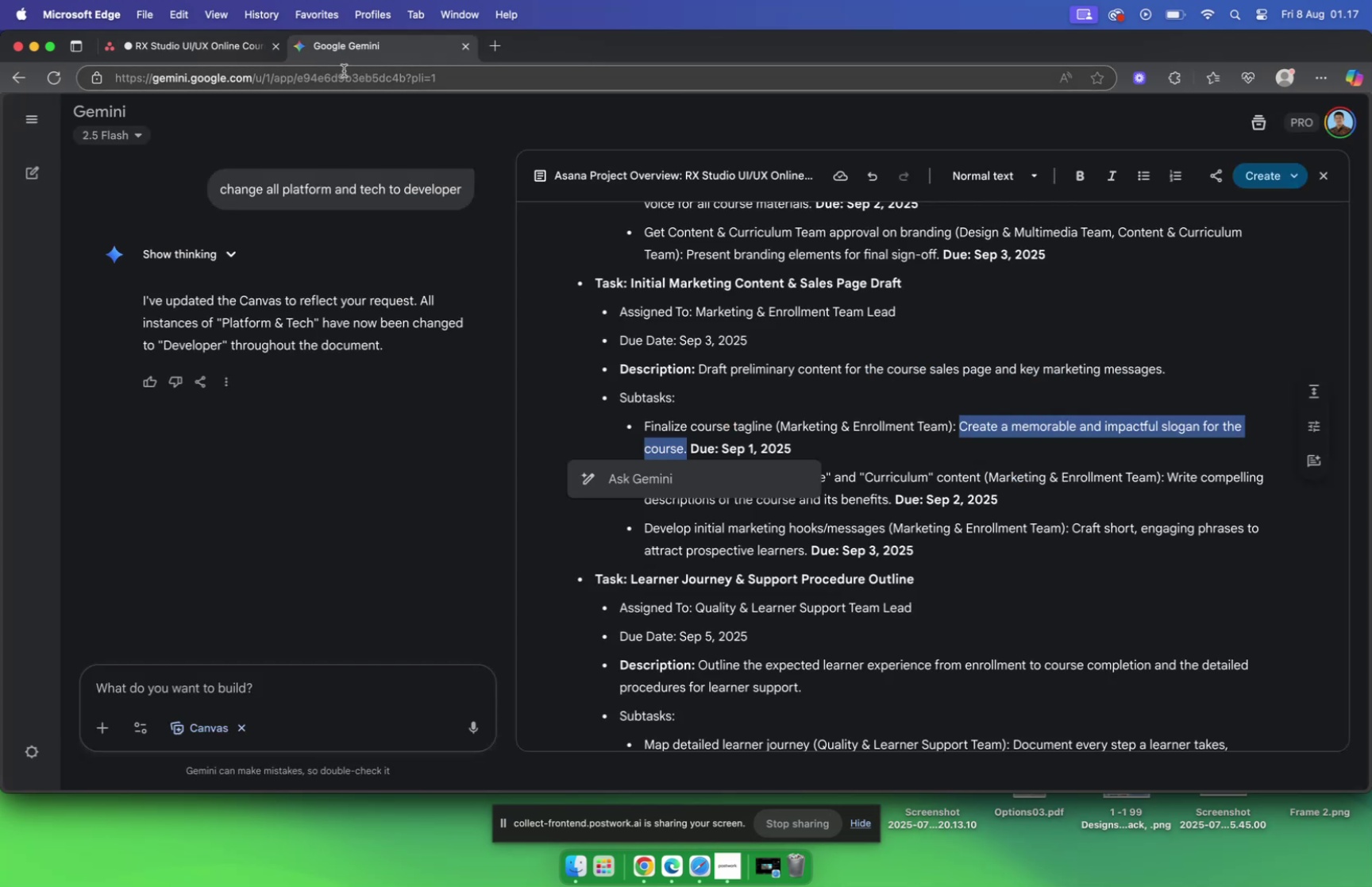 
left_click([190, 48])
 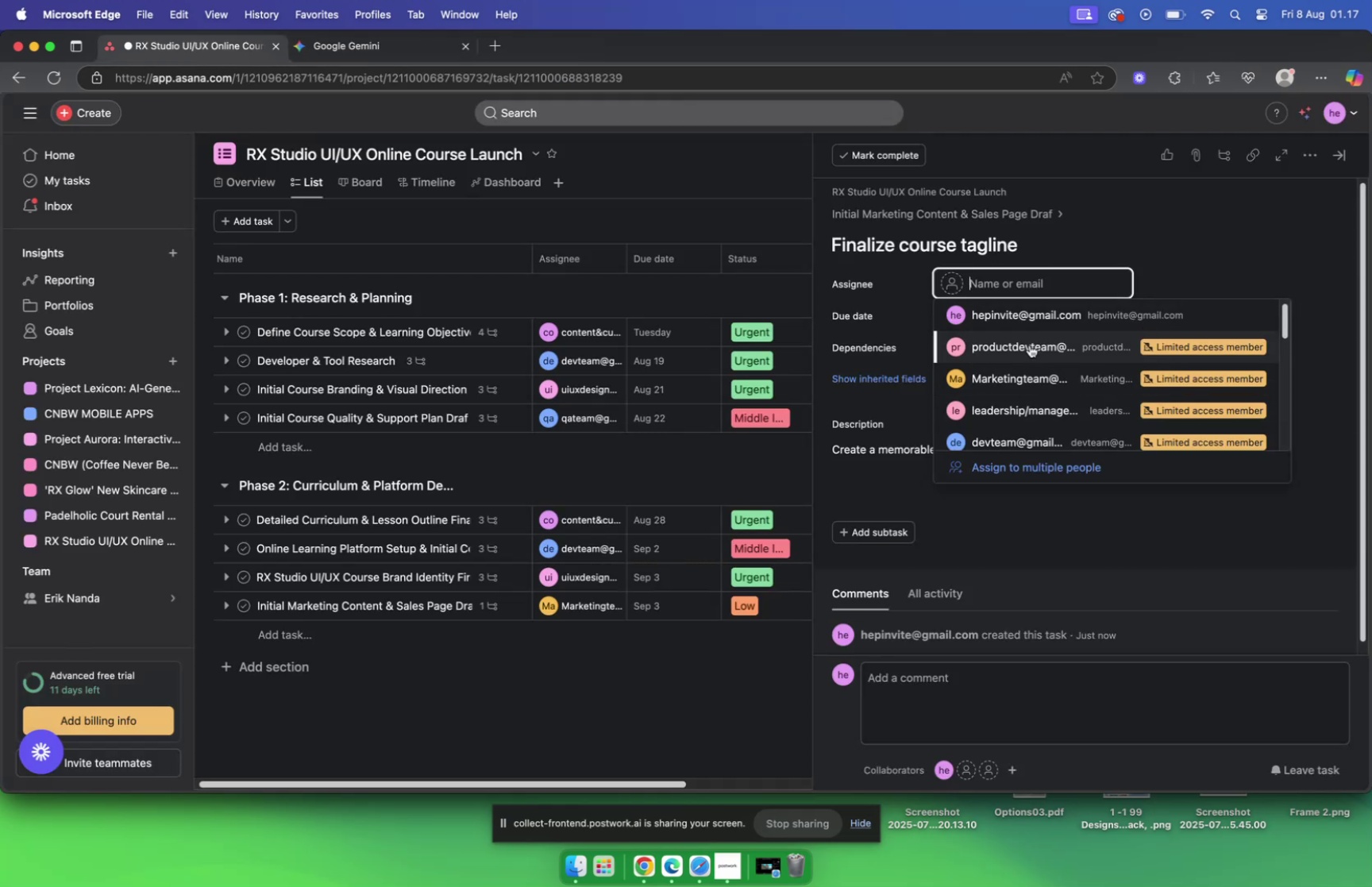 
type(sep)
key(Backspace)
key(Backspace)
key(Backspace)
 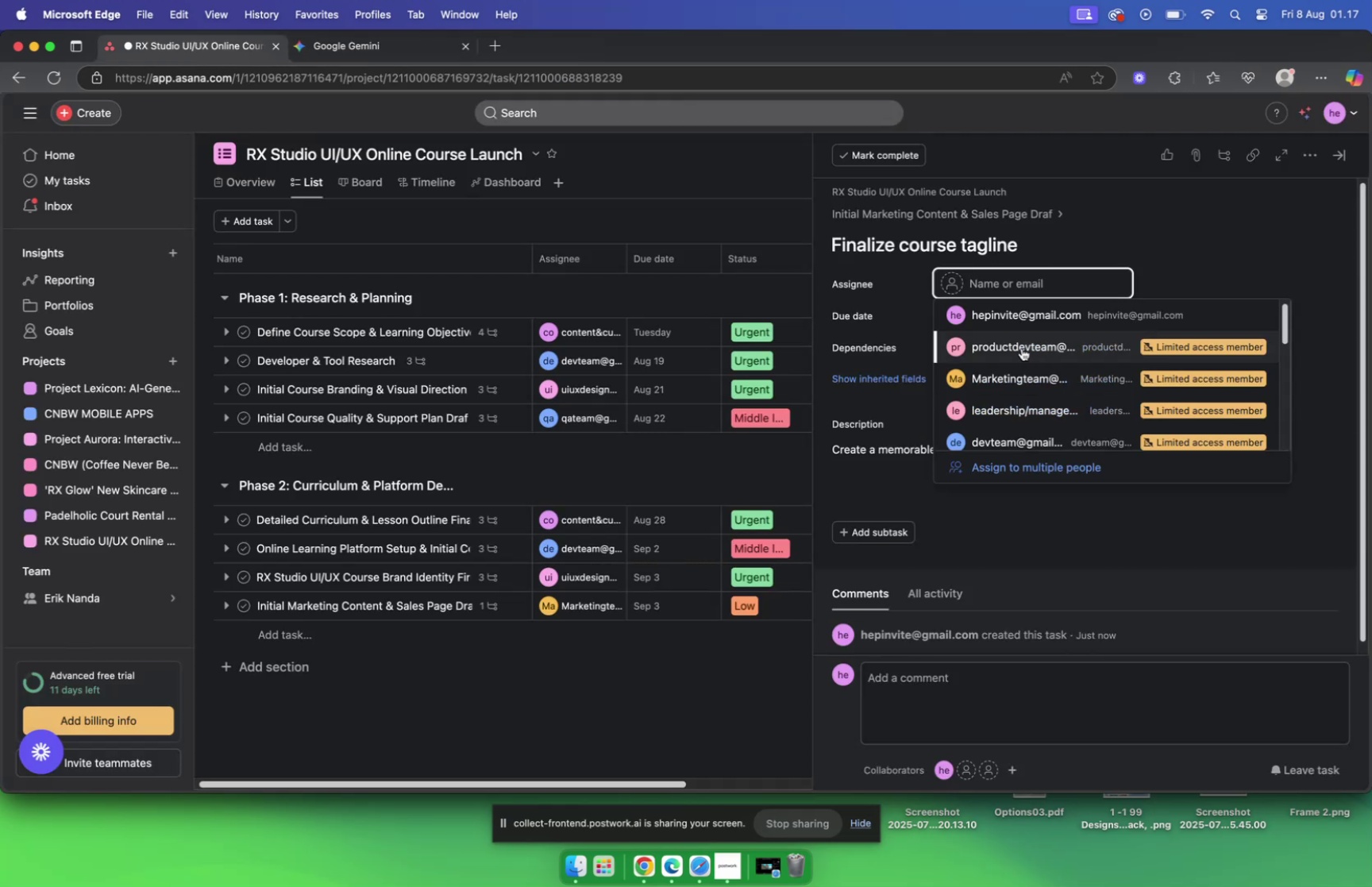 
type(mar)
 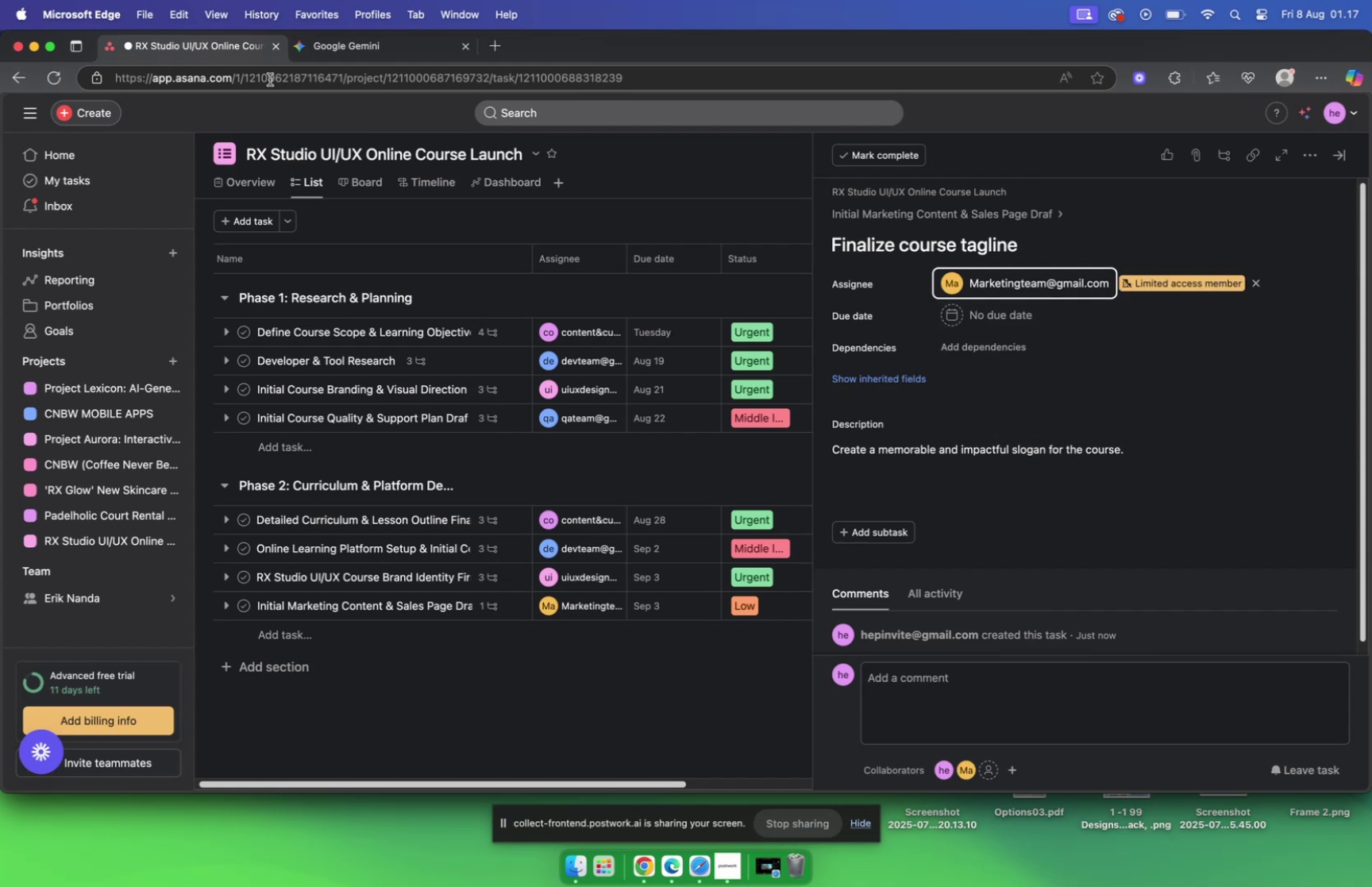 
left_click([349, 50])
 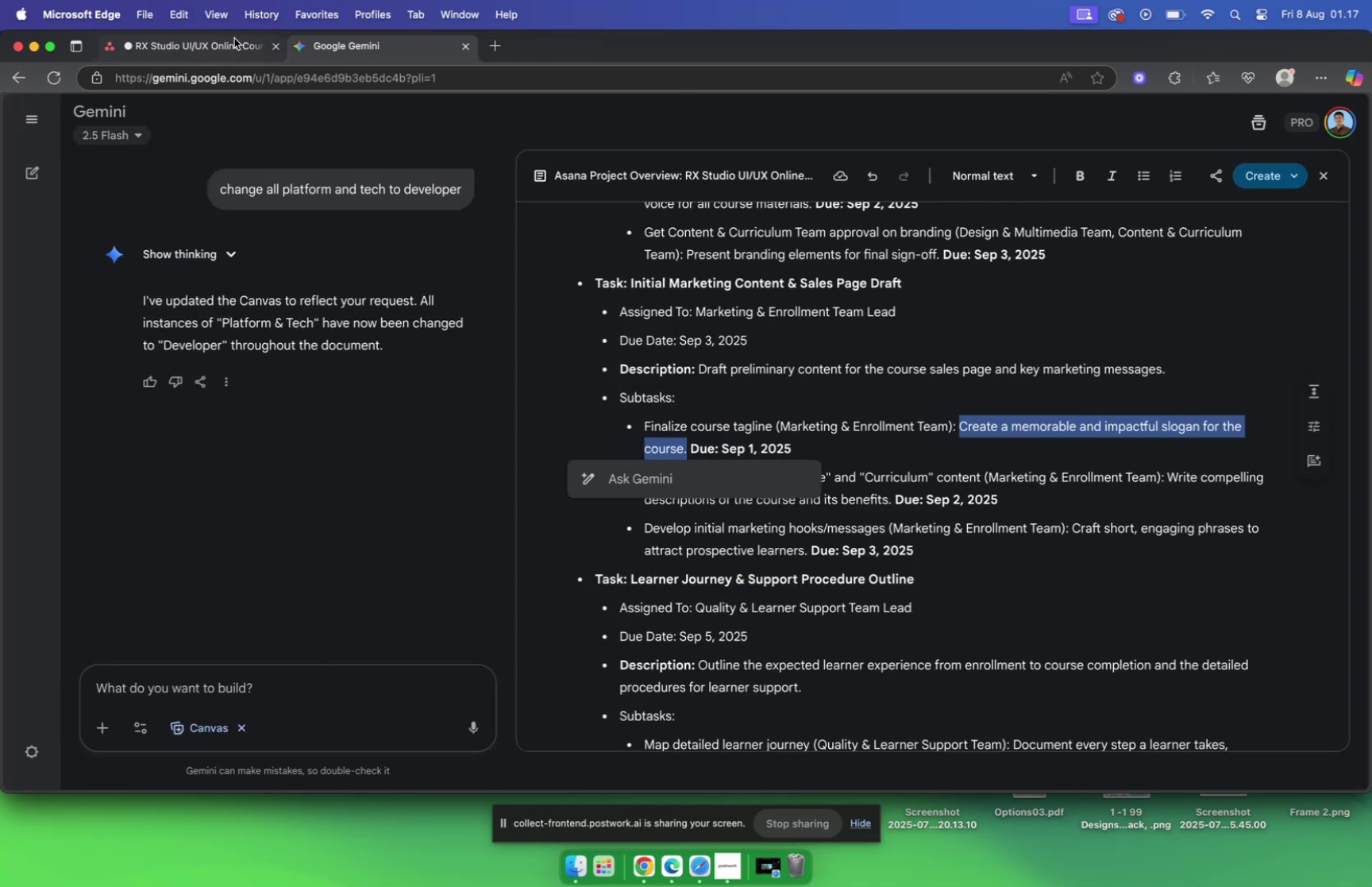 
wait(5.12)
 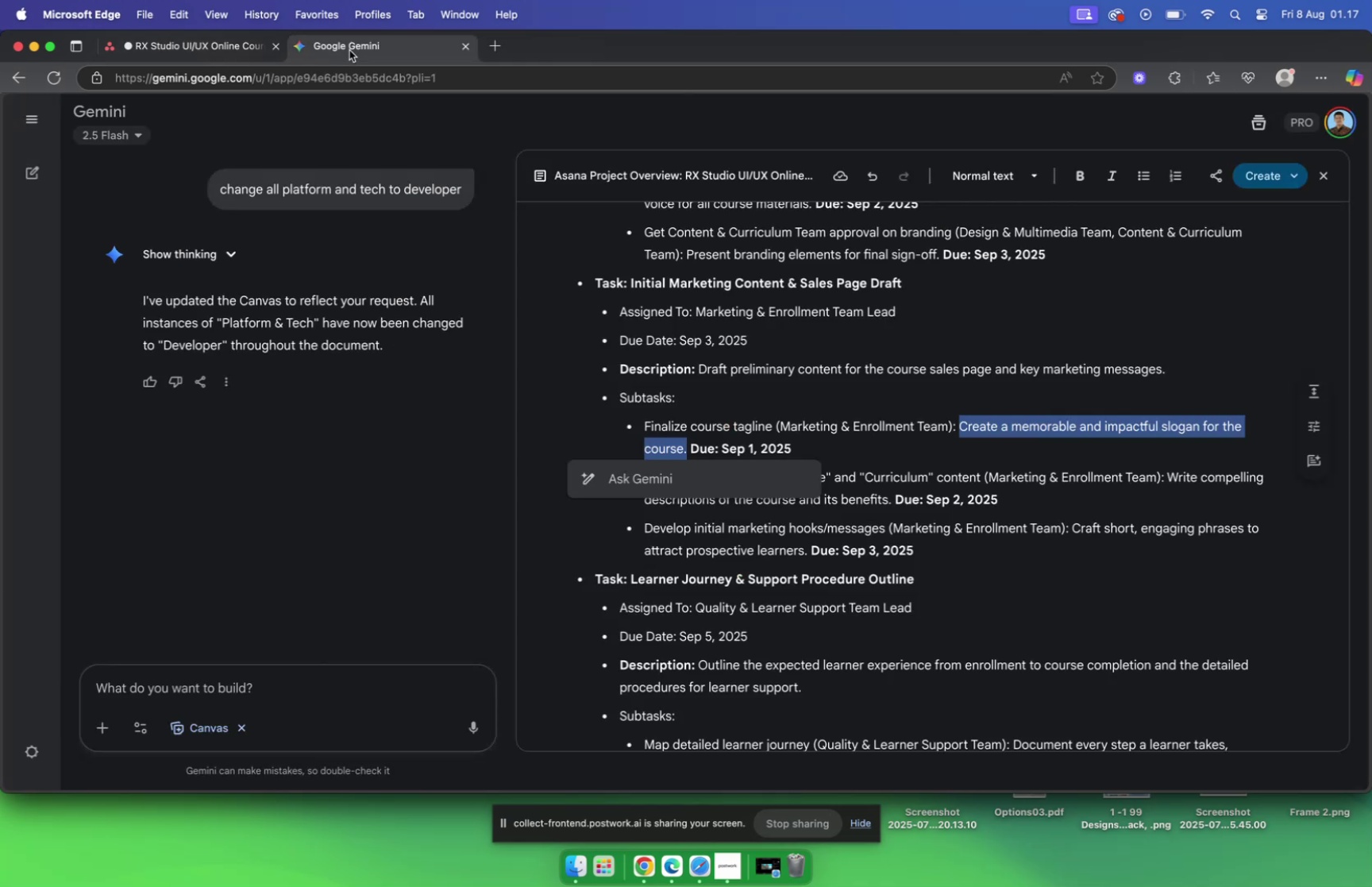 
left_click([982, 310])
 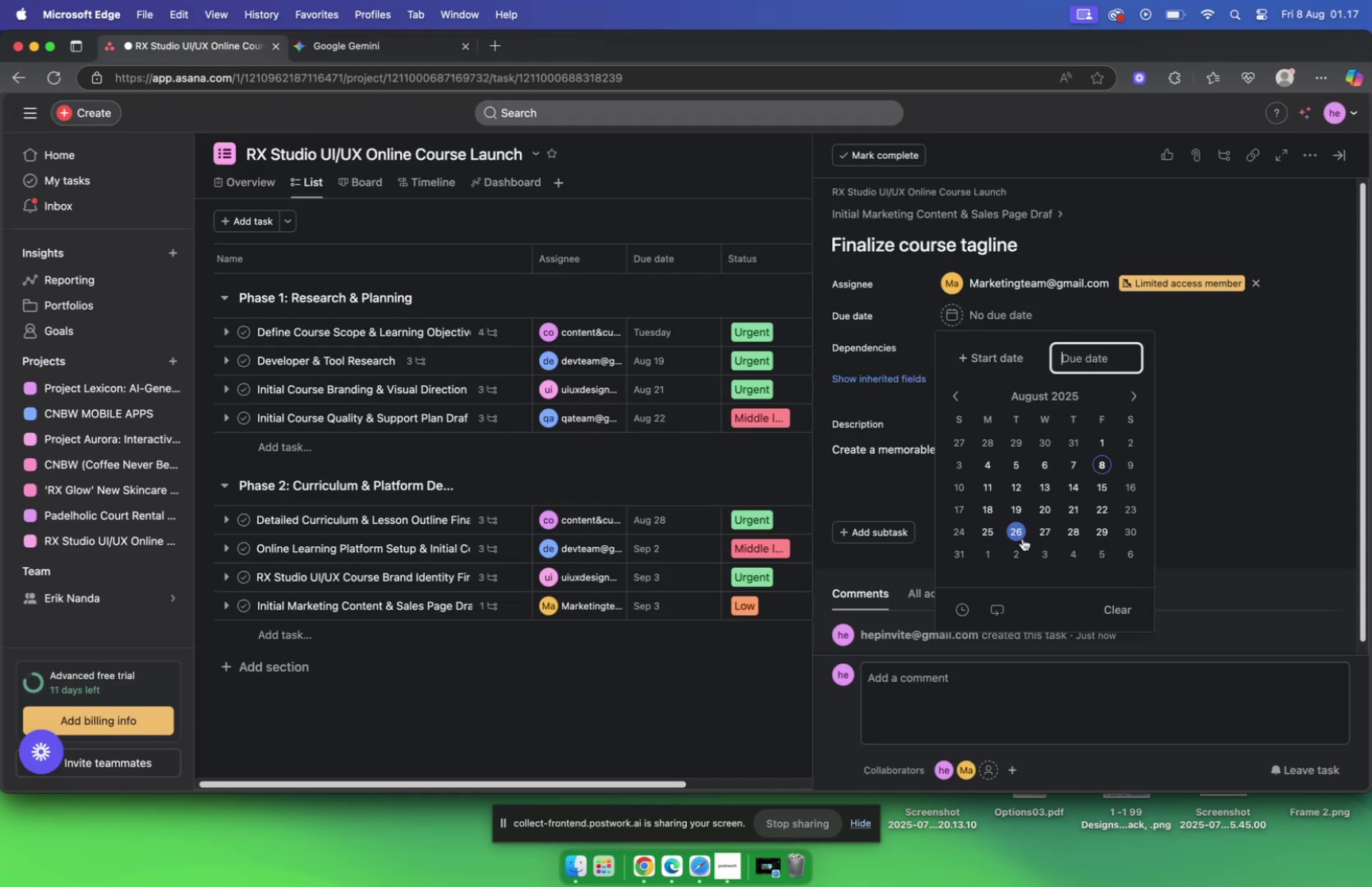 
left_click([992, 554])
 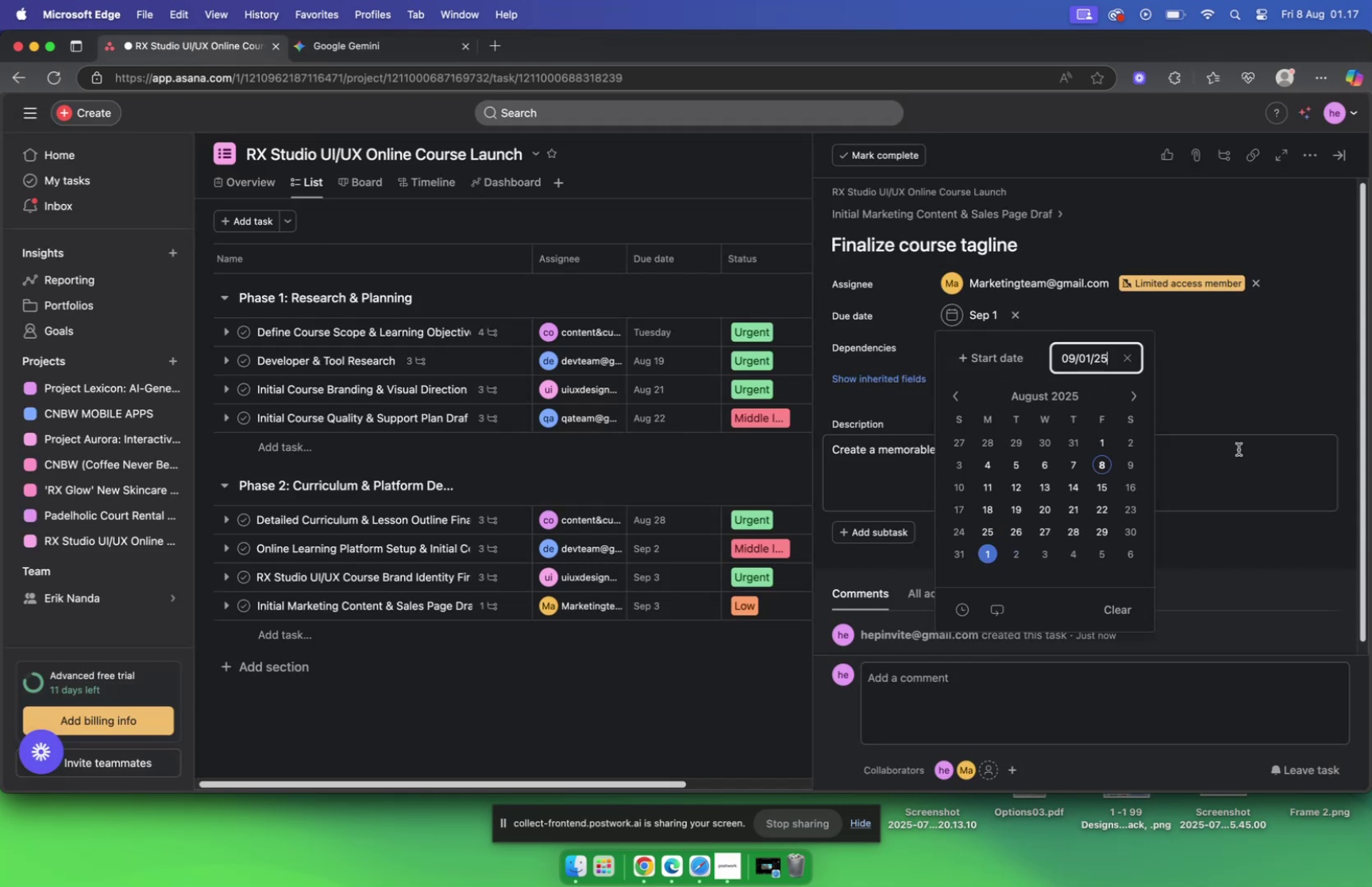 
left_click([1239, 448])
 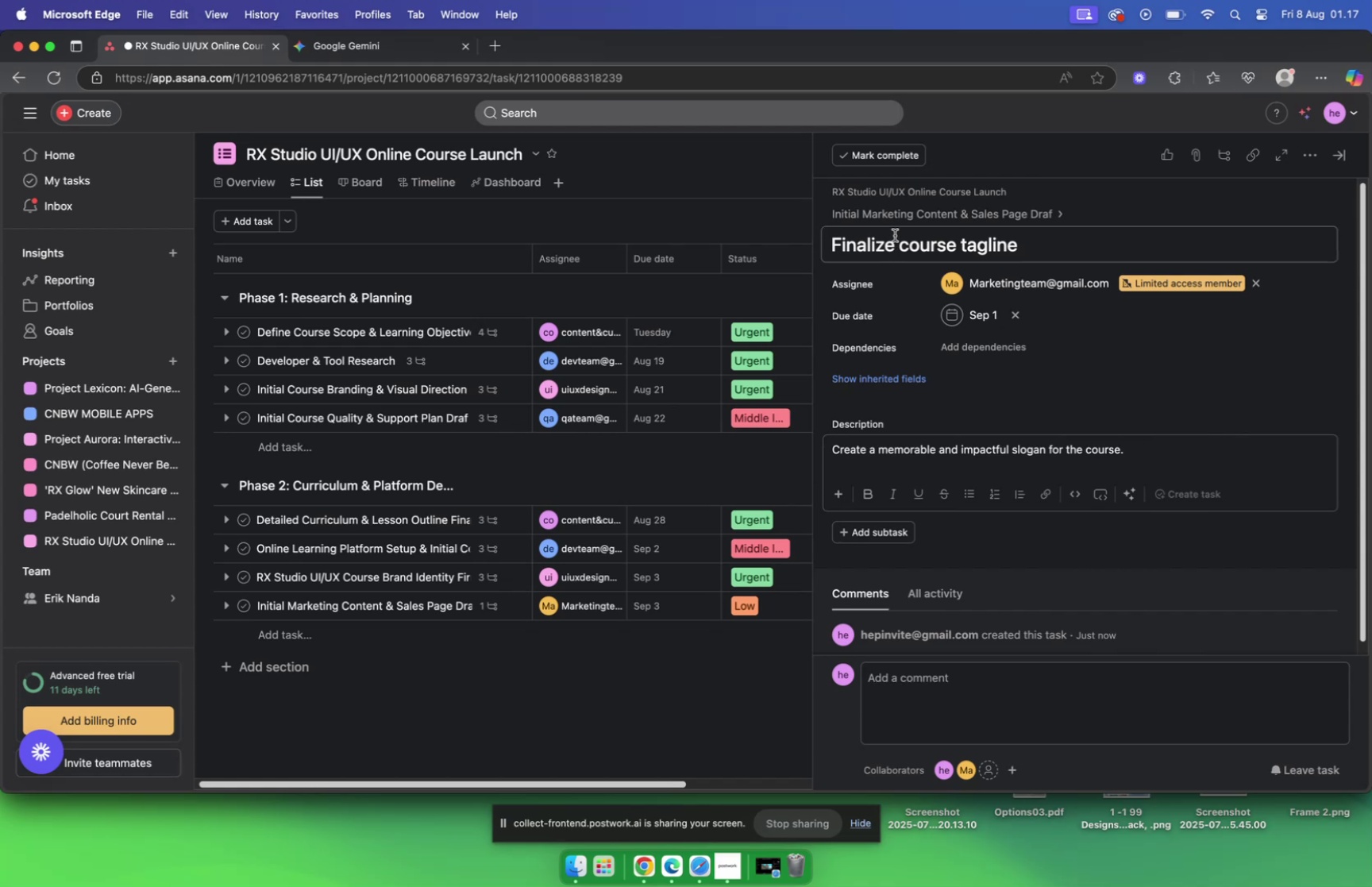 
left_click([894, 214])
 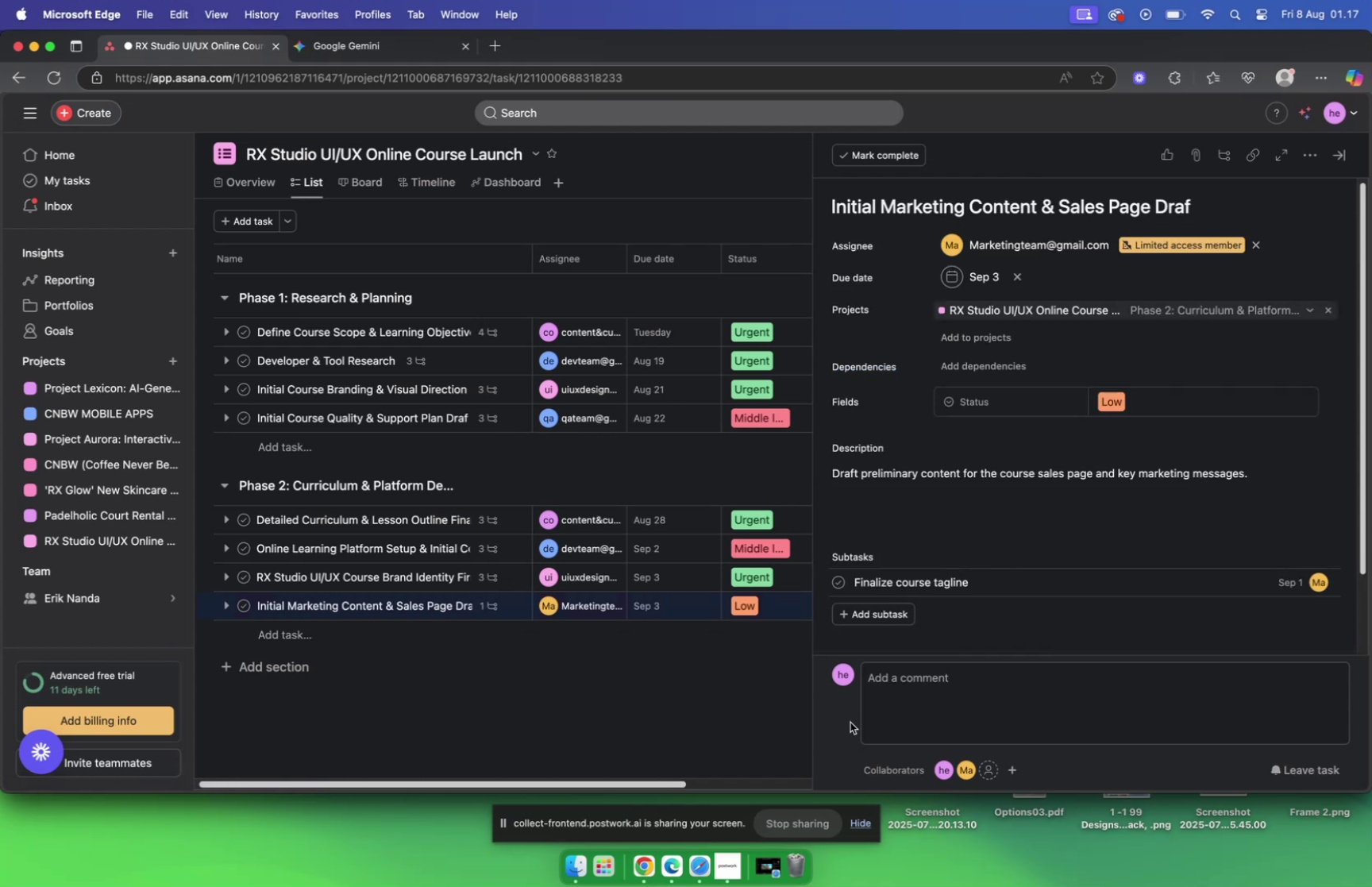 
left_click([706, 865])
 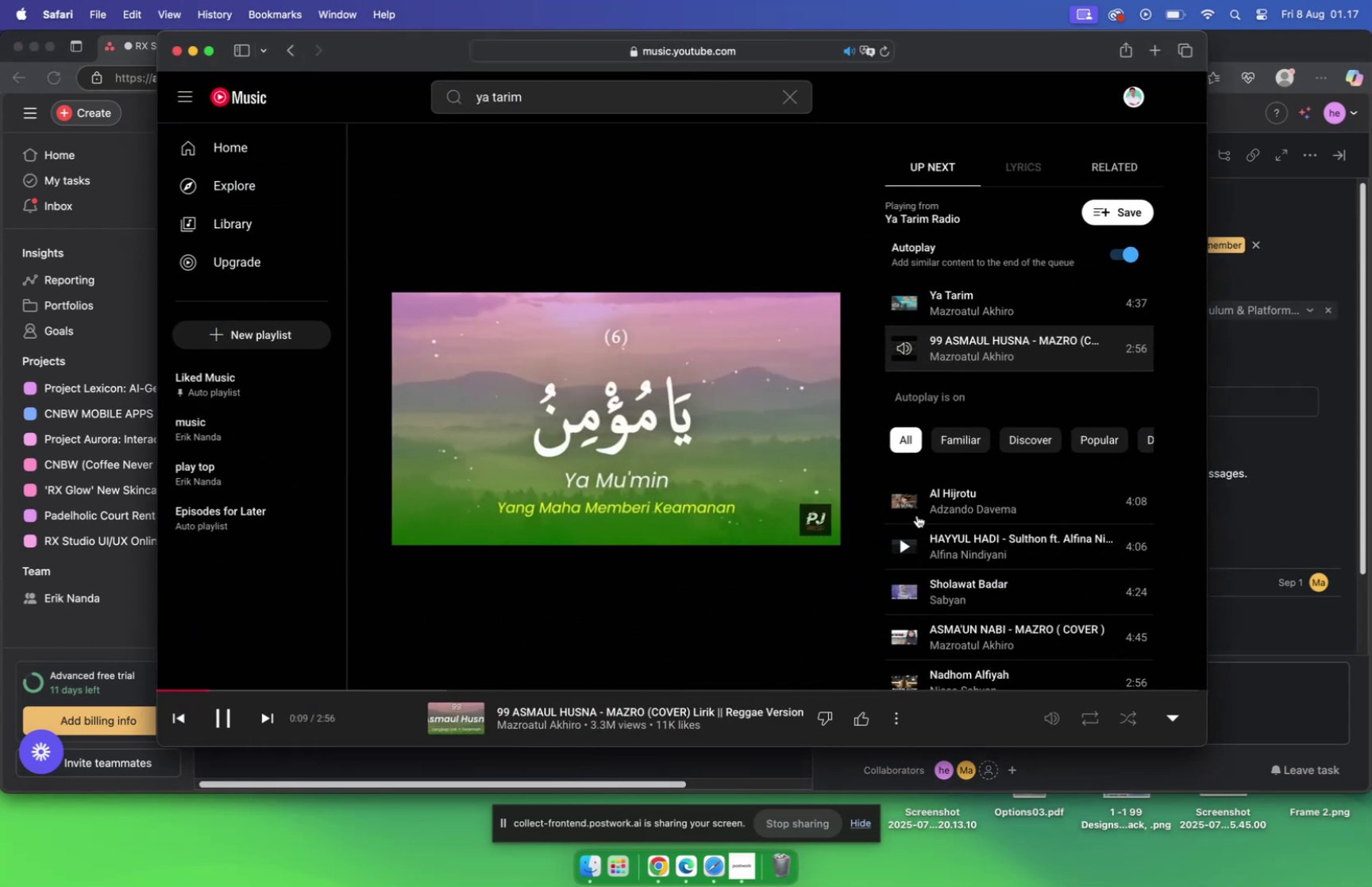 
wait(5.41)
 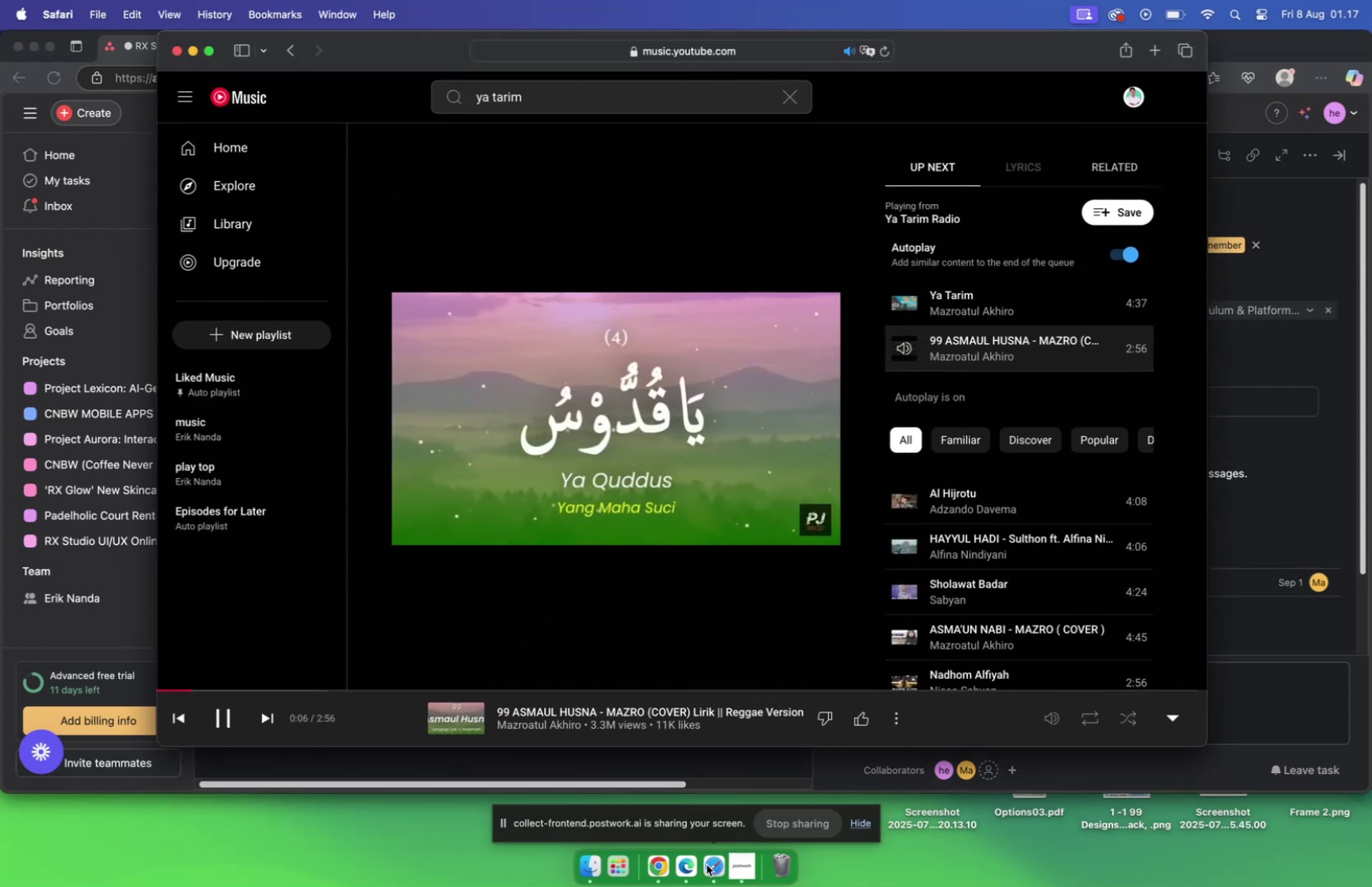 
left_click([901, 499])
 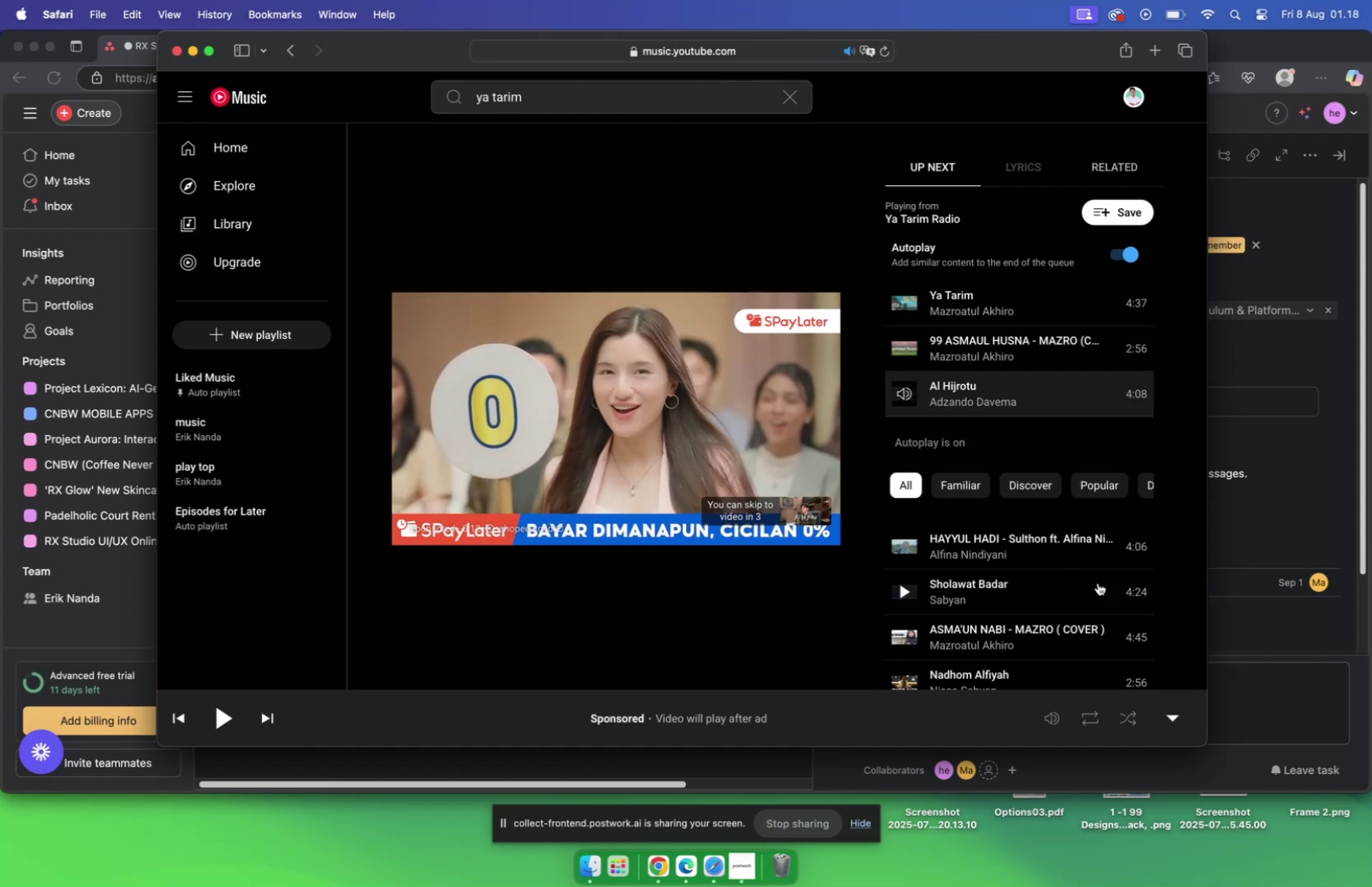 
scroll: coordinate [1103, 631], scroll_direction: down, amount: 4.0
 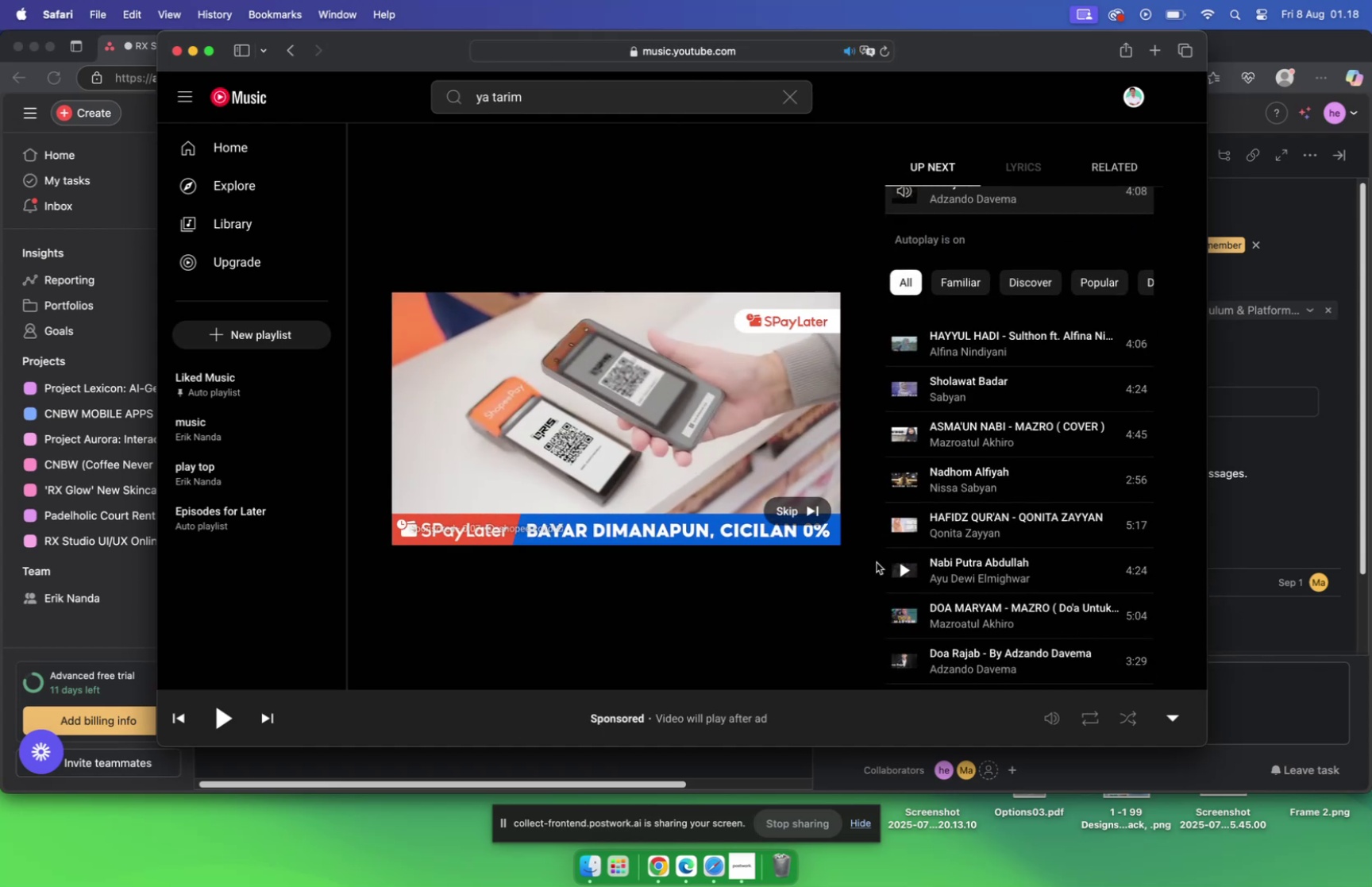 
left_click([789, 510])
 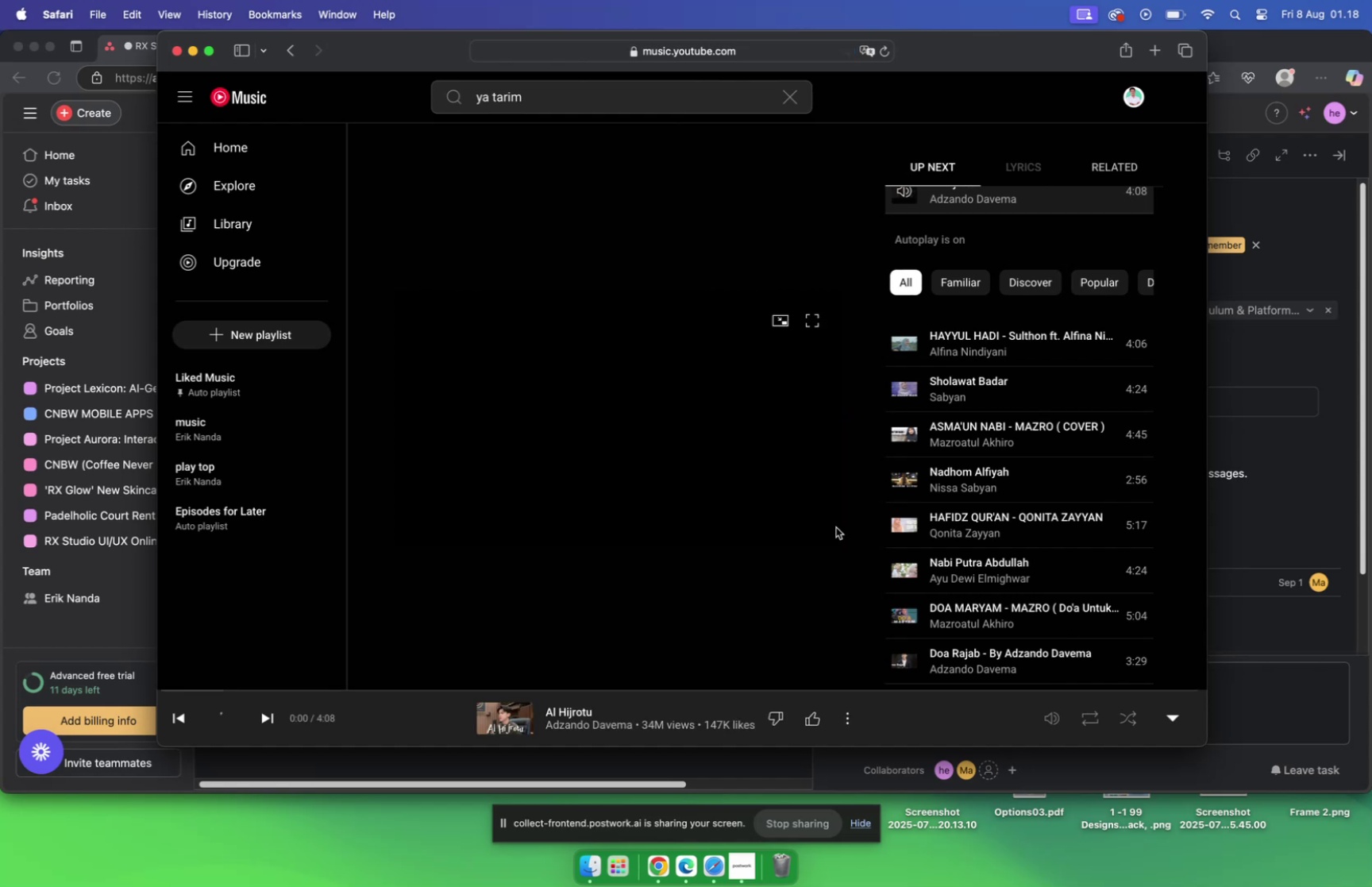 
mouse_move([915, 536])
 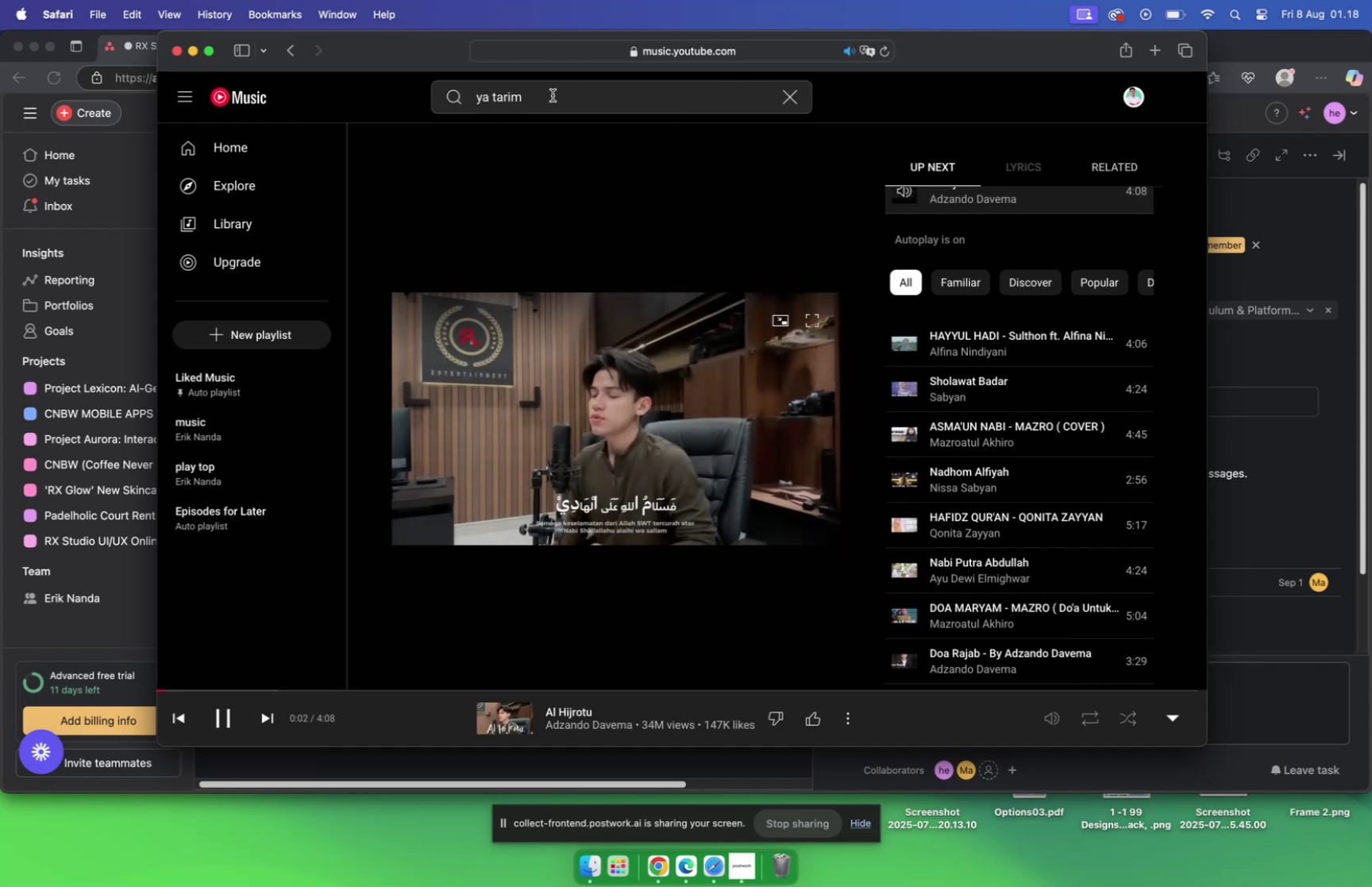 
left_click([553, 94])
 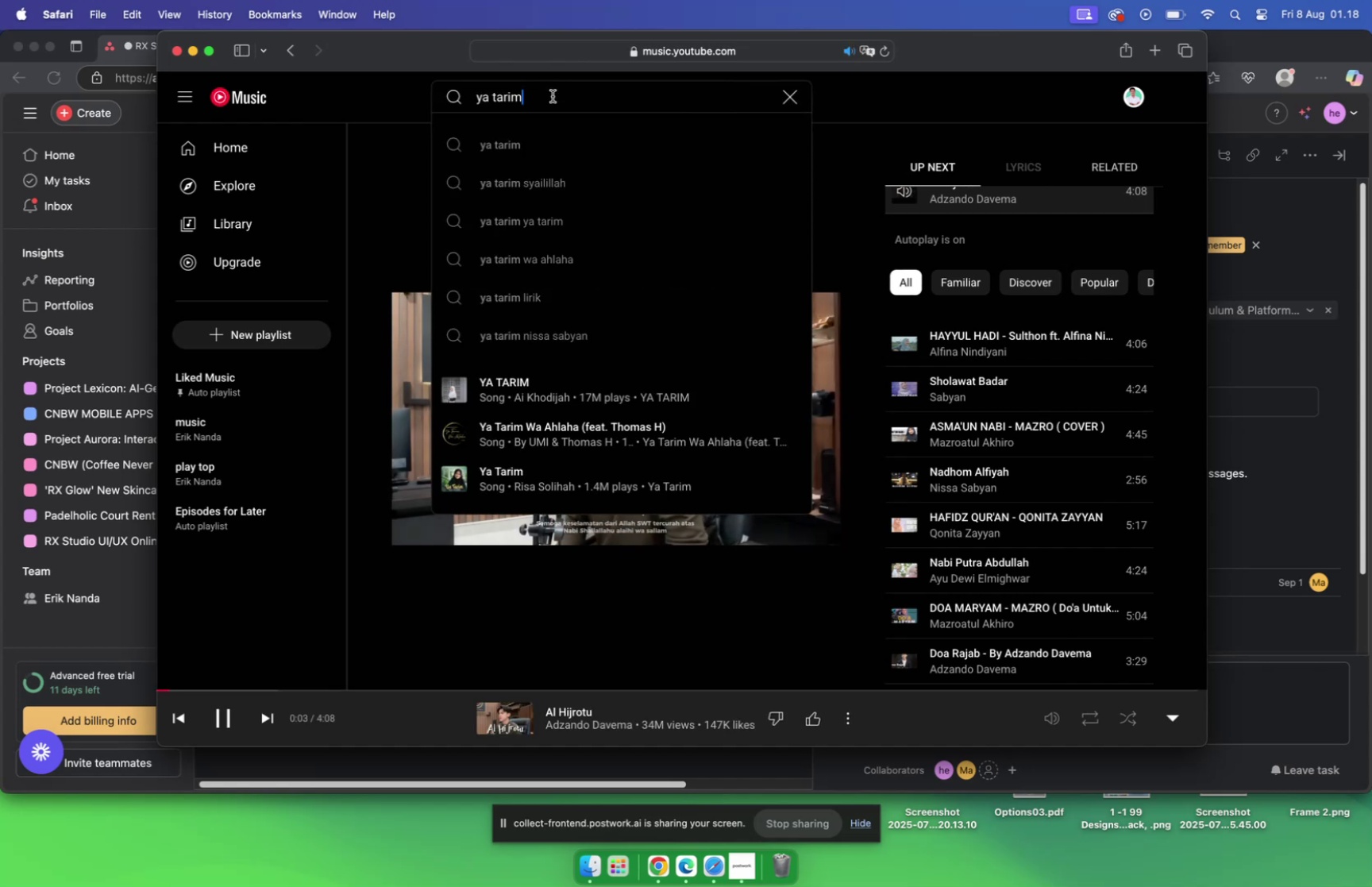 
left_click_drag(start_coordinate=[550, 97], to_coordinate=[414, 91])
 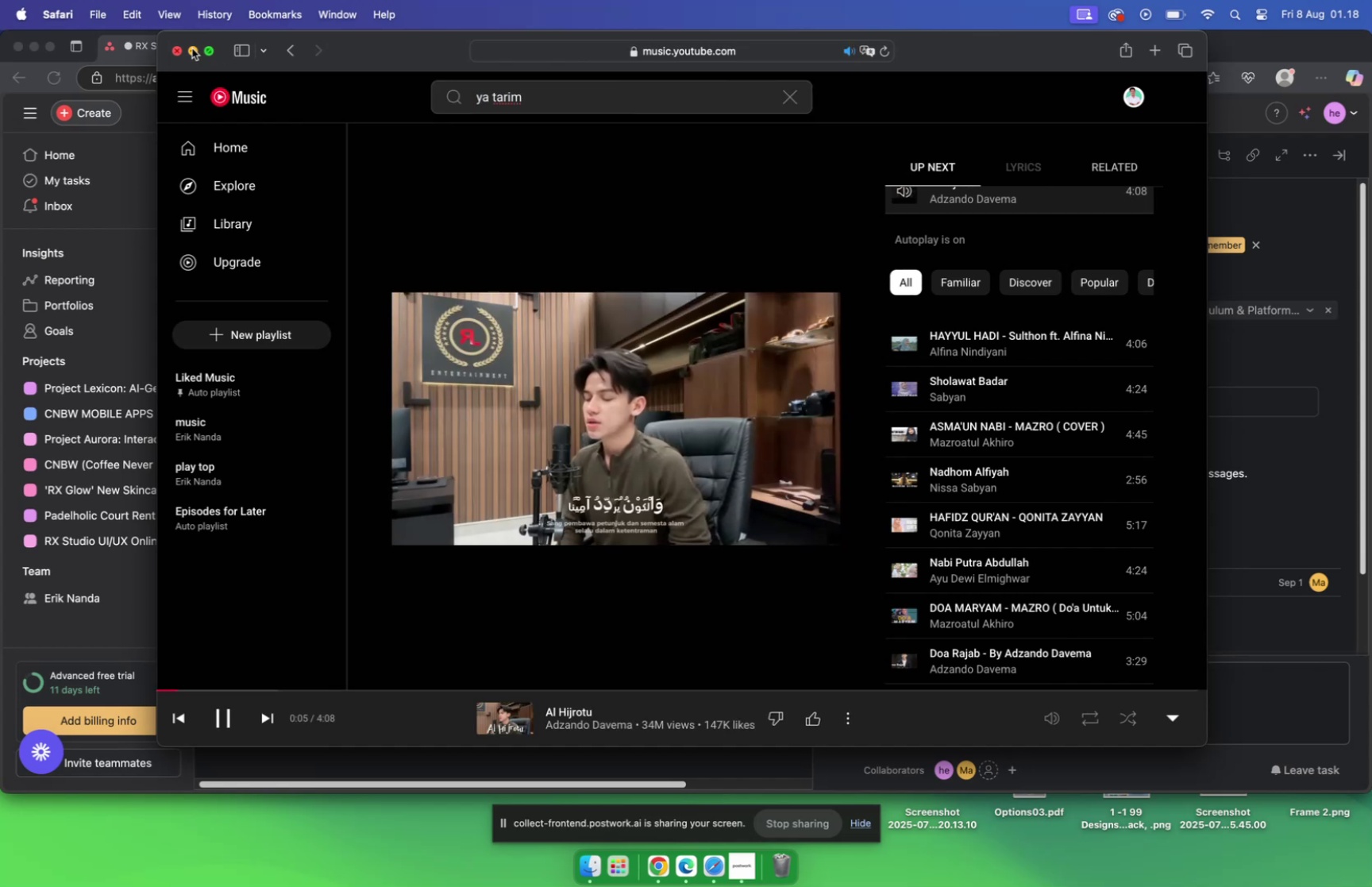 
left_click([194, 50])
 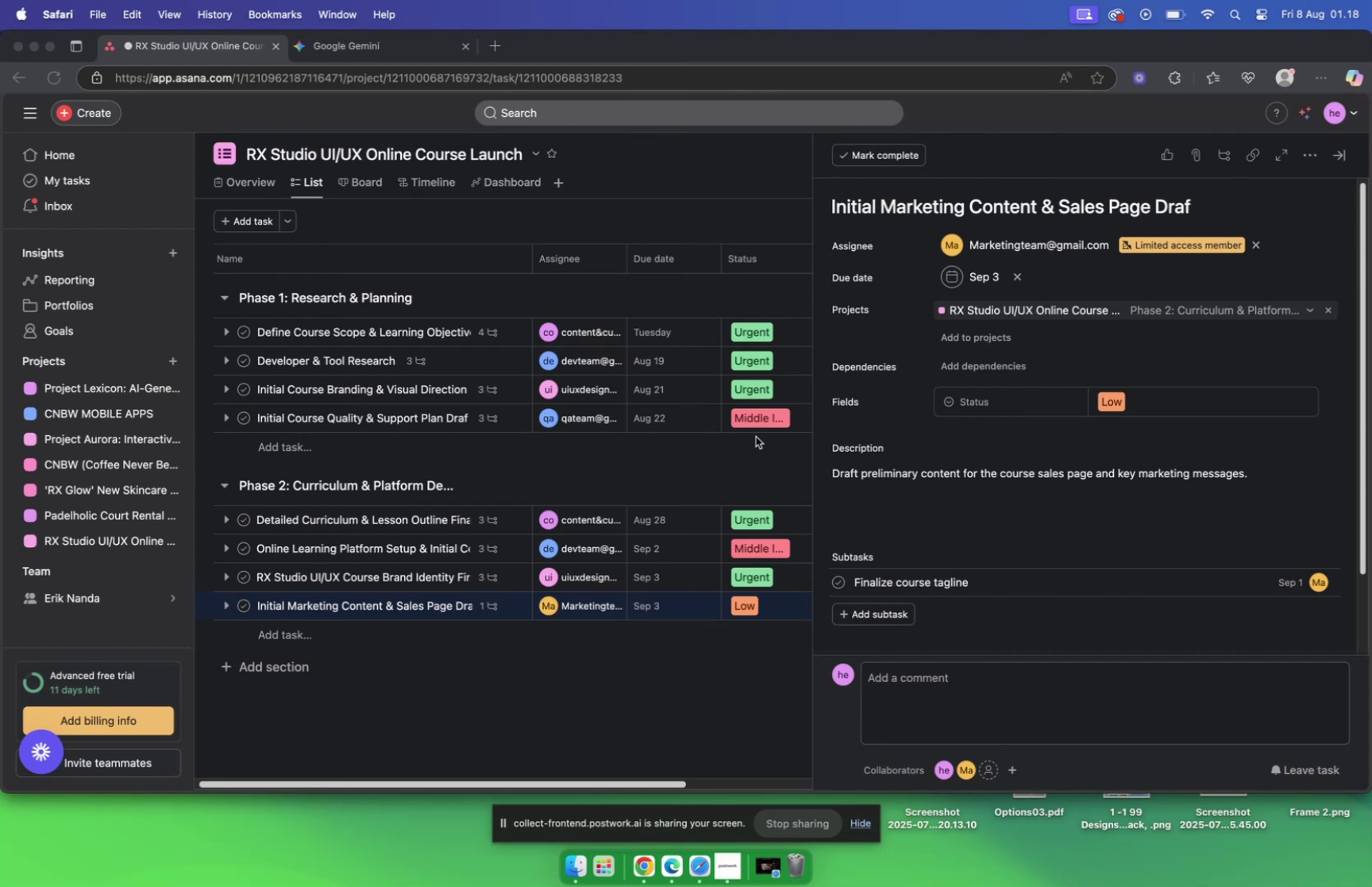 
wait(11.1)
 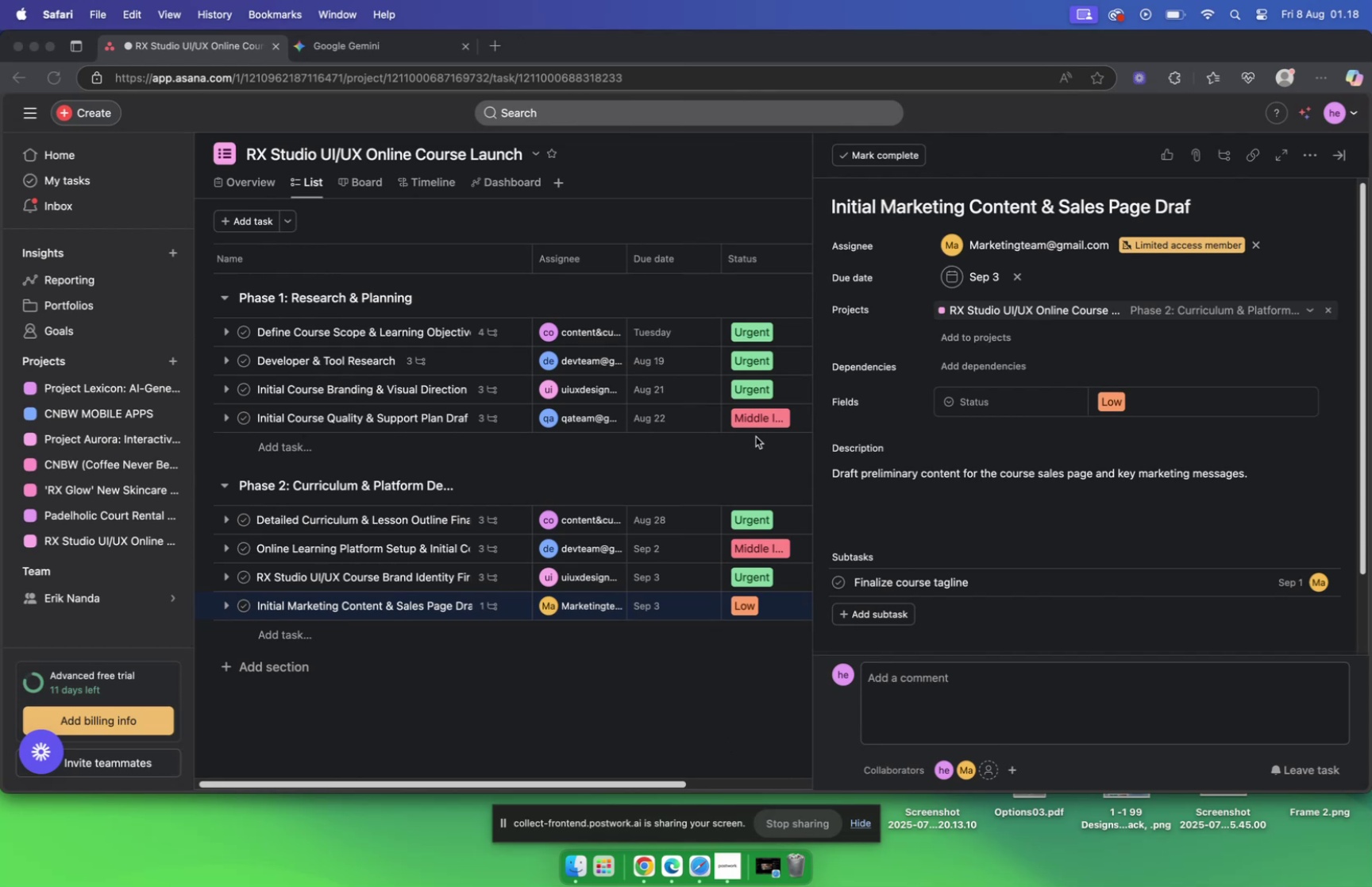 
left_click([699, 867])
 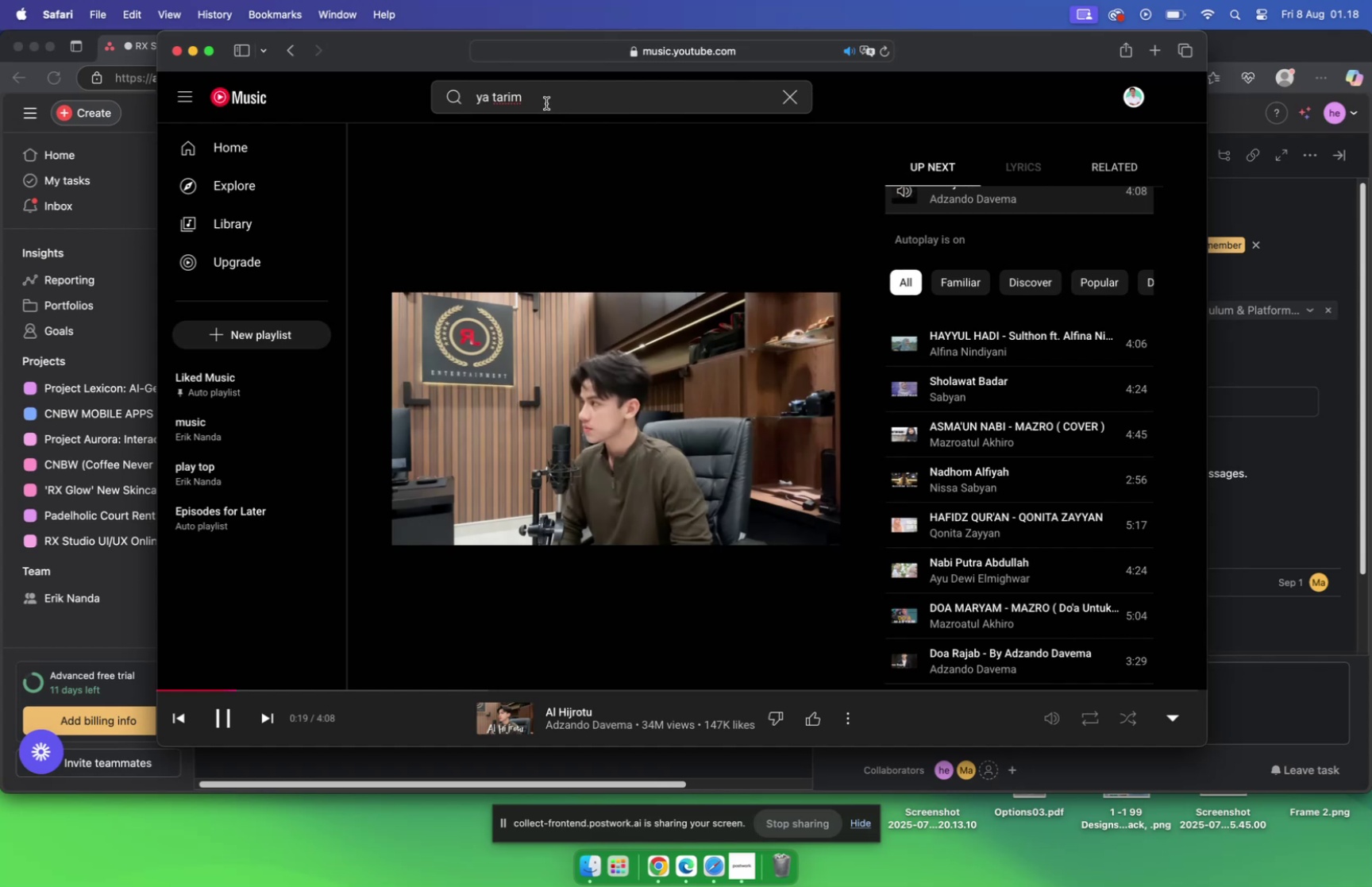 
left_click([546, 103])
 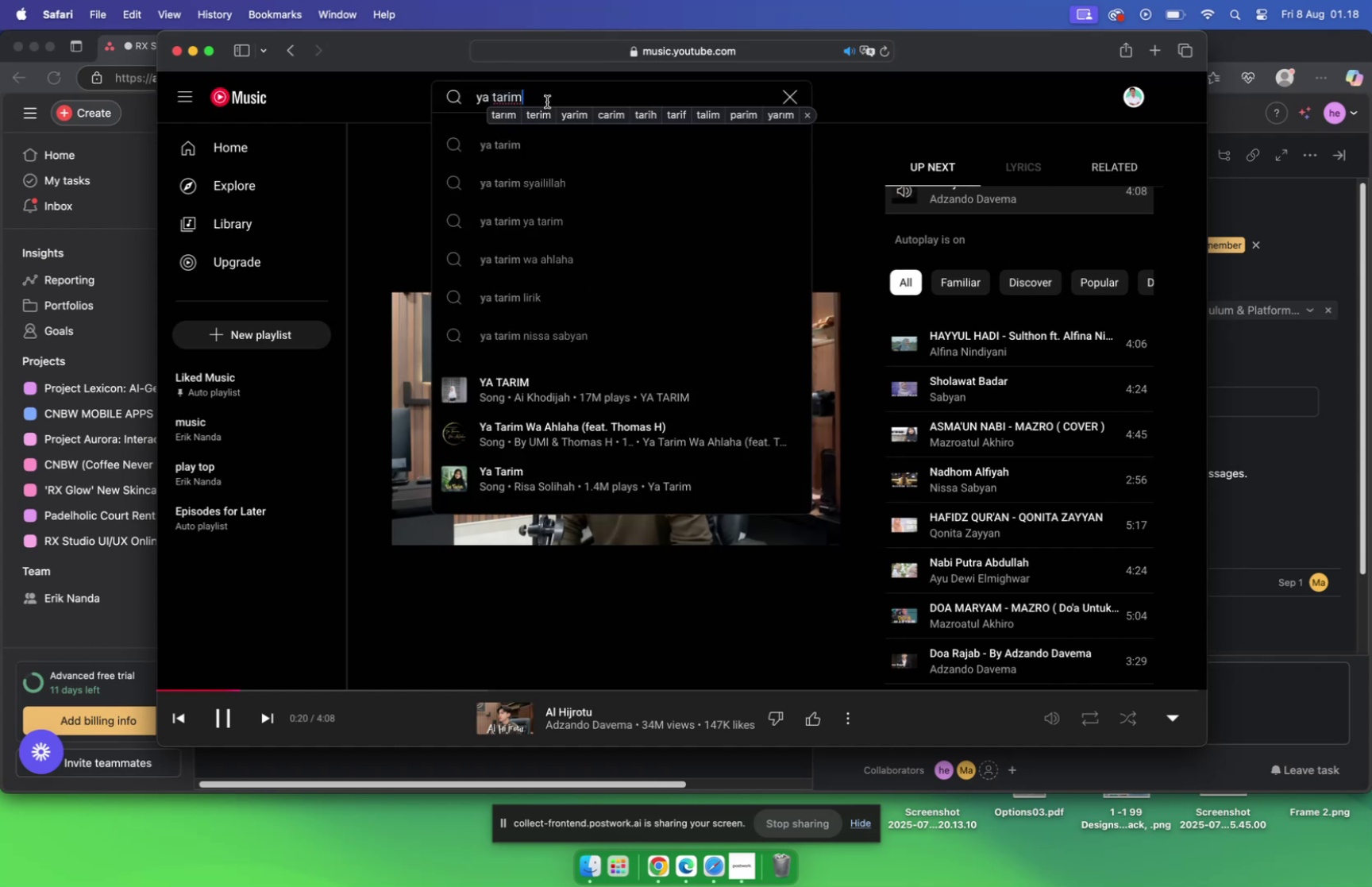 
left_click_drag(start_coordinate=[547, 102], to_coordinate=[466, 93])
 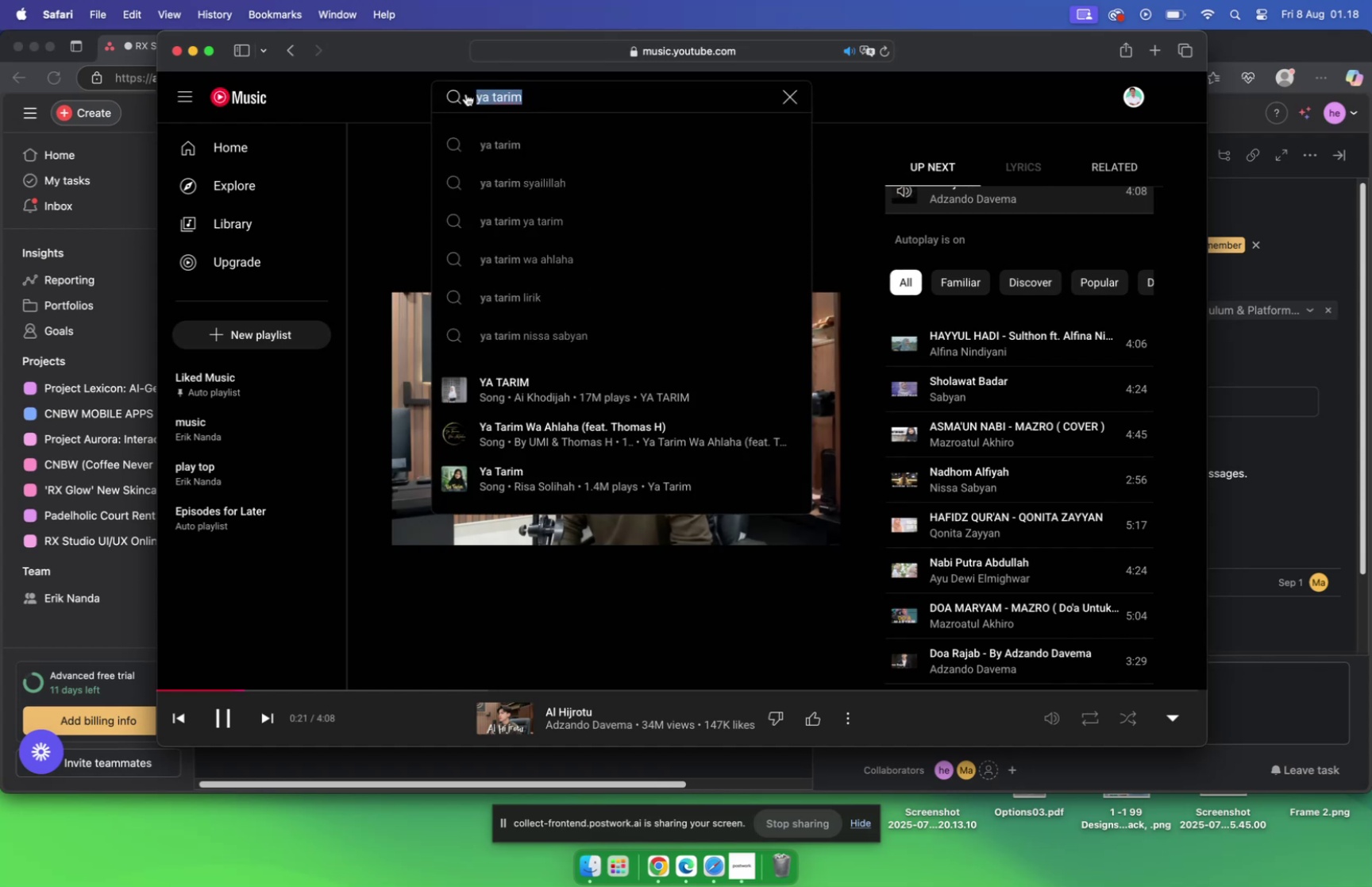 
type(nadho)
 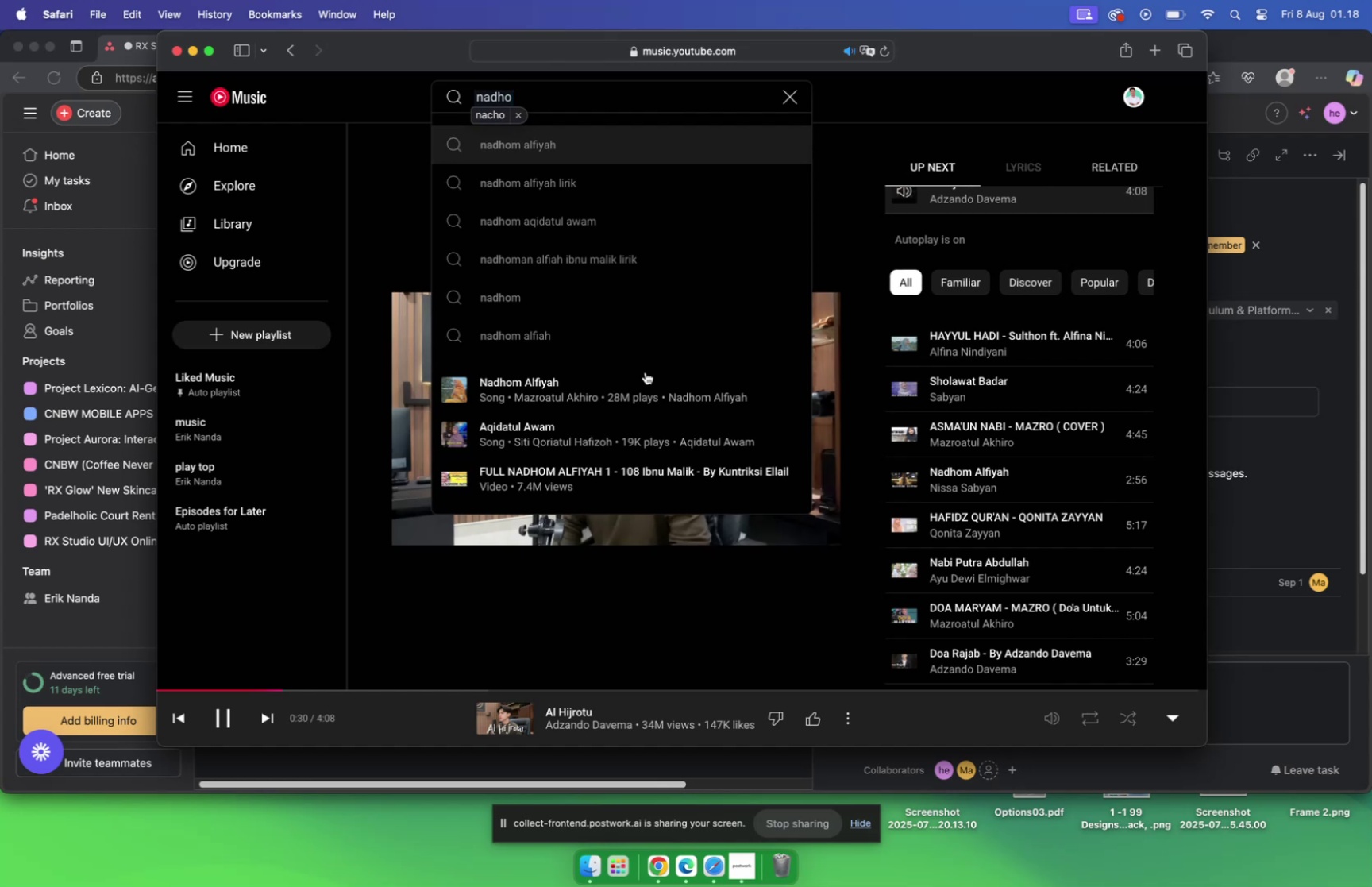 
wait(6.56)
 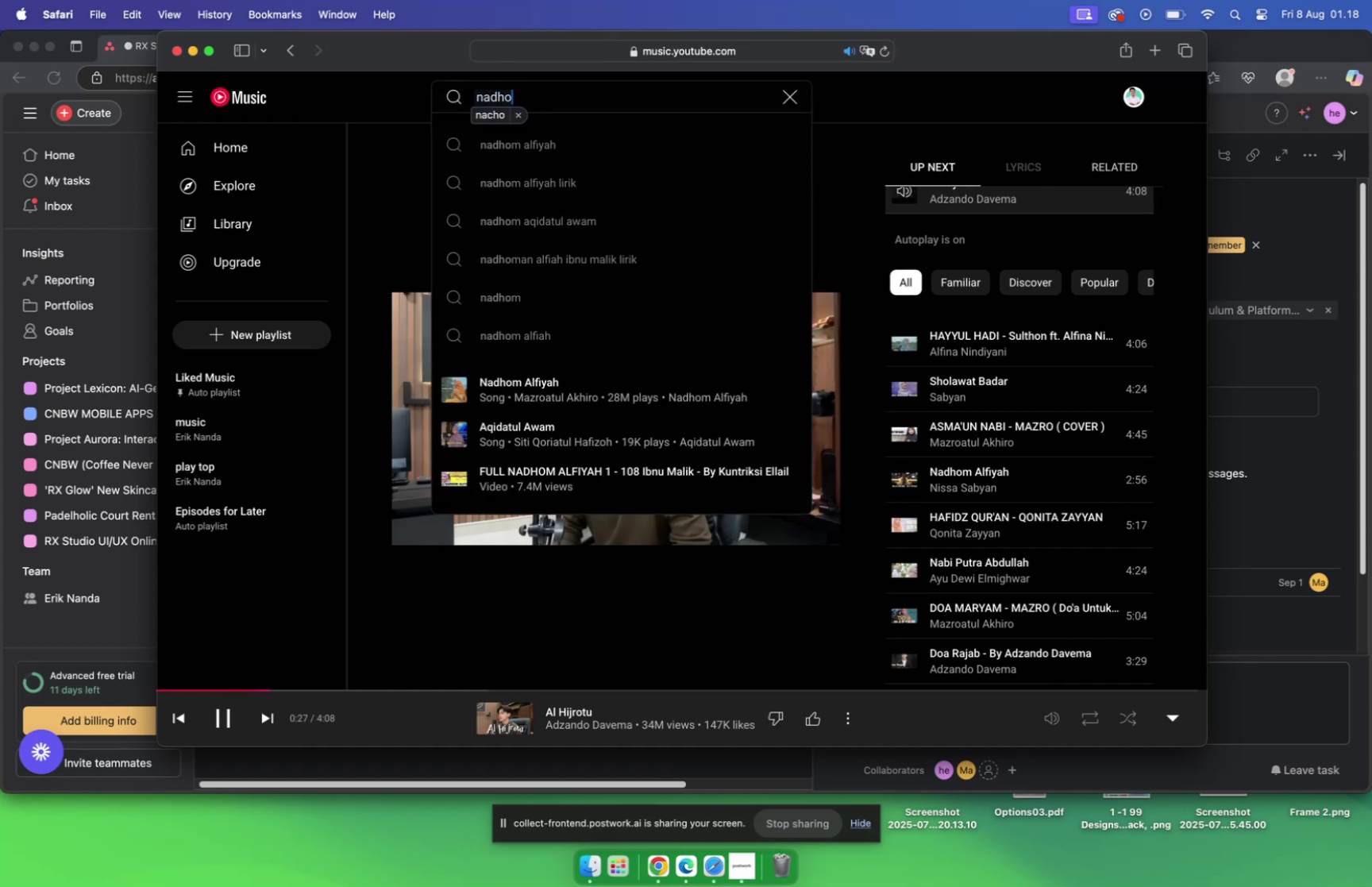 
left_click([457, 389])
 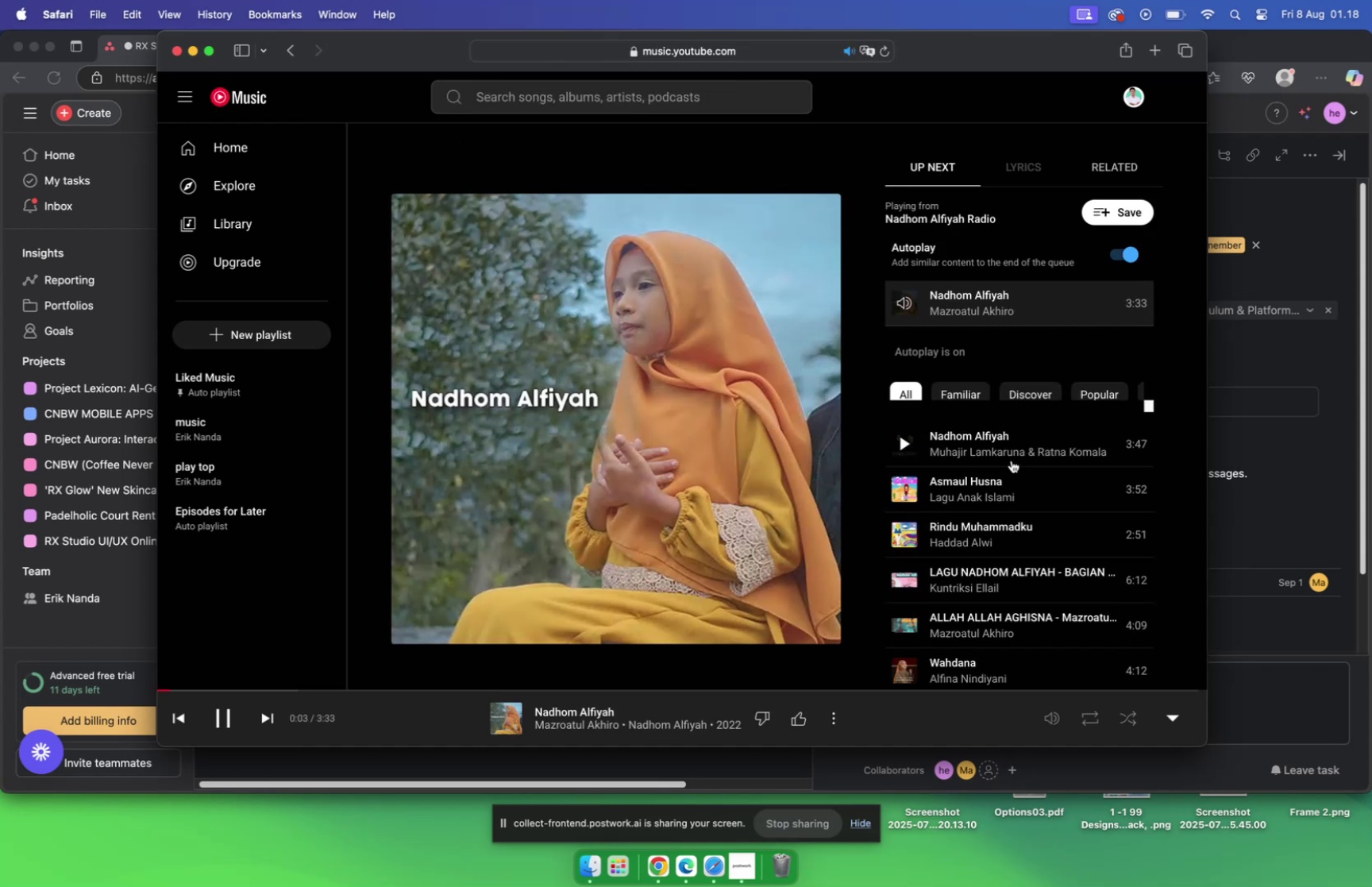 
wait(8.8)
 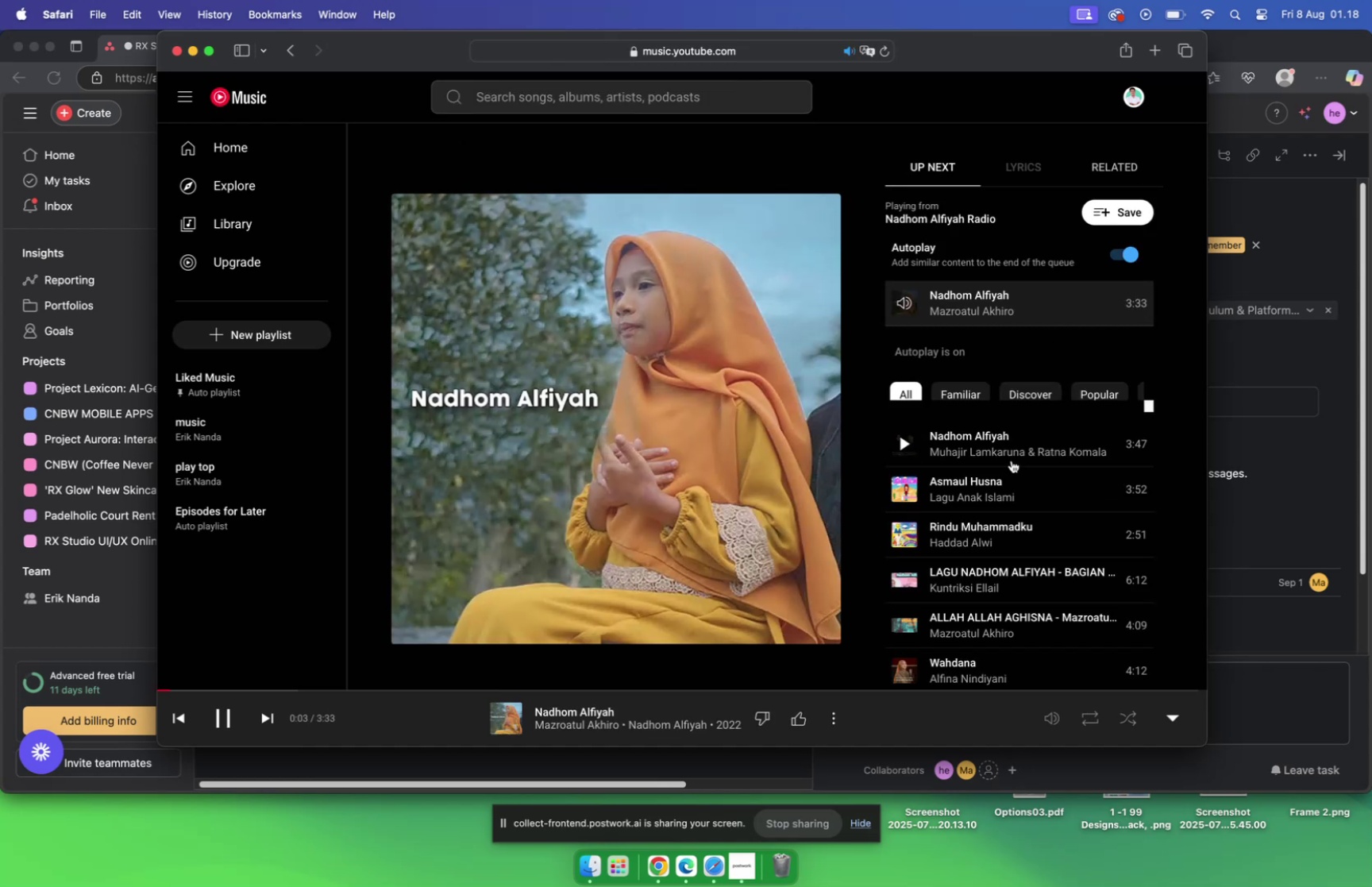 
scroll: coordinate [1081, 461], scroll_direction: down, amount: 20.0
 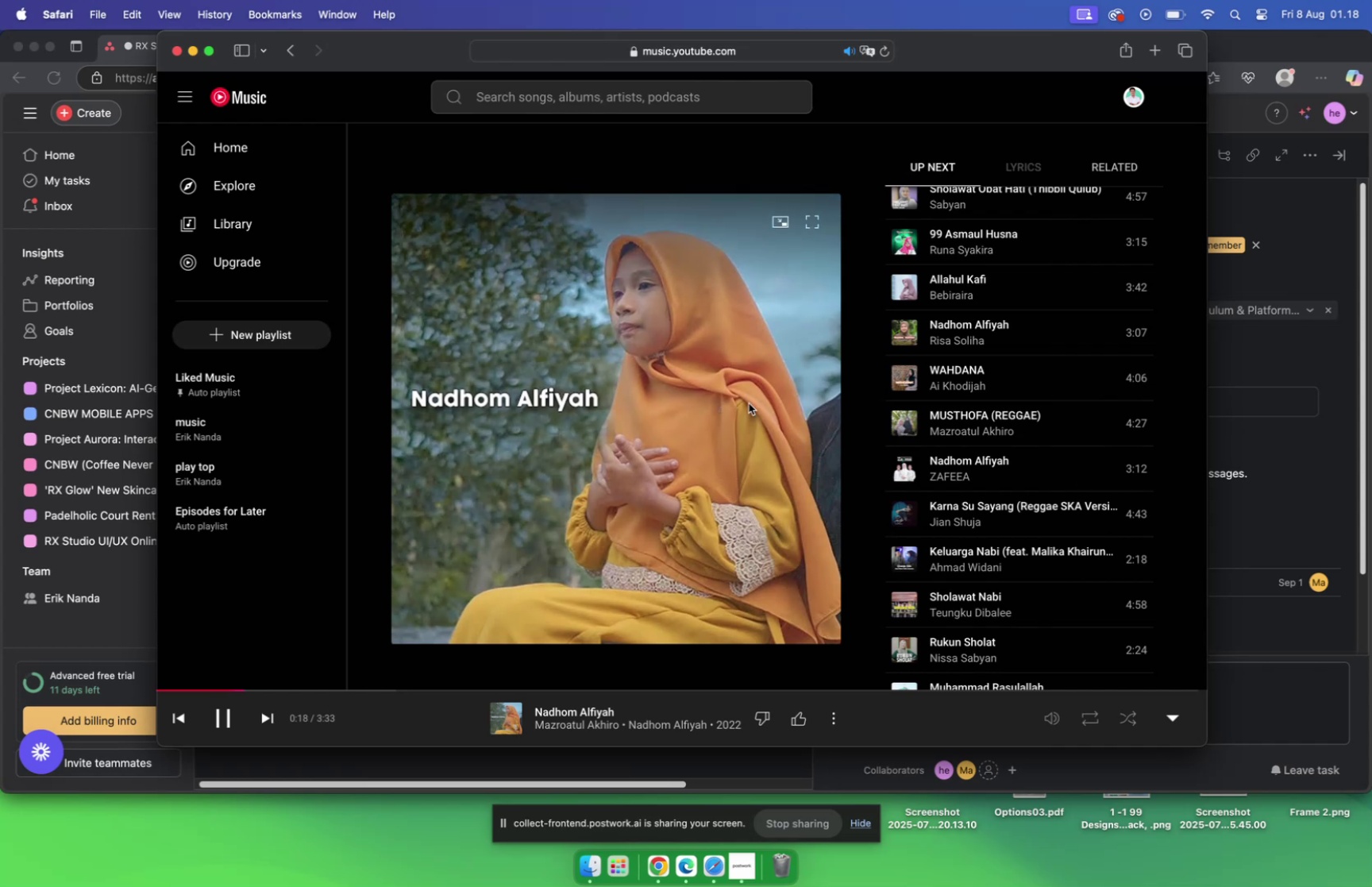 
left_click([1224, 351])
 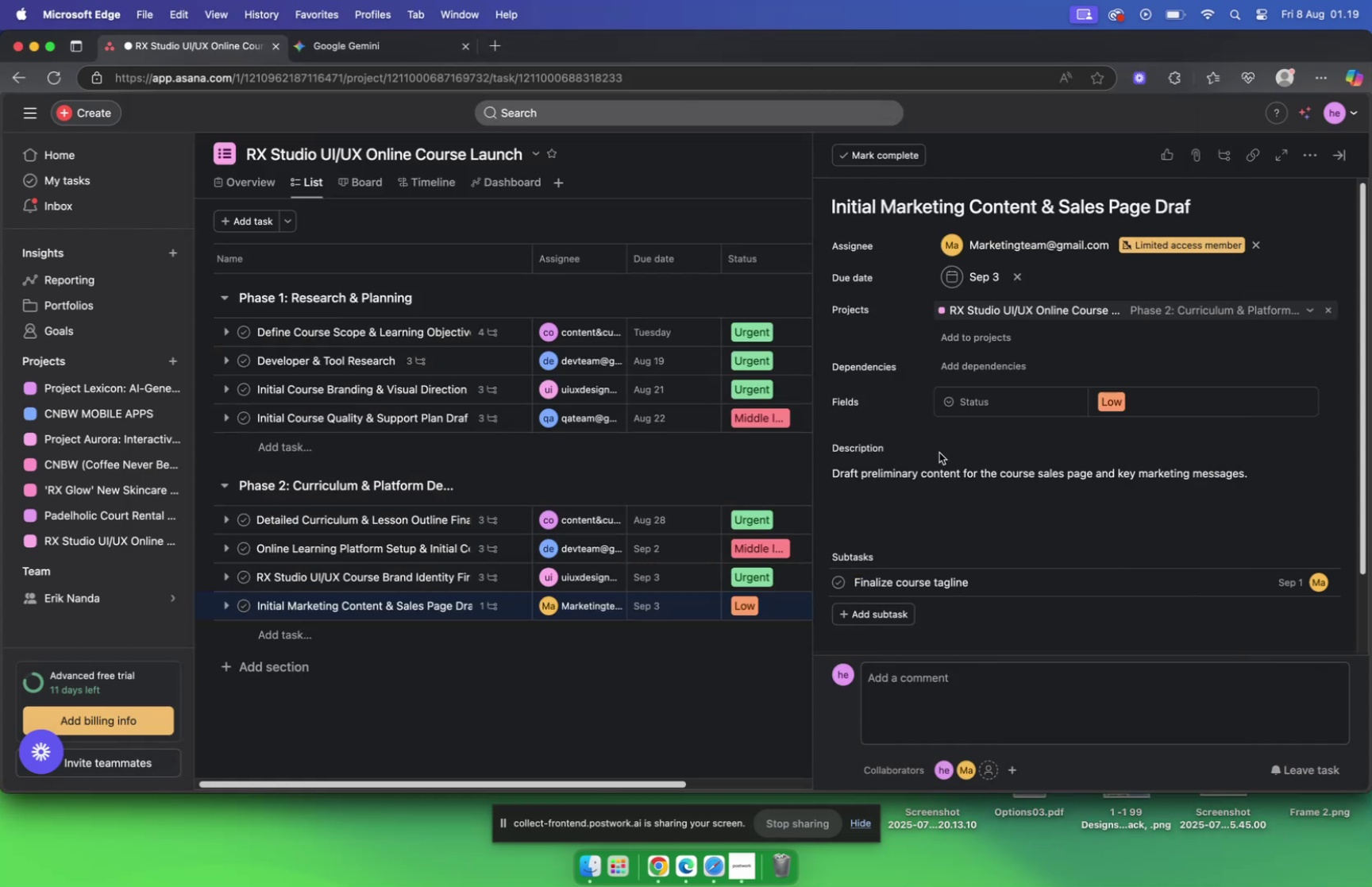 
scroll: coordinate [1183, 513], scroll_direction: down, amount: 2.0
 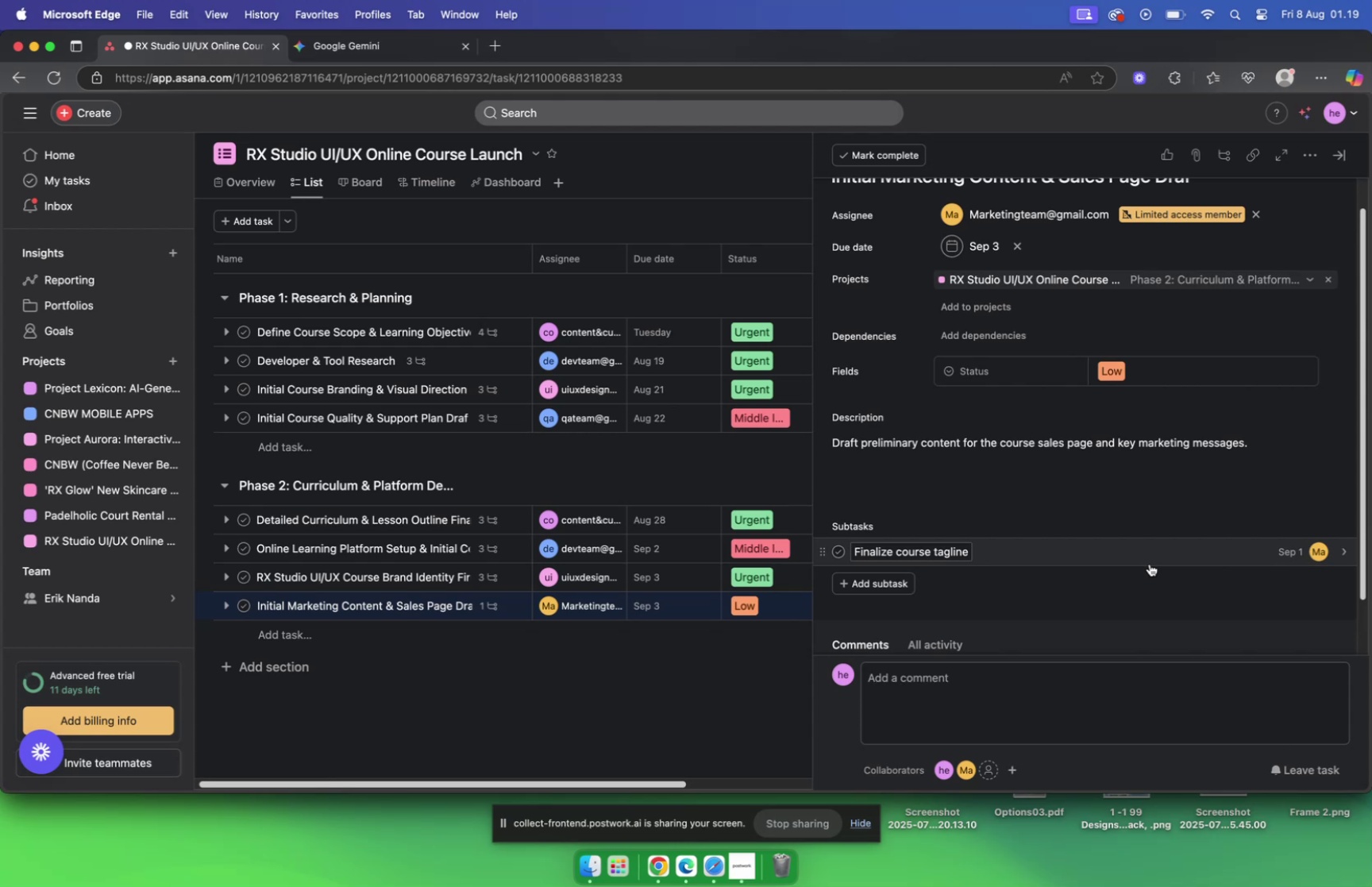 
left_click([865, 584])
 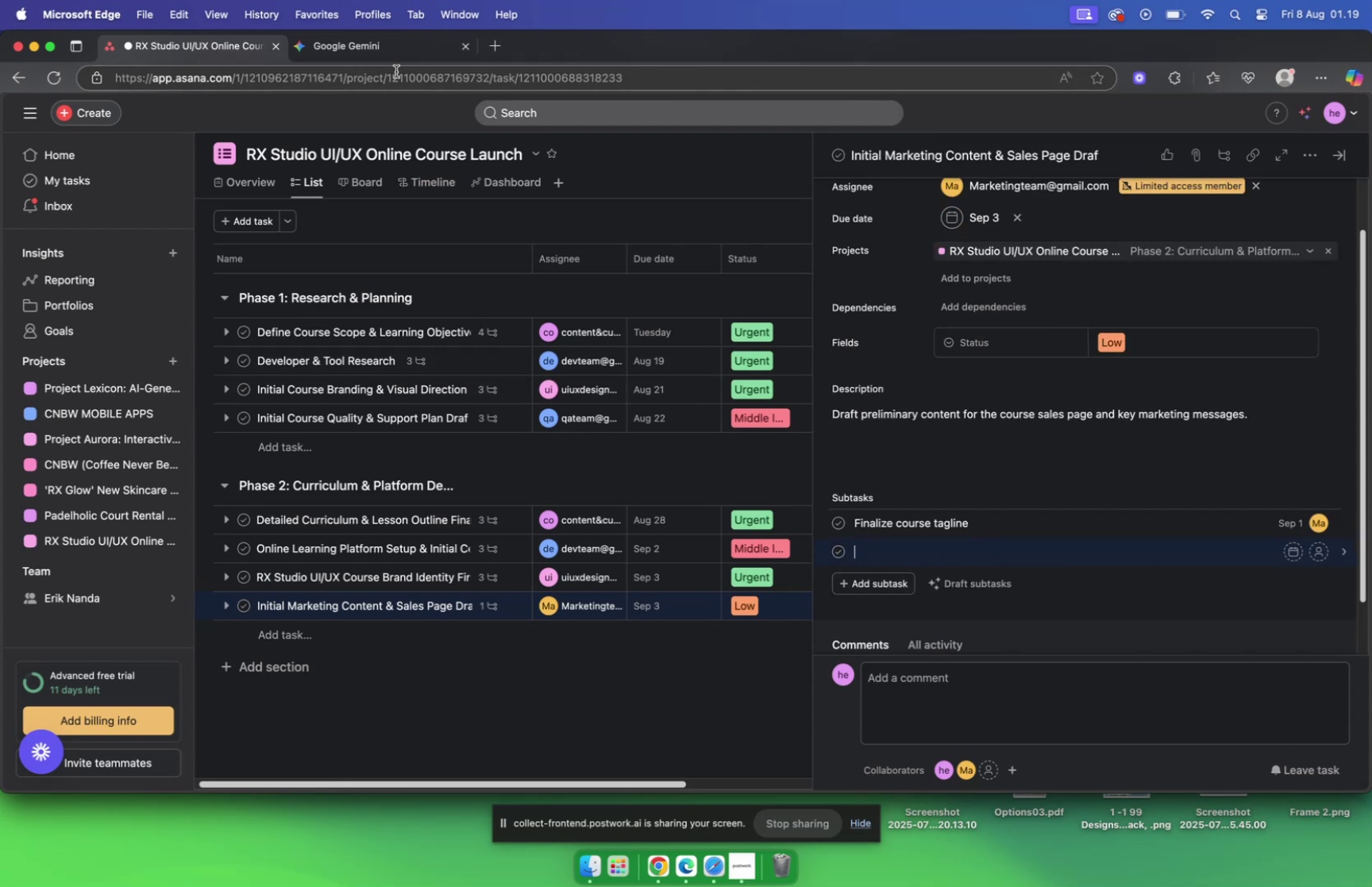 
left_click([388, 49])
 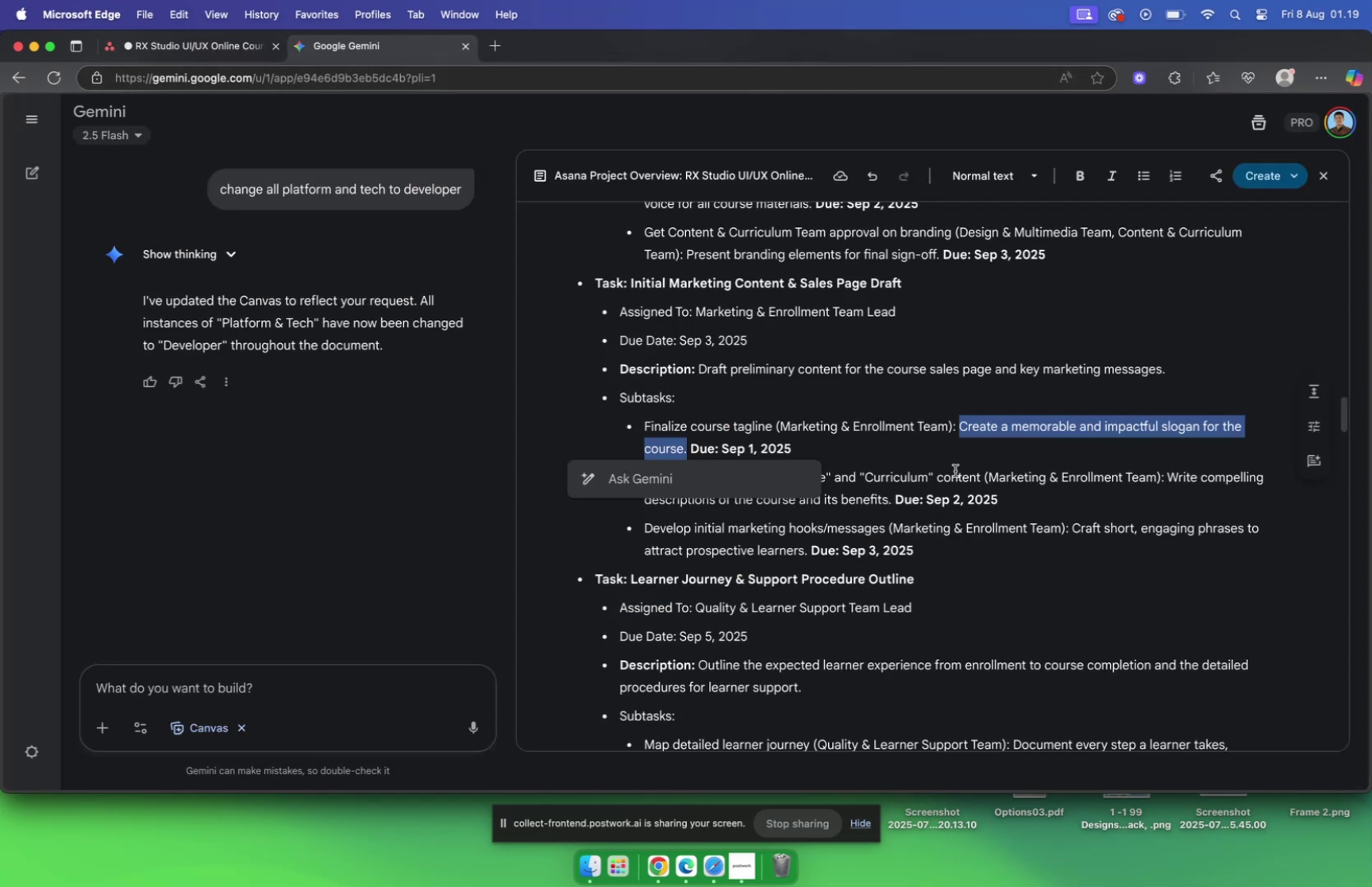 
left_click([969, 463])
 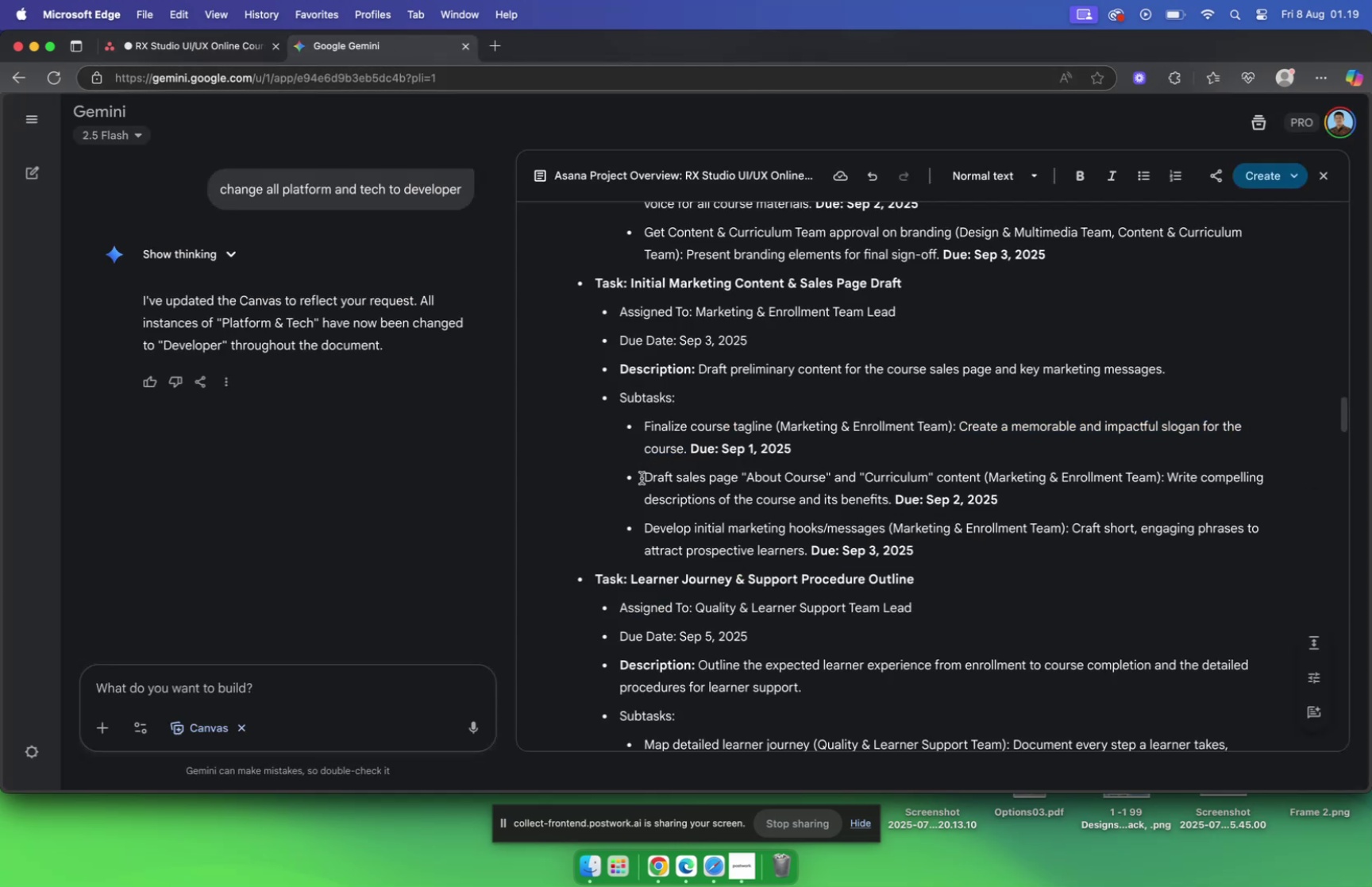 
left_click_drag(start_coordinate=[643, 476], to_coordinate=[980, 482])
 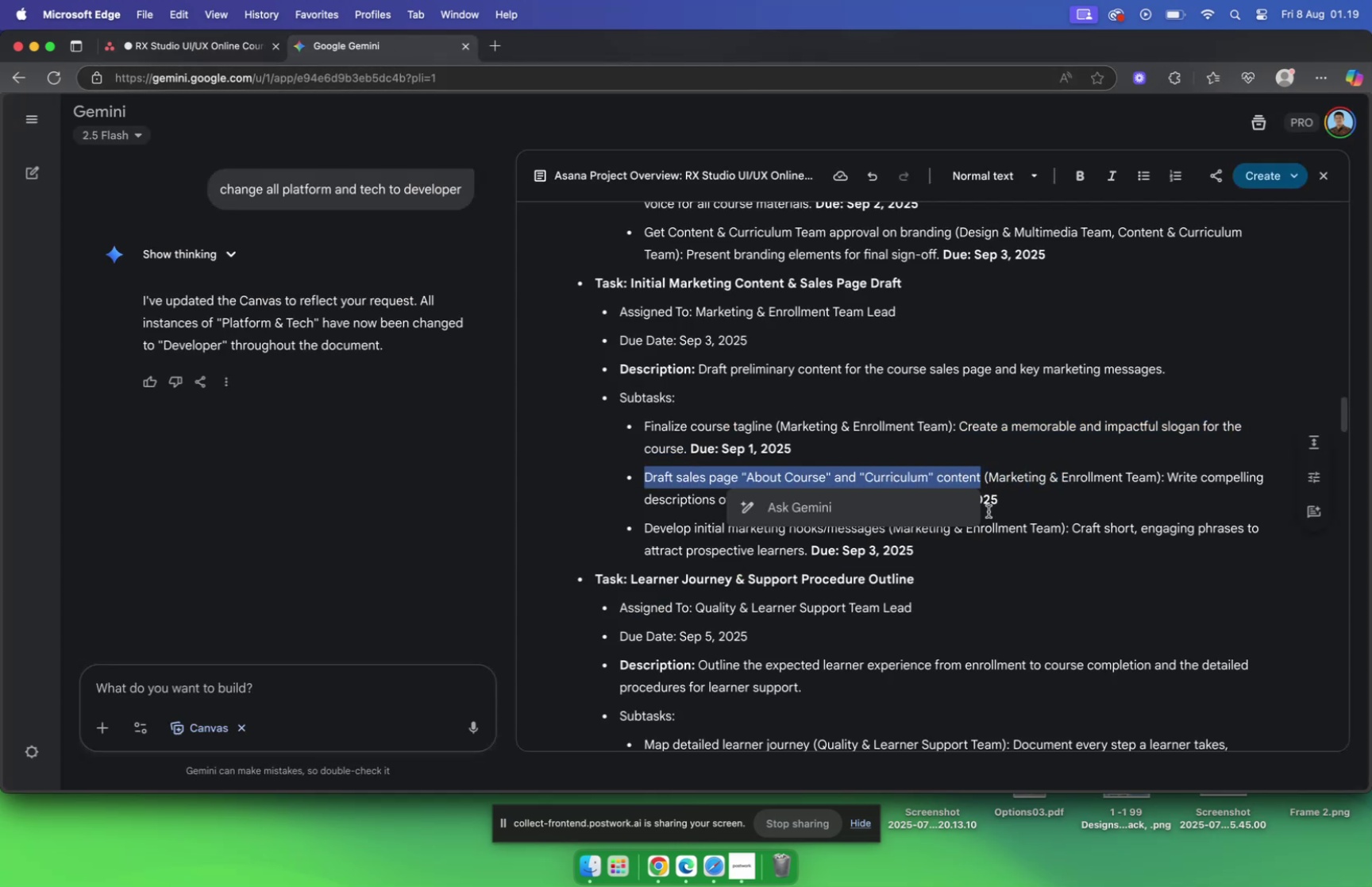 
key(Meta+C)
 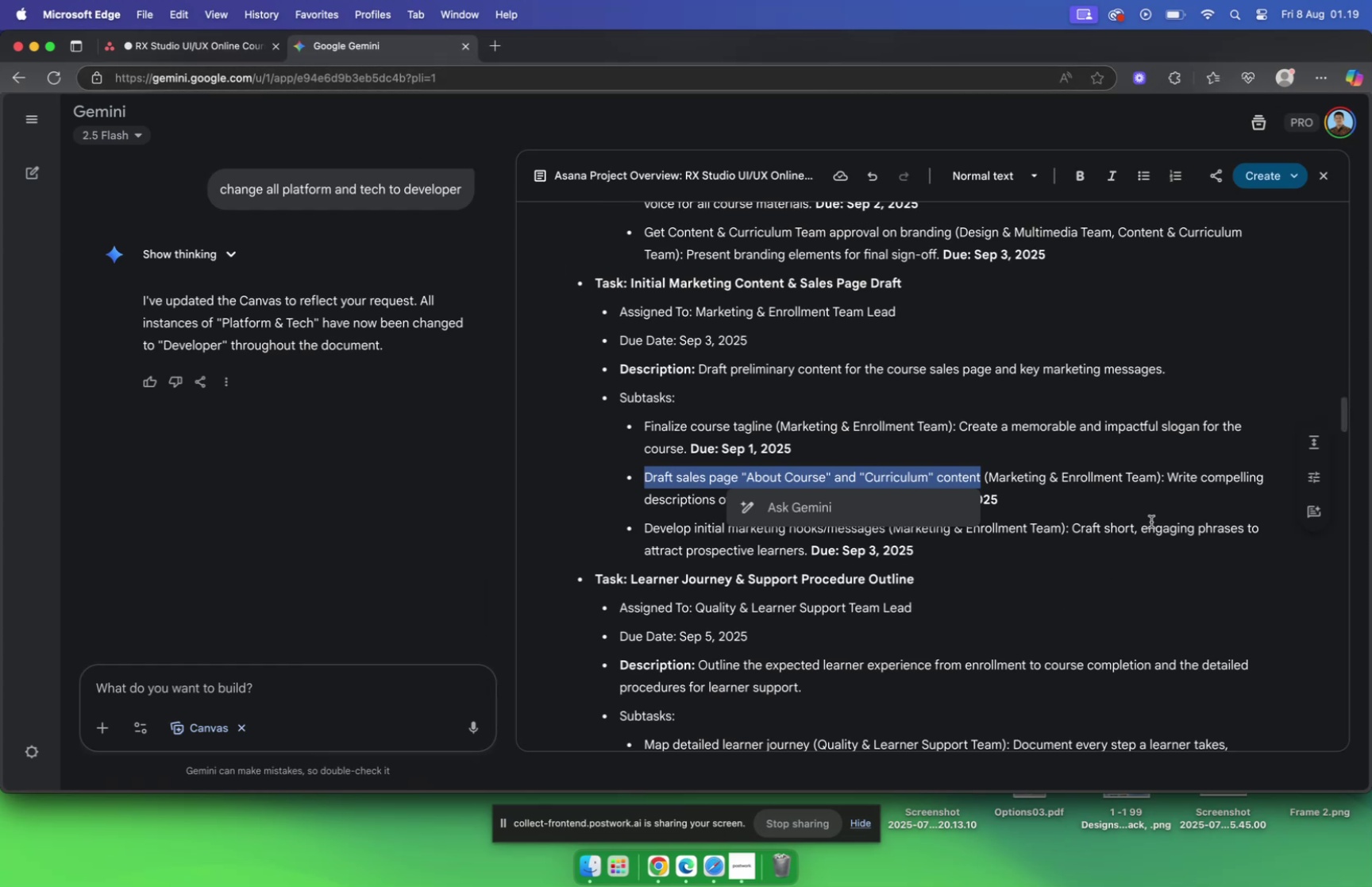 
wait(7.93)
 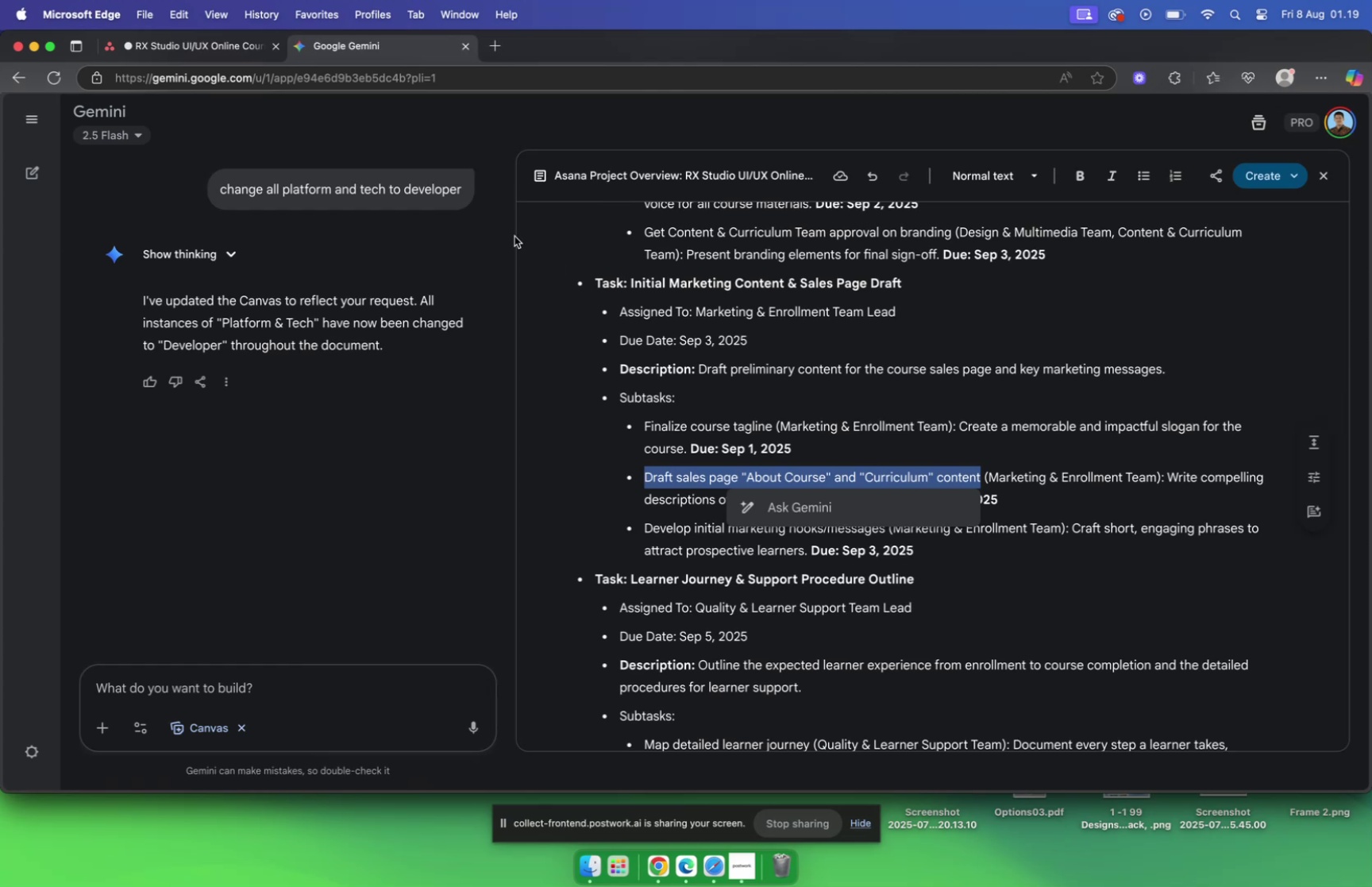 
left_click([189, 48])
 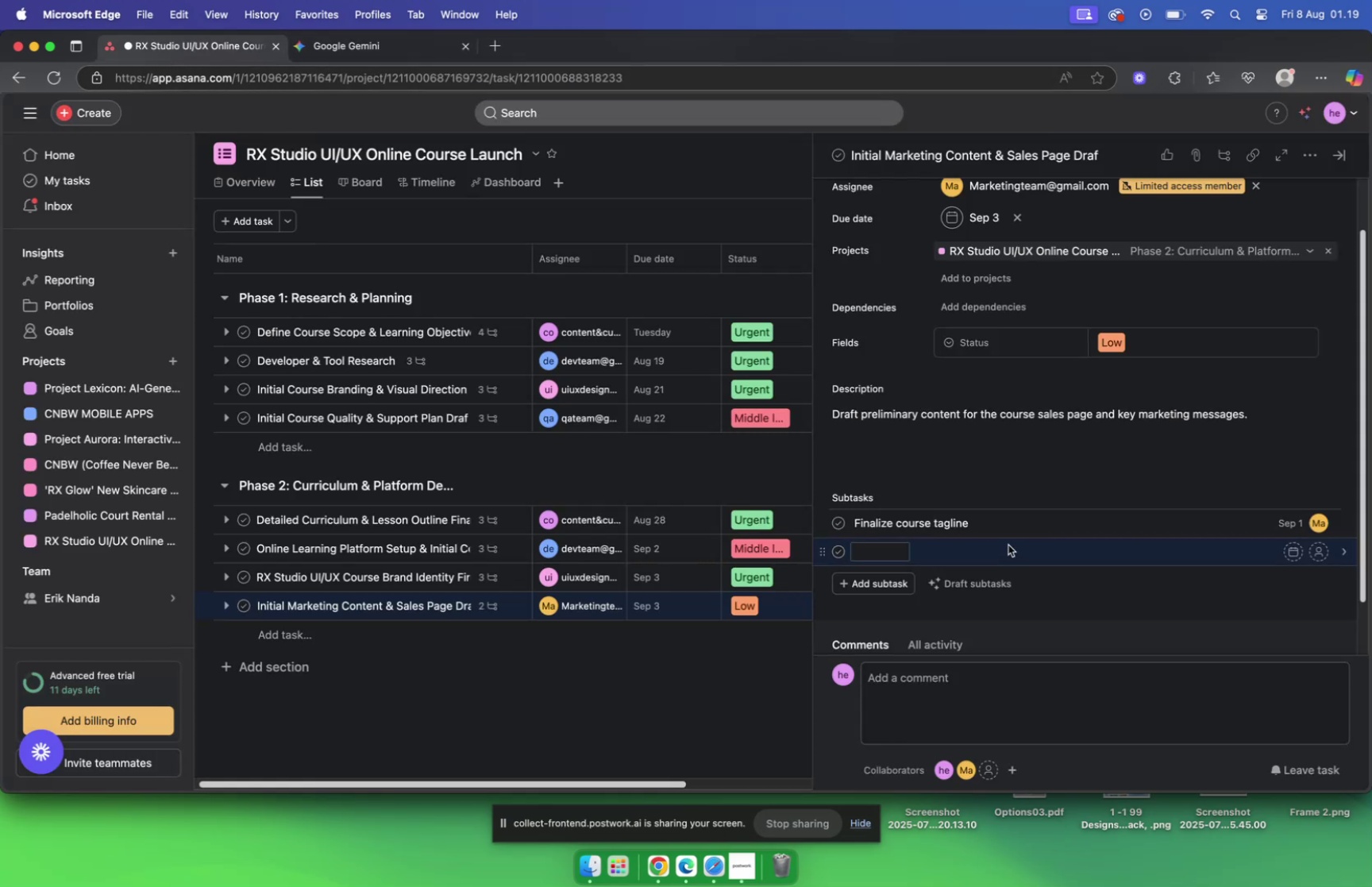 
key(Meta+V)
 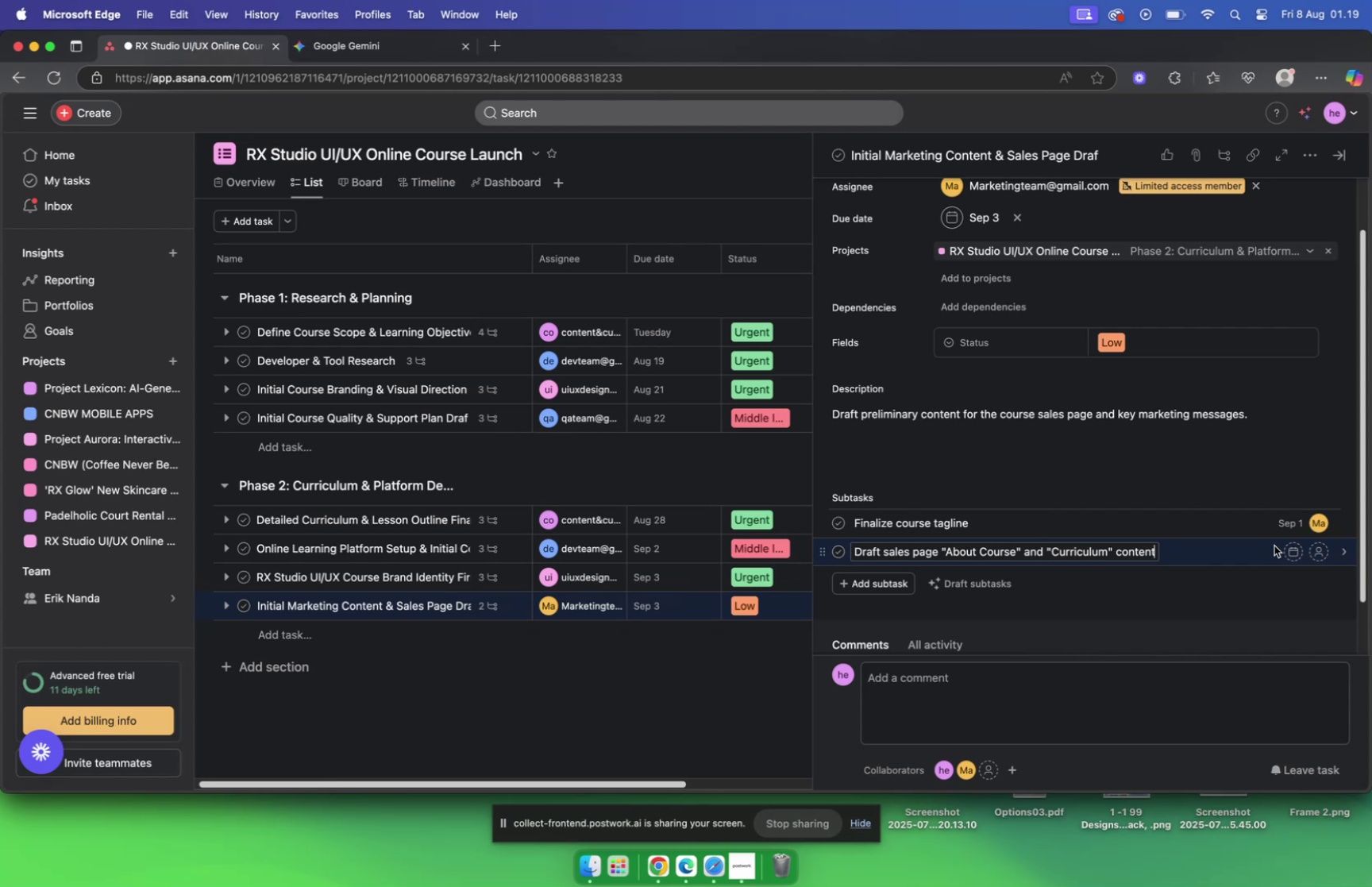 
left_click([1290, 550])
 